 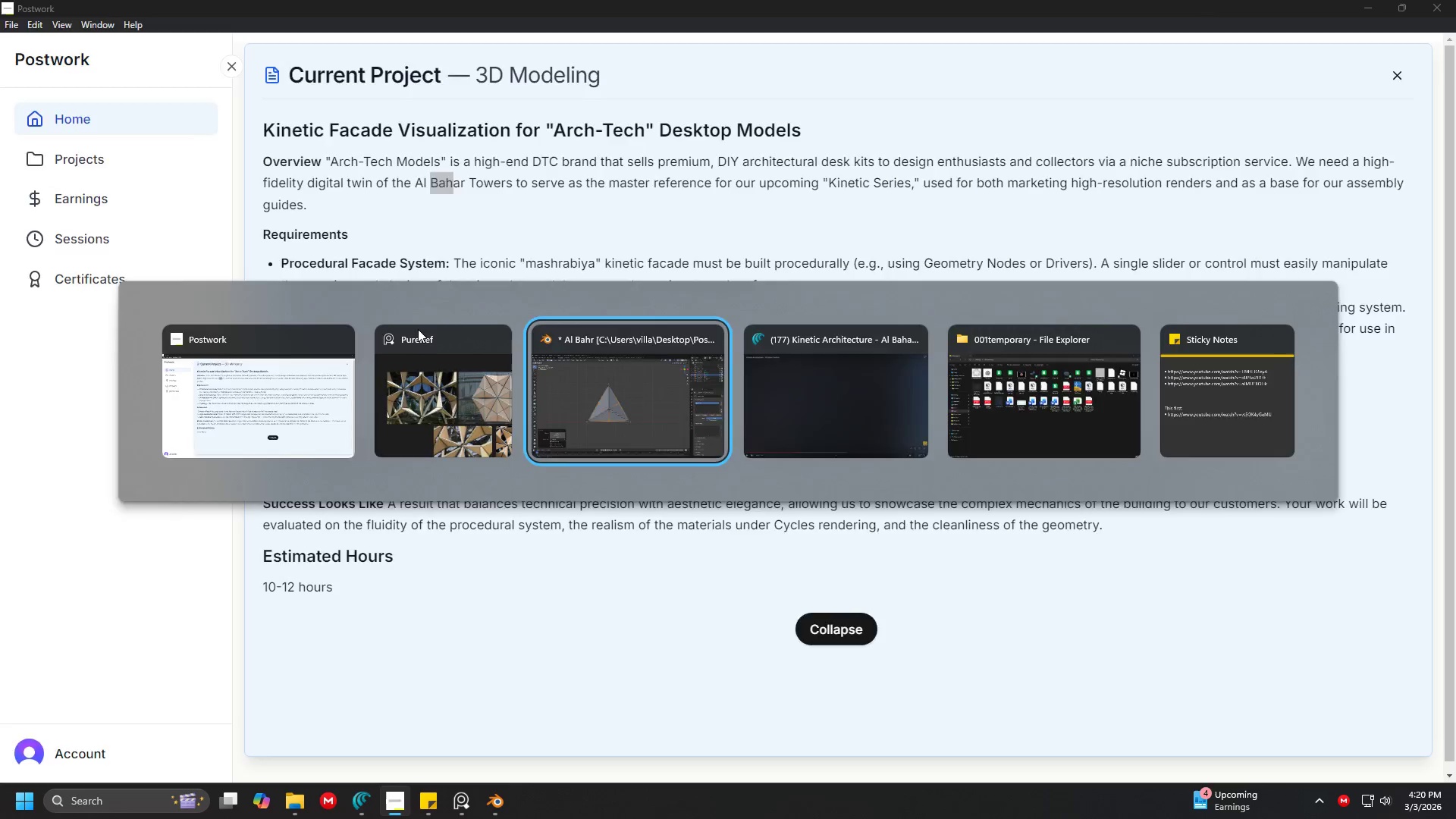 
key(Shift+ShiftLeft)
 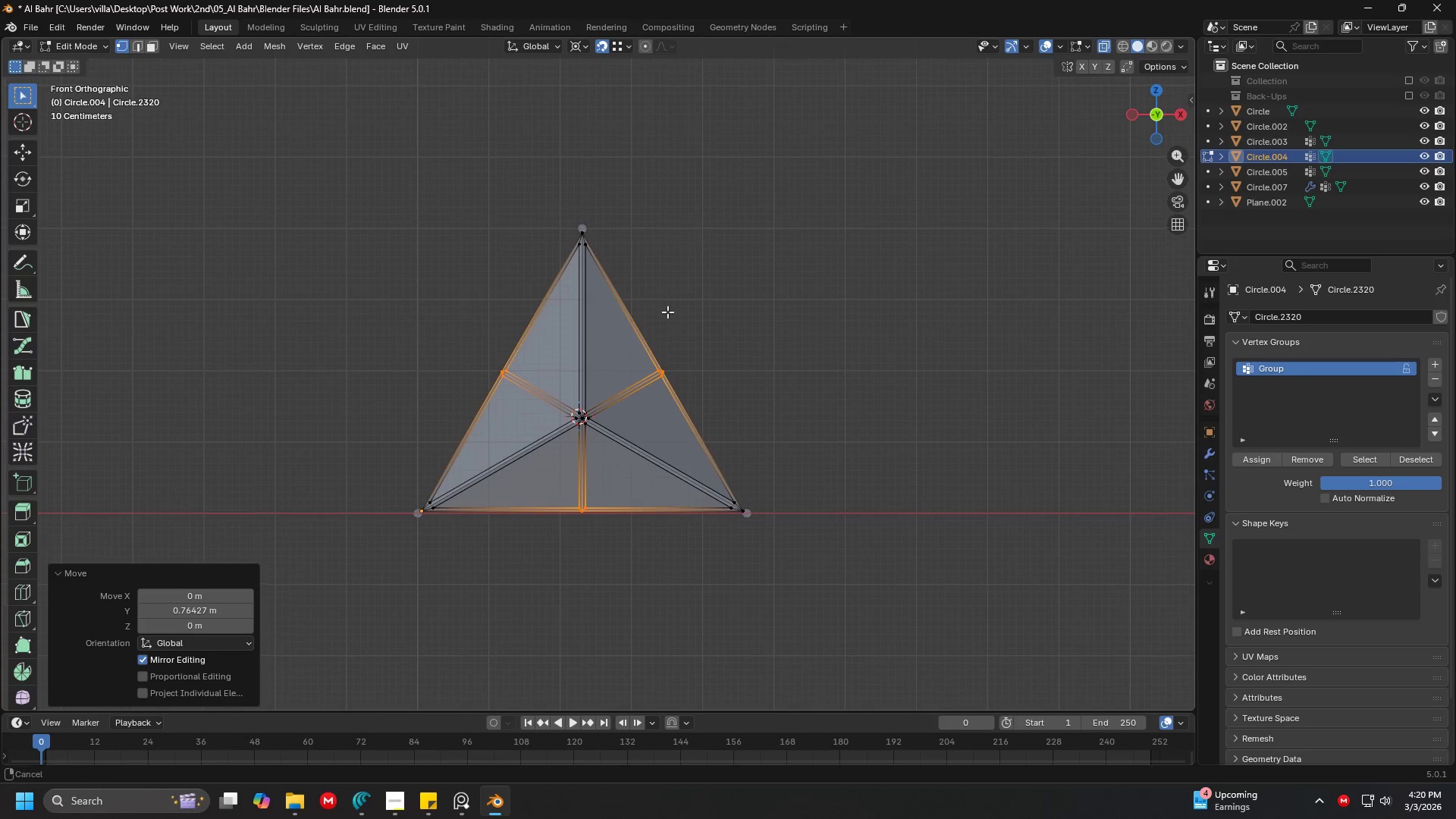 
scroll: coordinate [667, 312], scroll_direction: up, amount: 3.0
 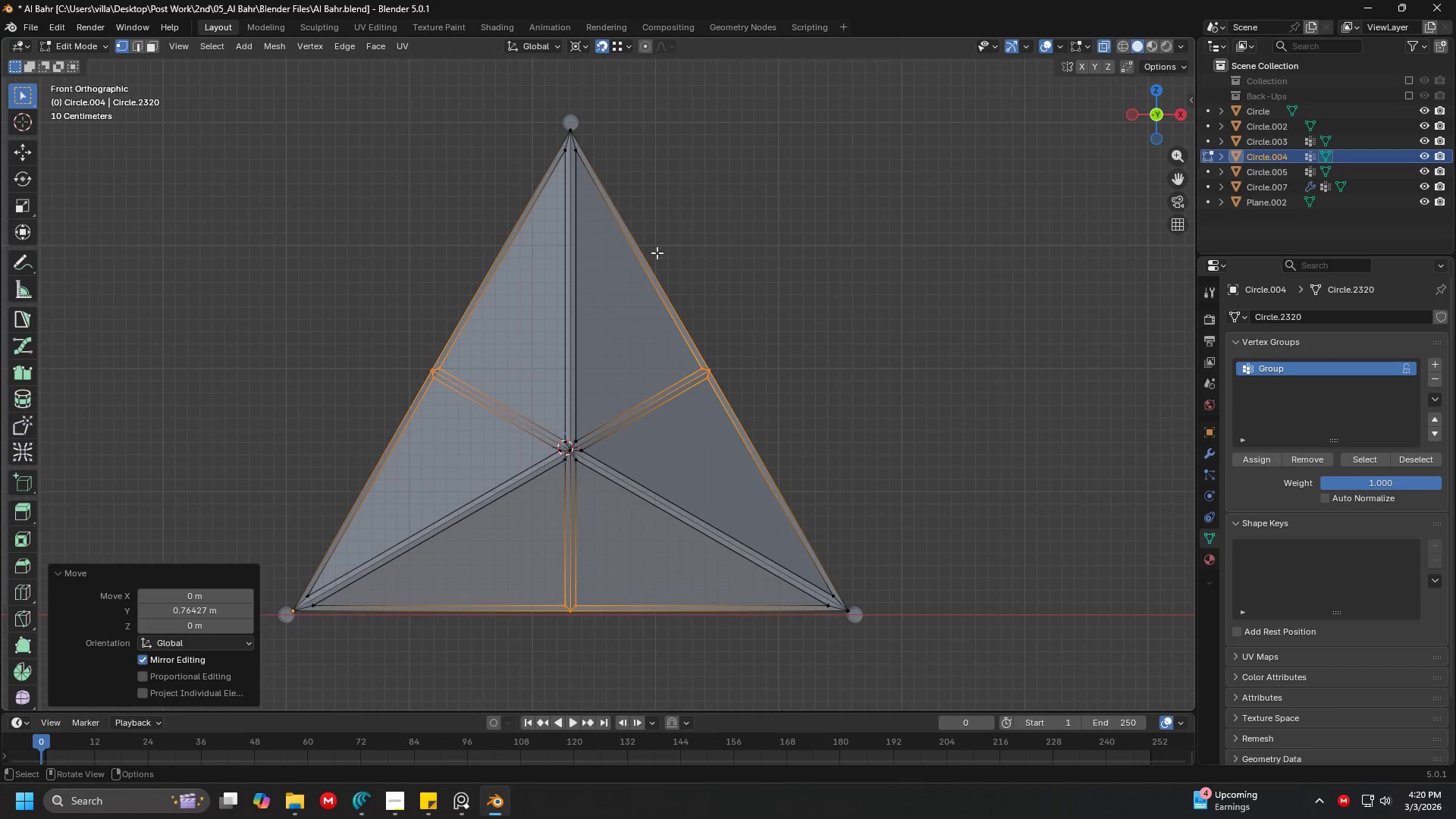 
key(Shift+ShiftLeft)
 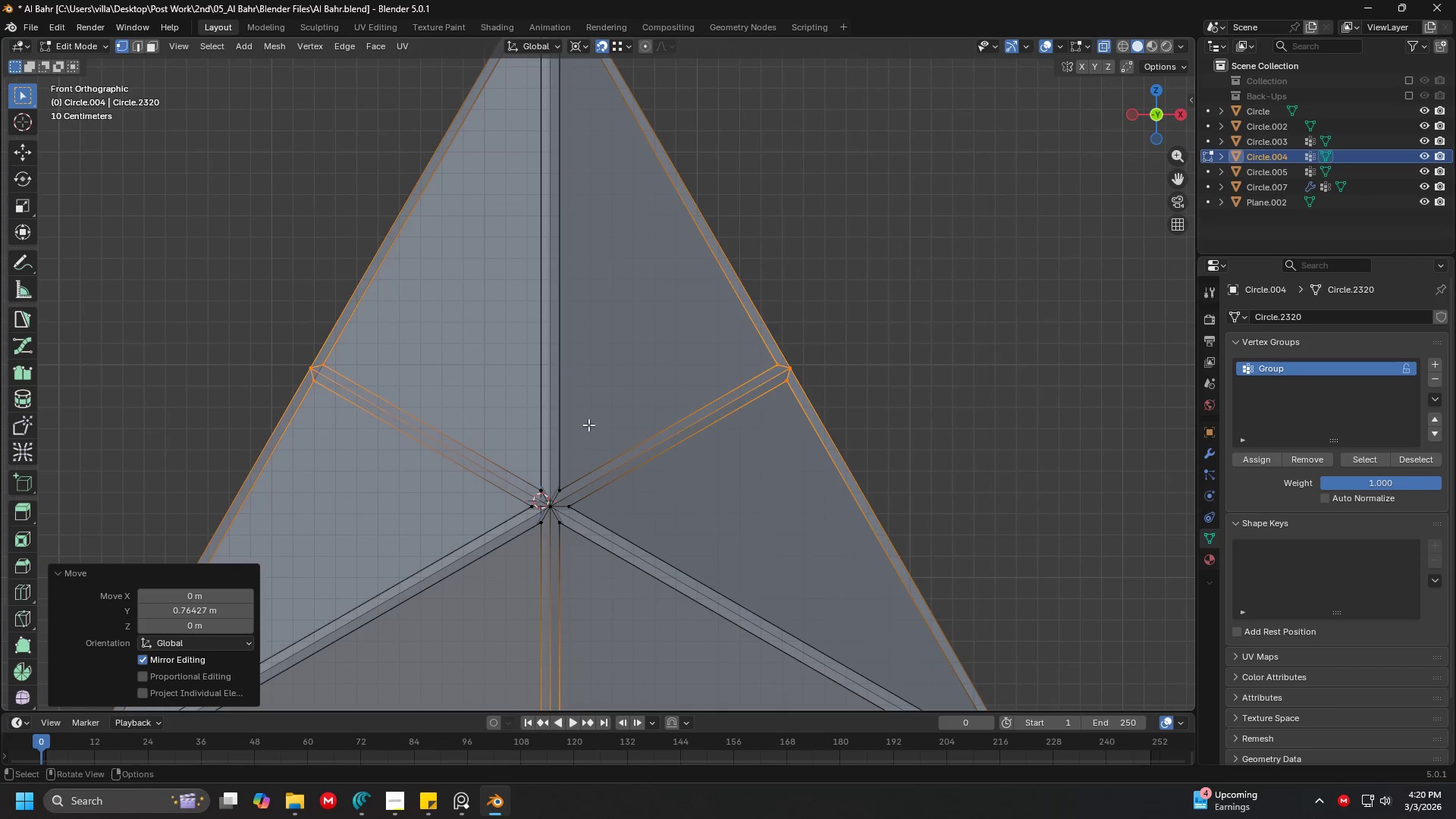 
middle_click([589, 423])
 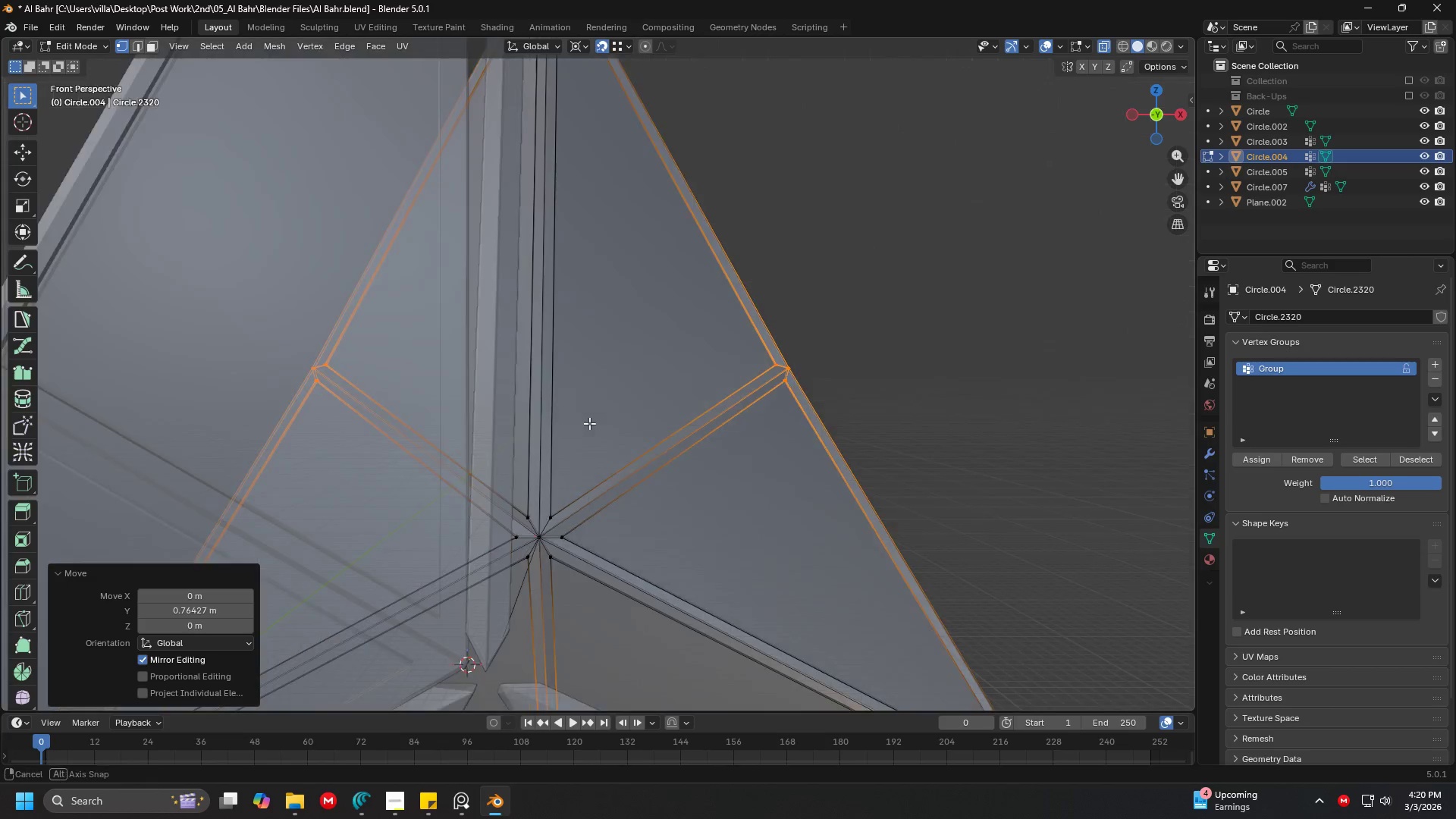 
hold_key(key=ShiftLeft, duration=0.44)
 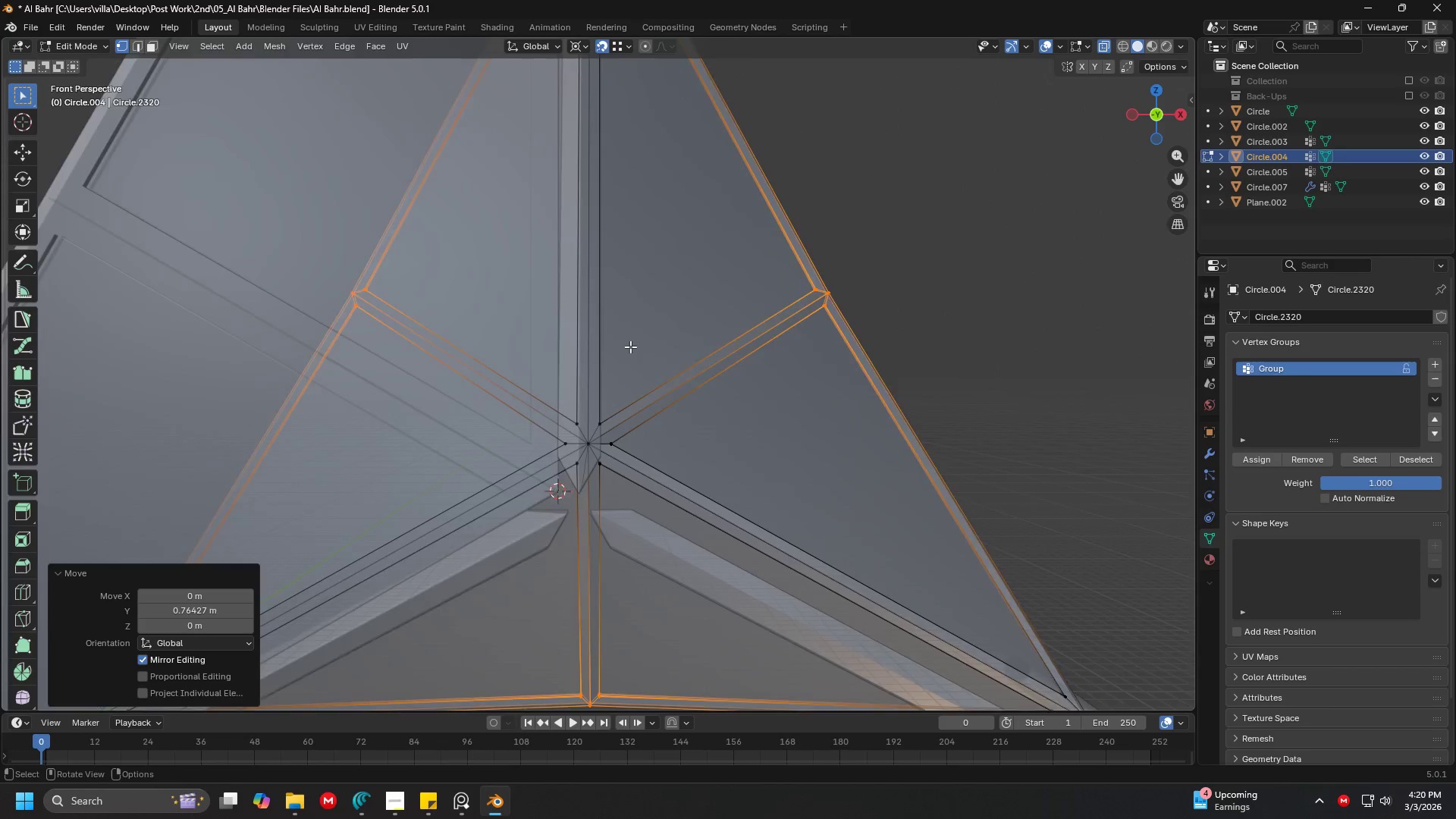 
scroll: coordinate [588, 425], scroll_direction: up, amount: 4.0
 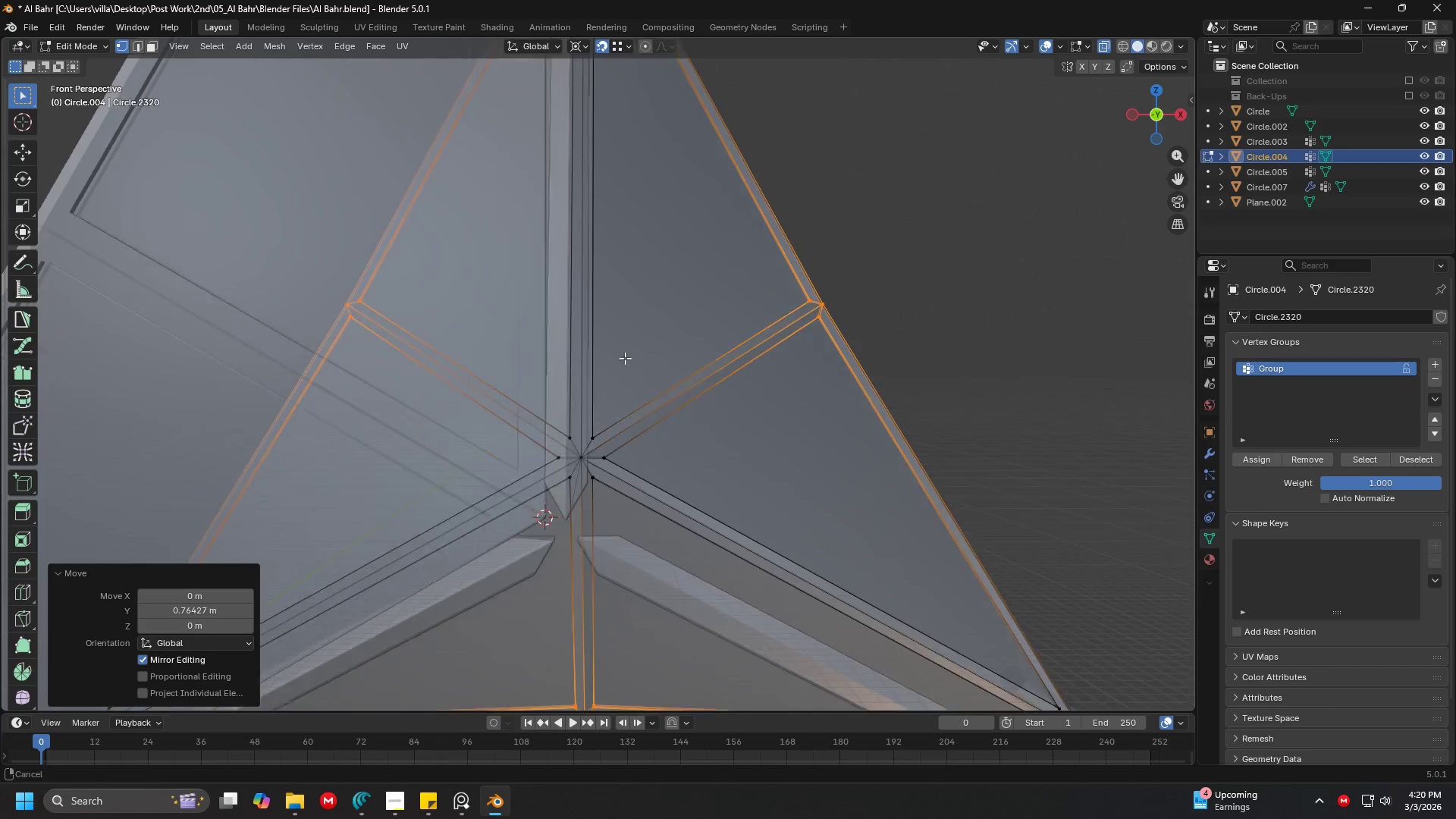 
key(1)
 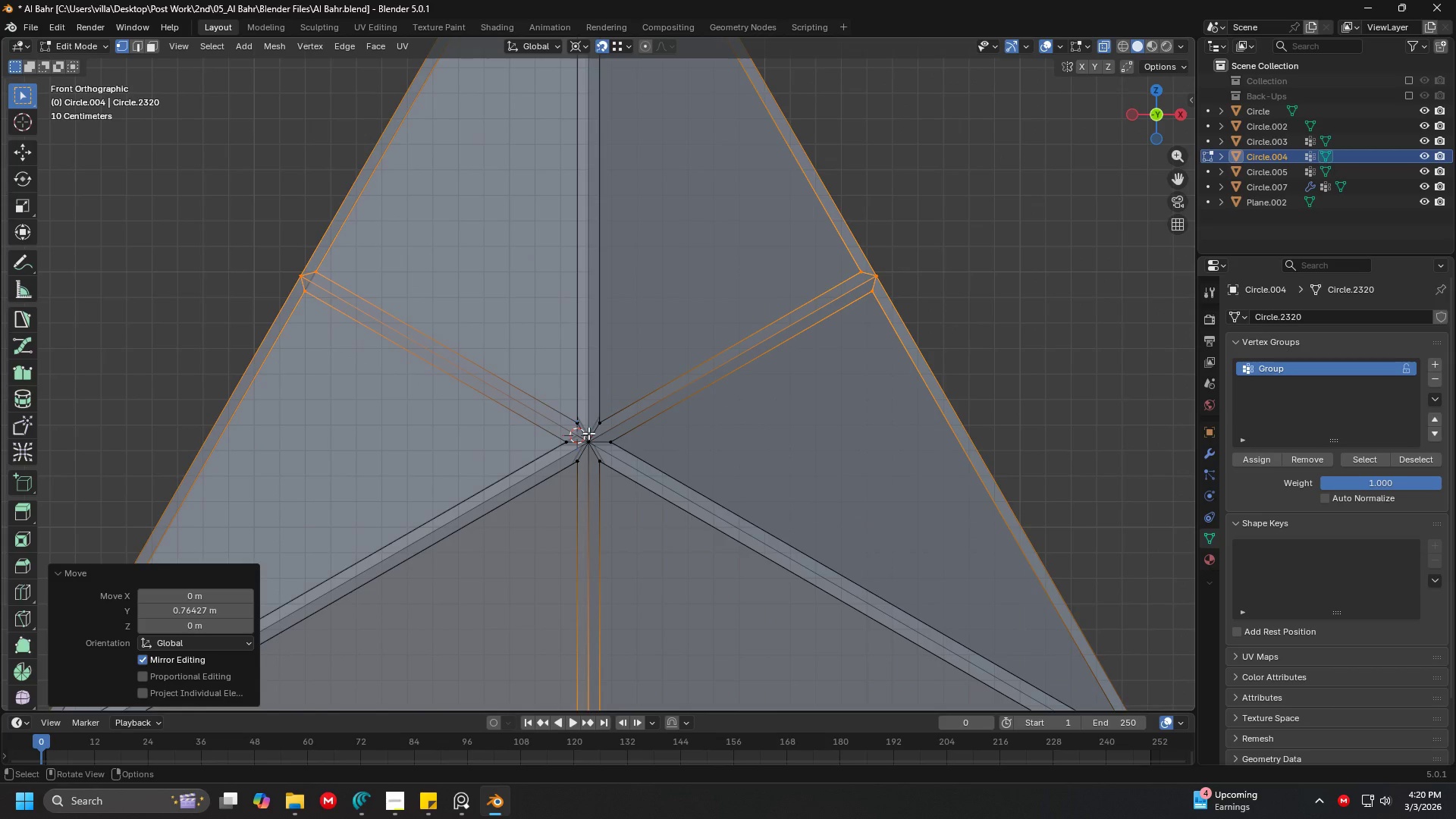 
left_click([590, 438])
 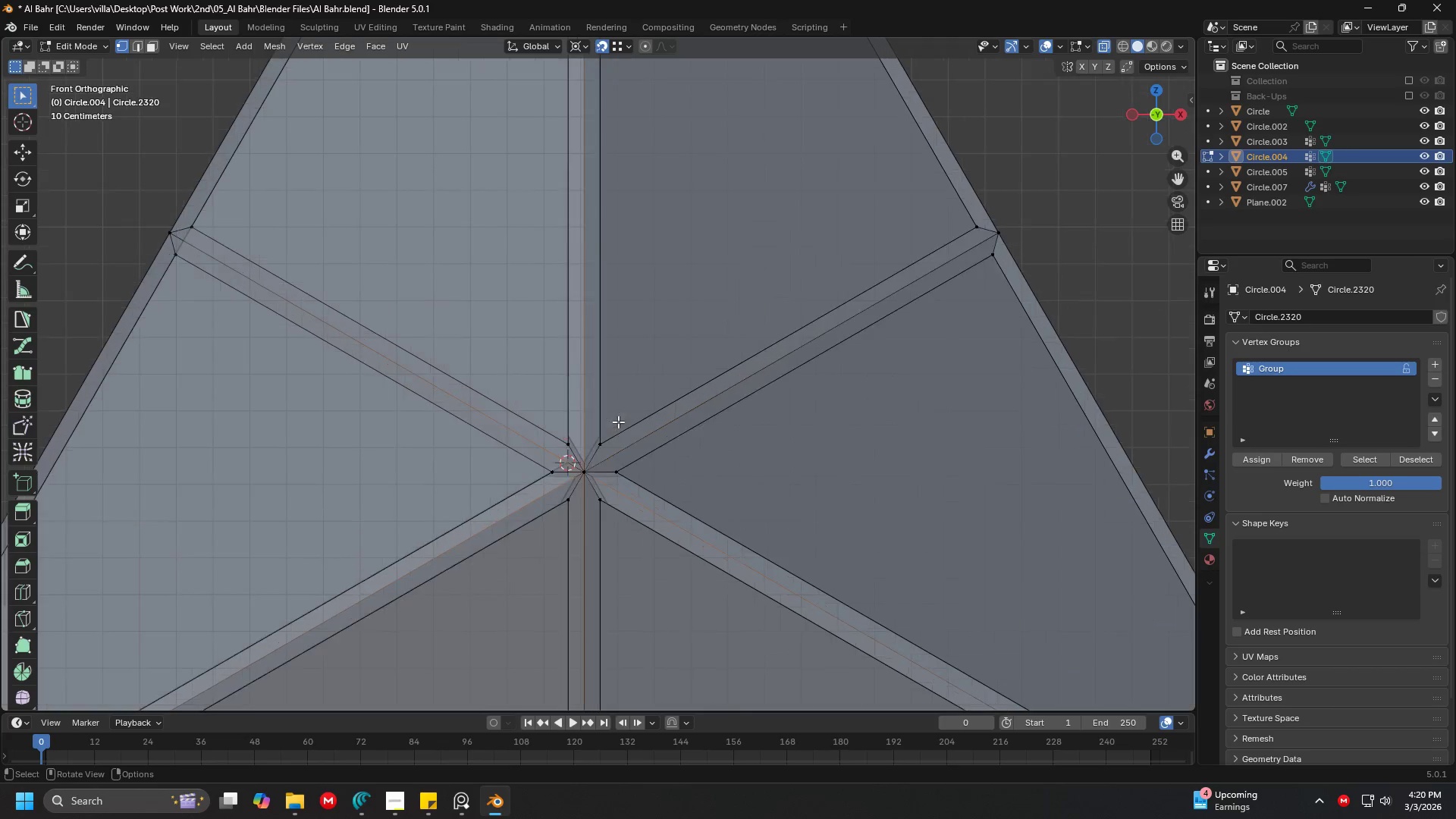 
key(Shift+ShiftLeft)
 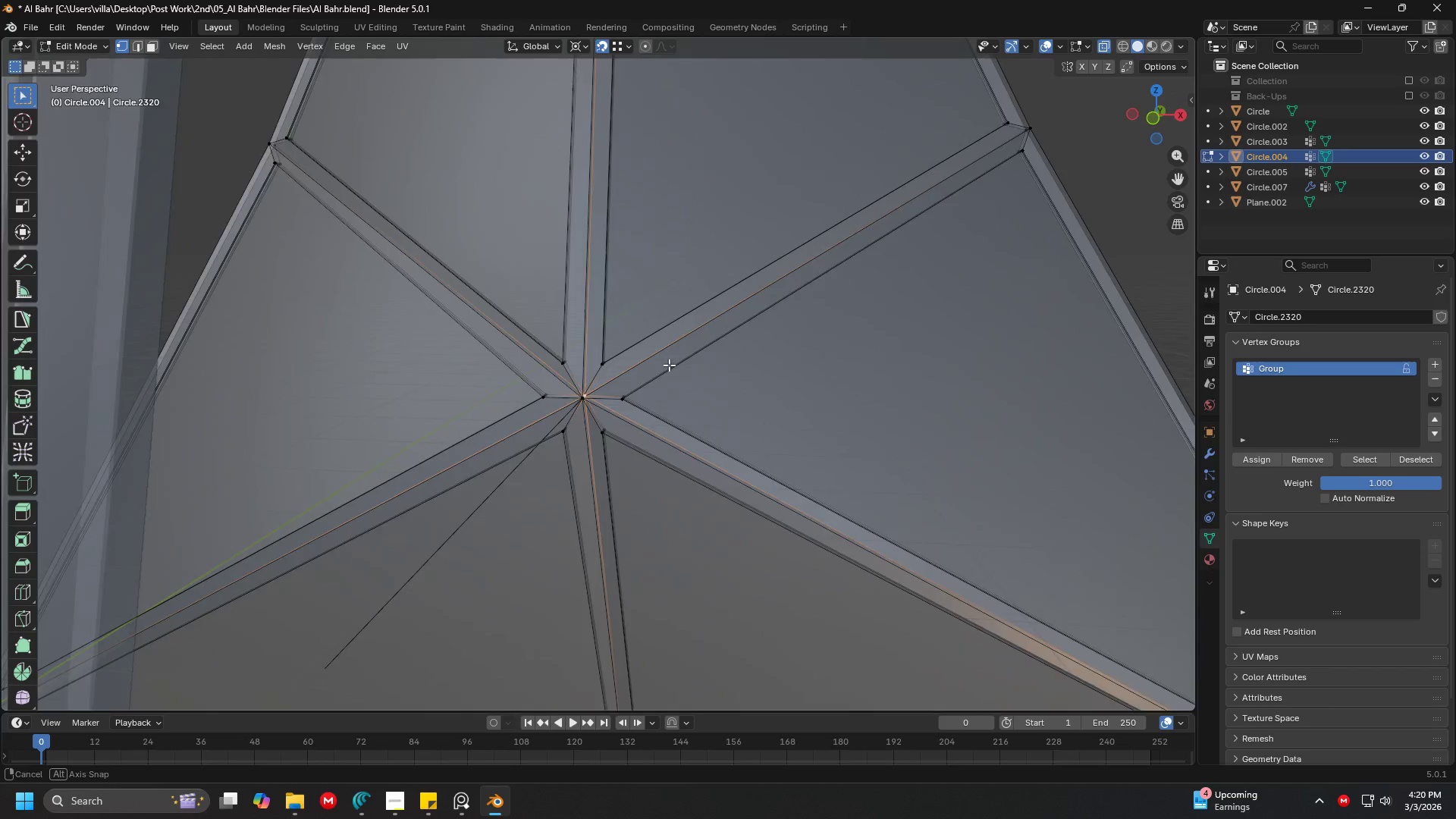 
scroll: coordinate [648, 384], scroll_direction: up, amount: 5.0
 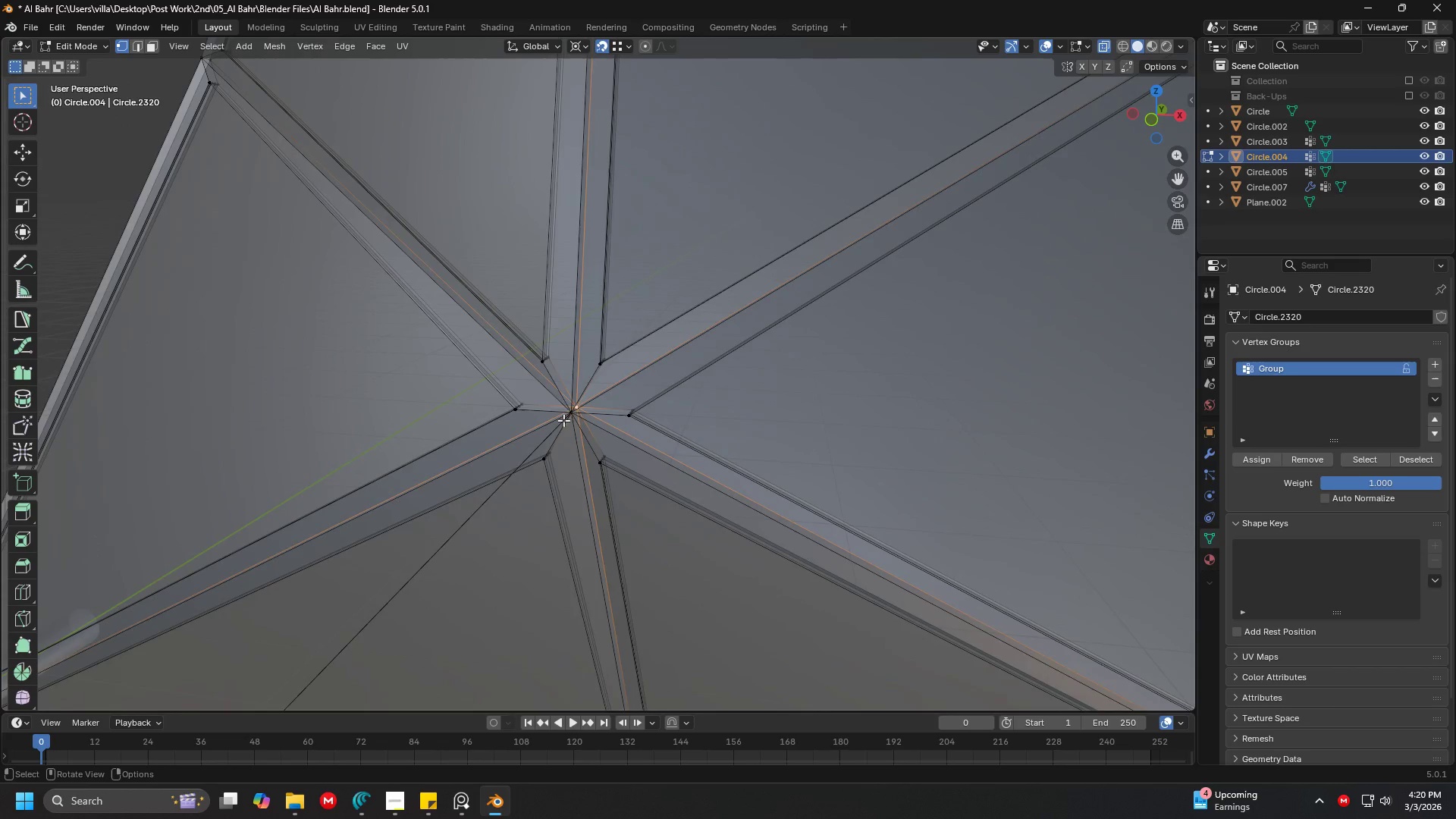 
left_click([569, 415])
 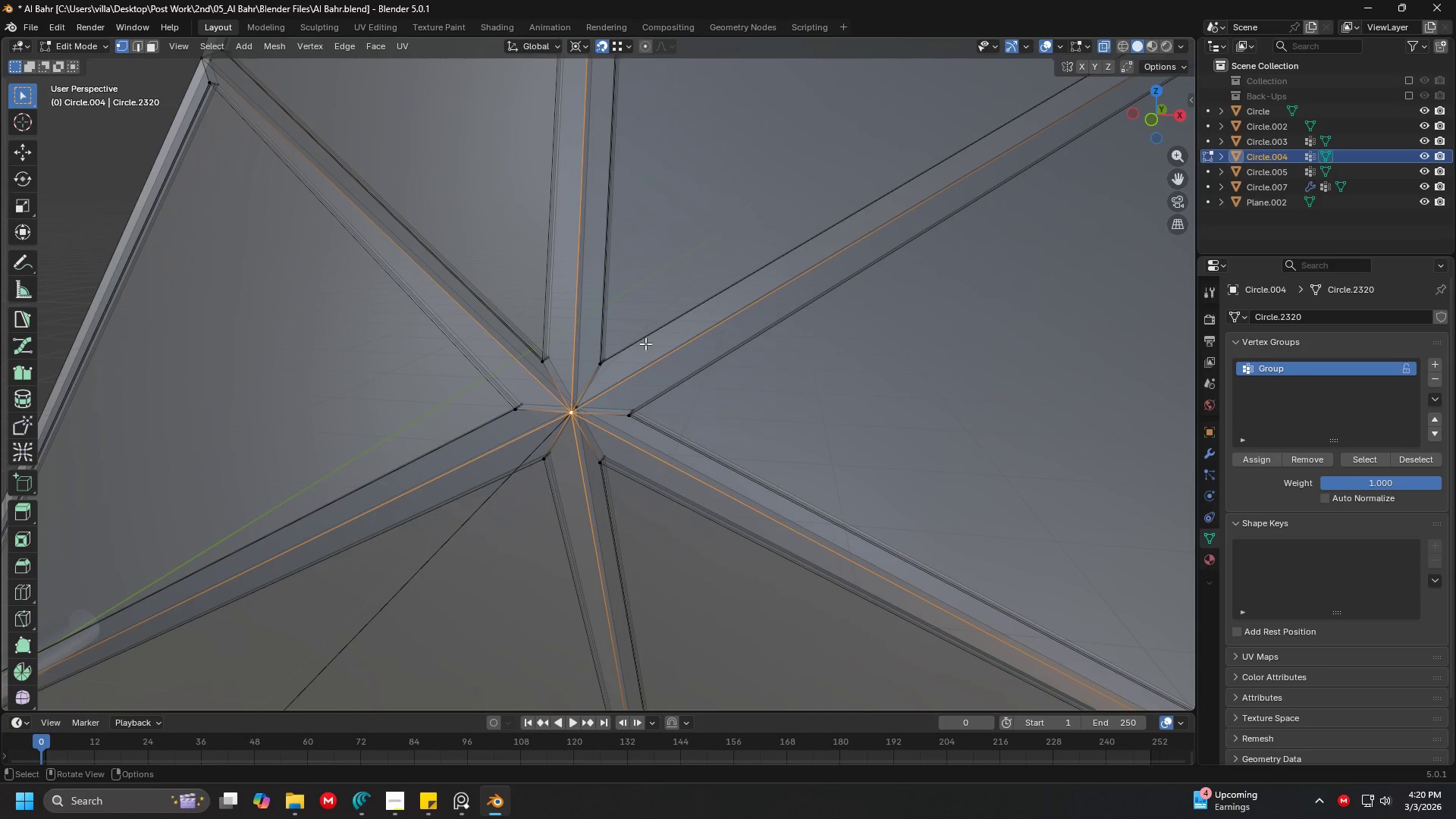 
key(Shift+S)
 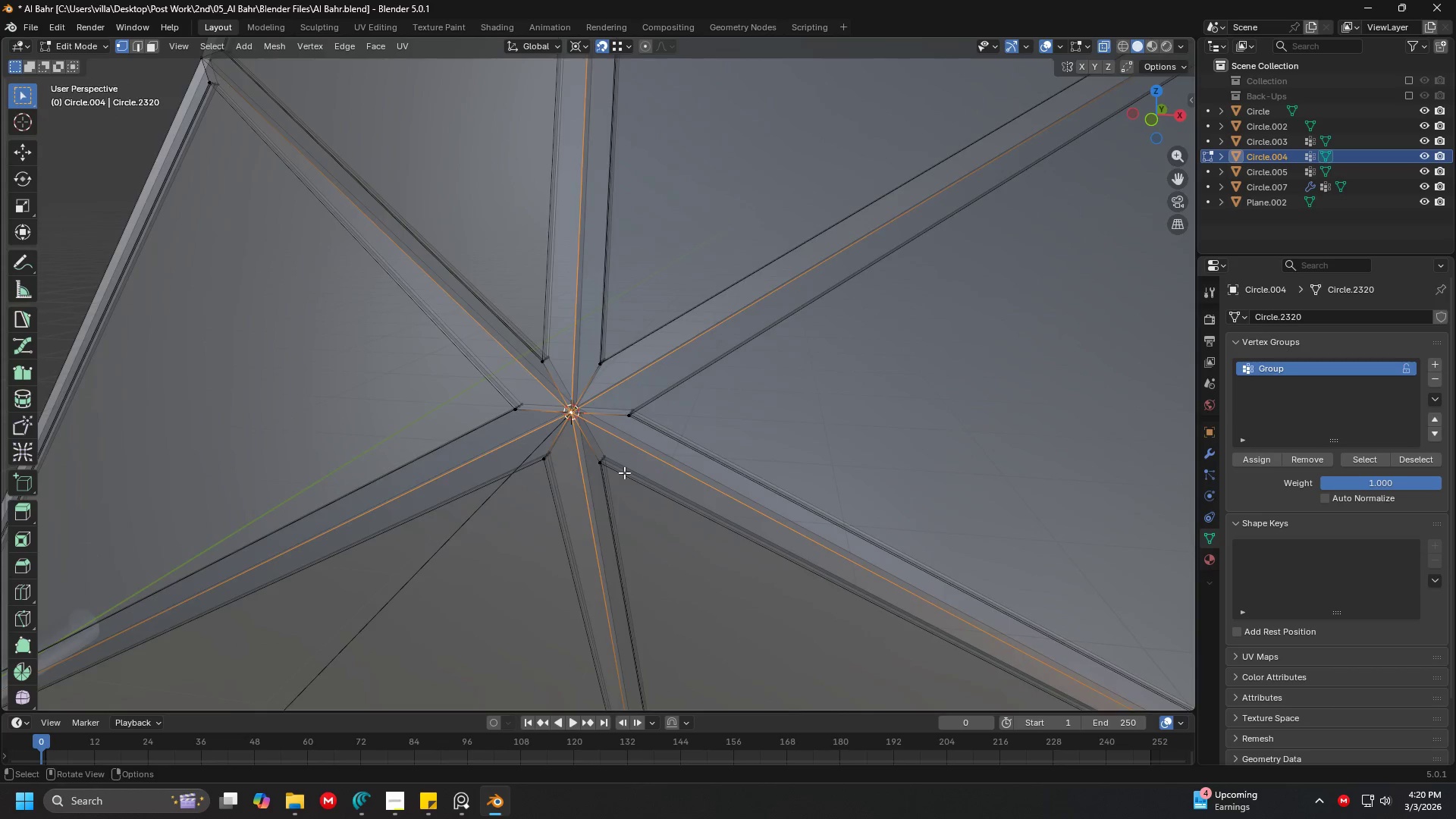 
scroll: coordinate [624, 472], scroll_direction: down, amount: 7.0
 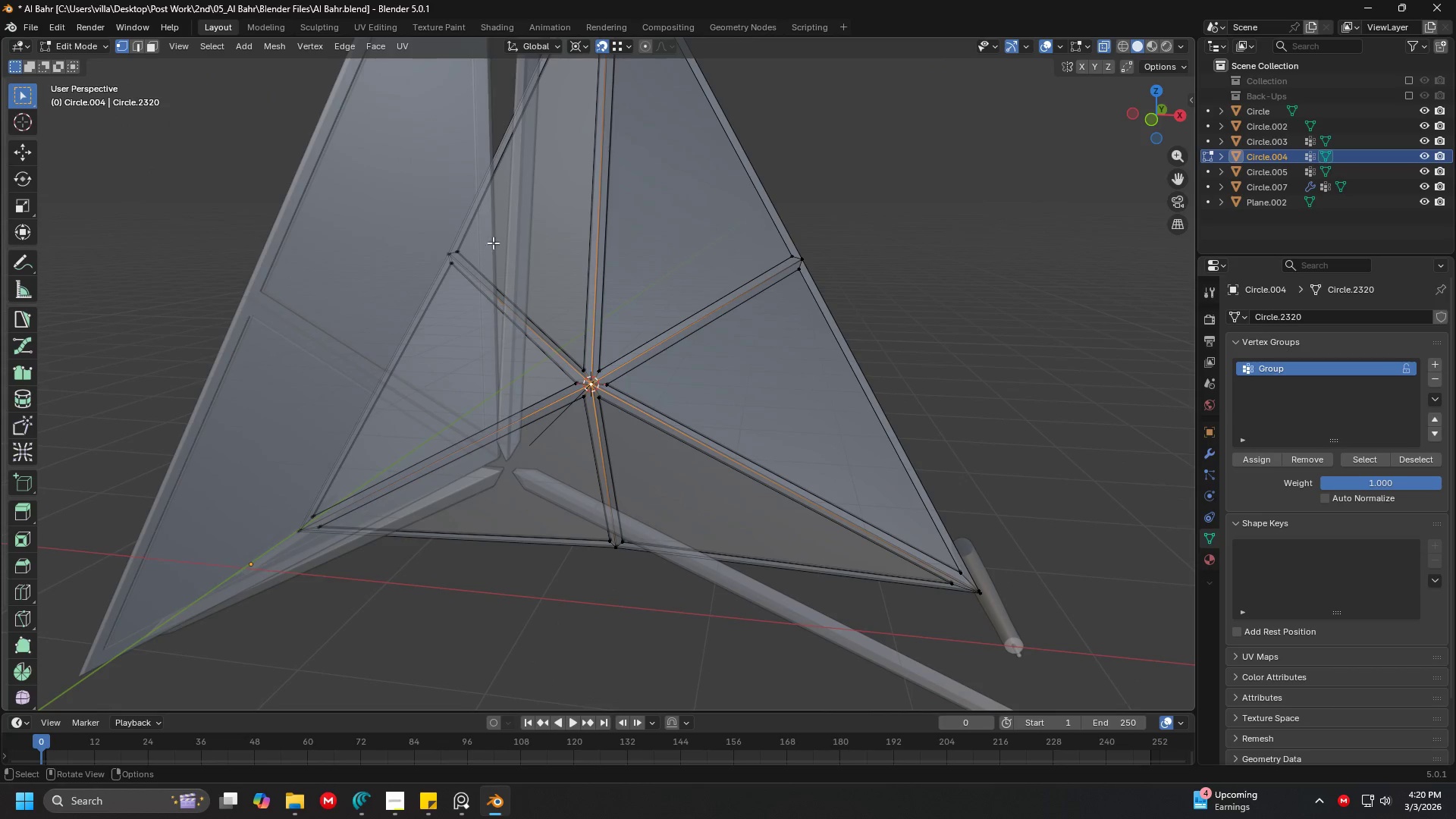 
left_click_drag(start_coordinate=[399, 204], to_coordinate=[497, 329])
 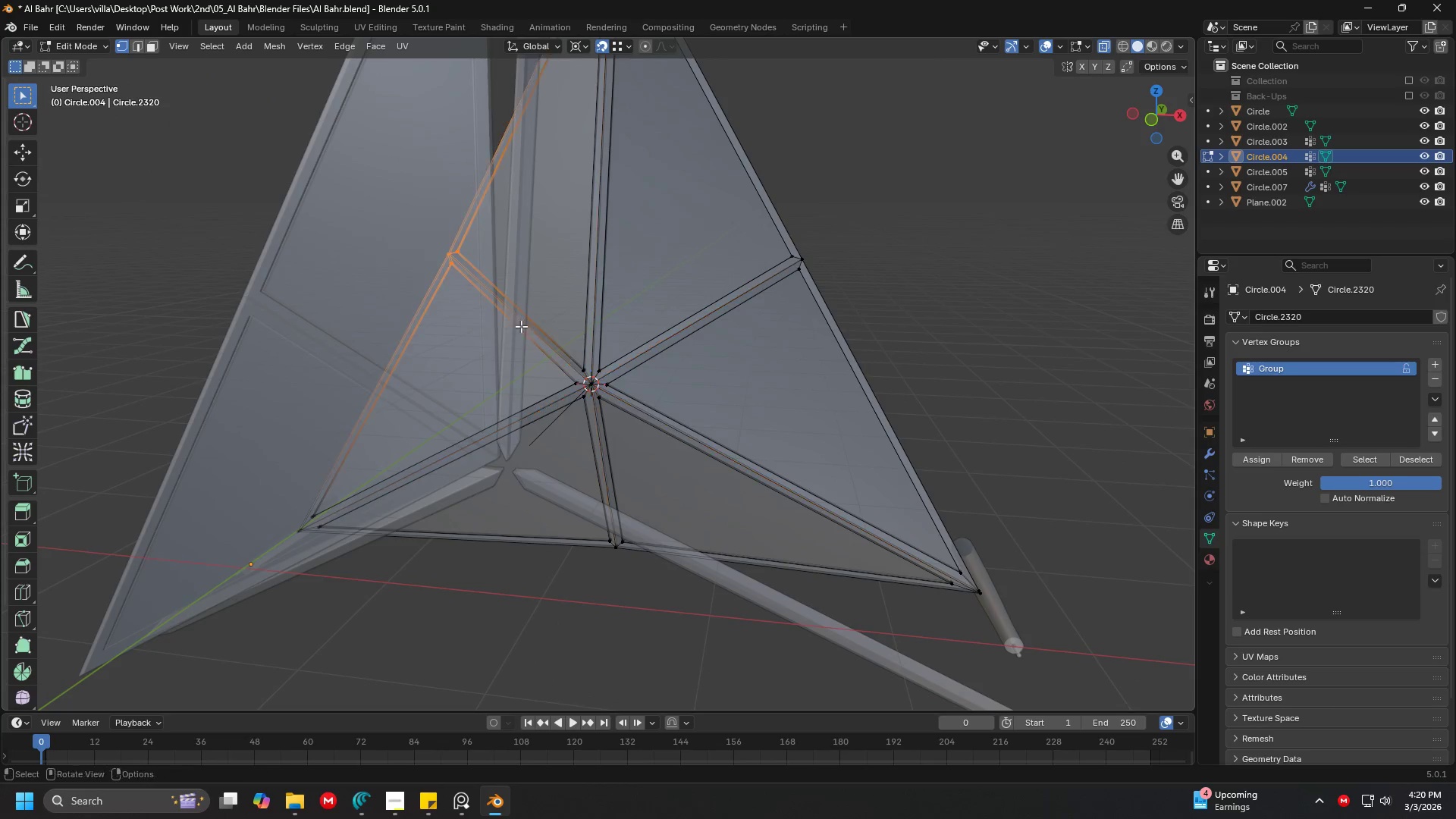 
hold_key(key=ShiftLeft, duration=1.49)
left_click_drag(start_coordinate=[774, 208], to_coordinate=[902, 348])
 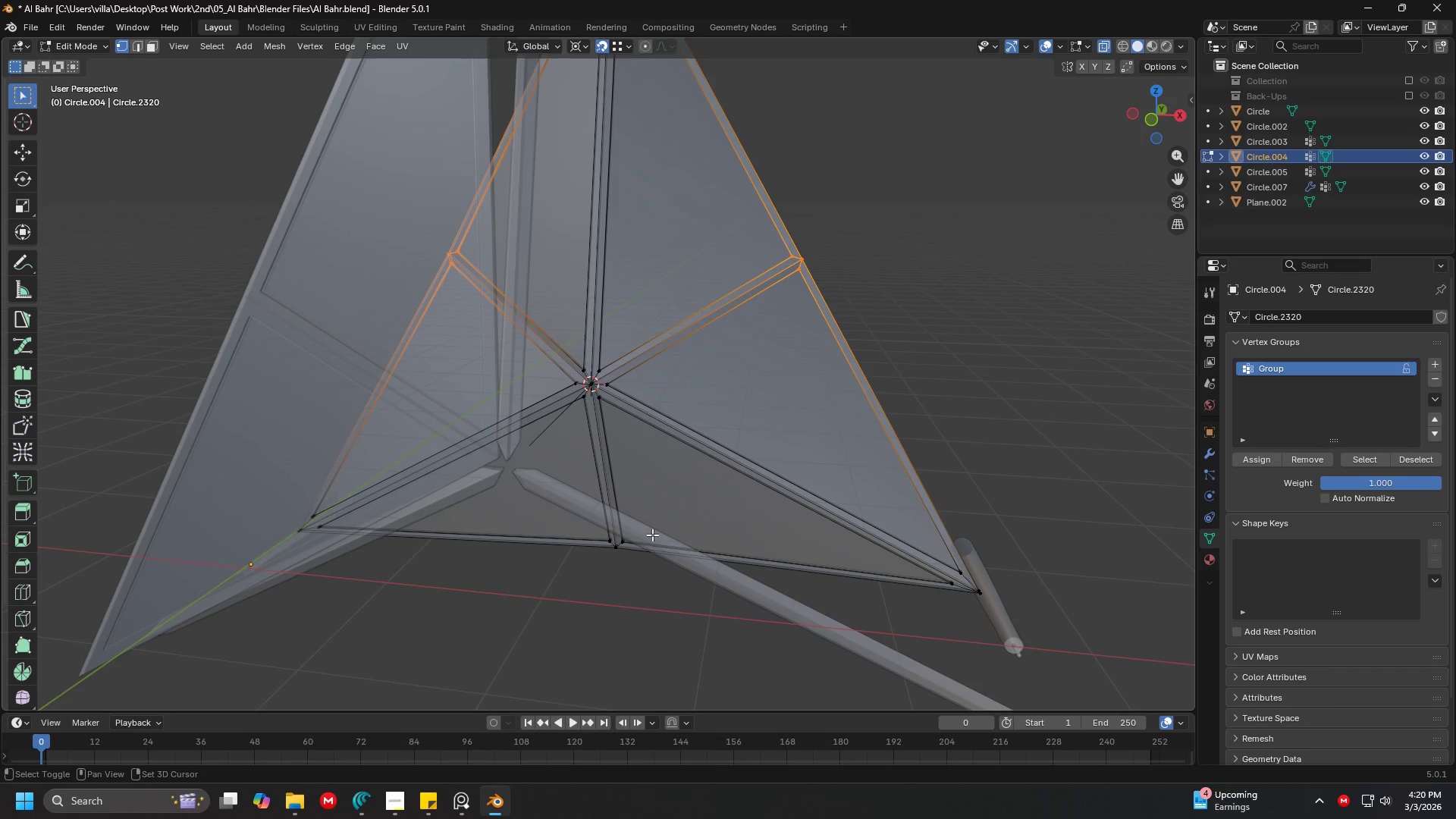 
left_click_drag(start_coordinate=[536, 494], to_coordinate=[649, 599])
 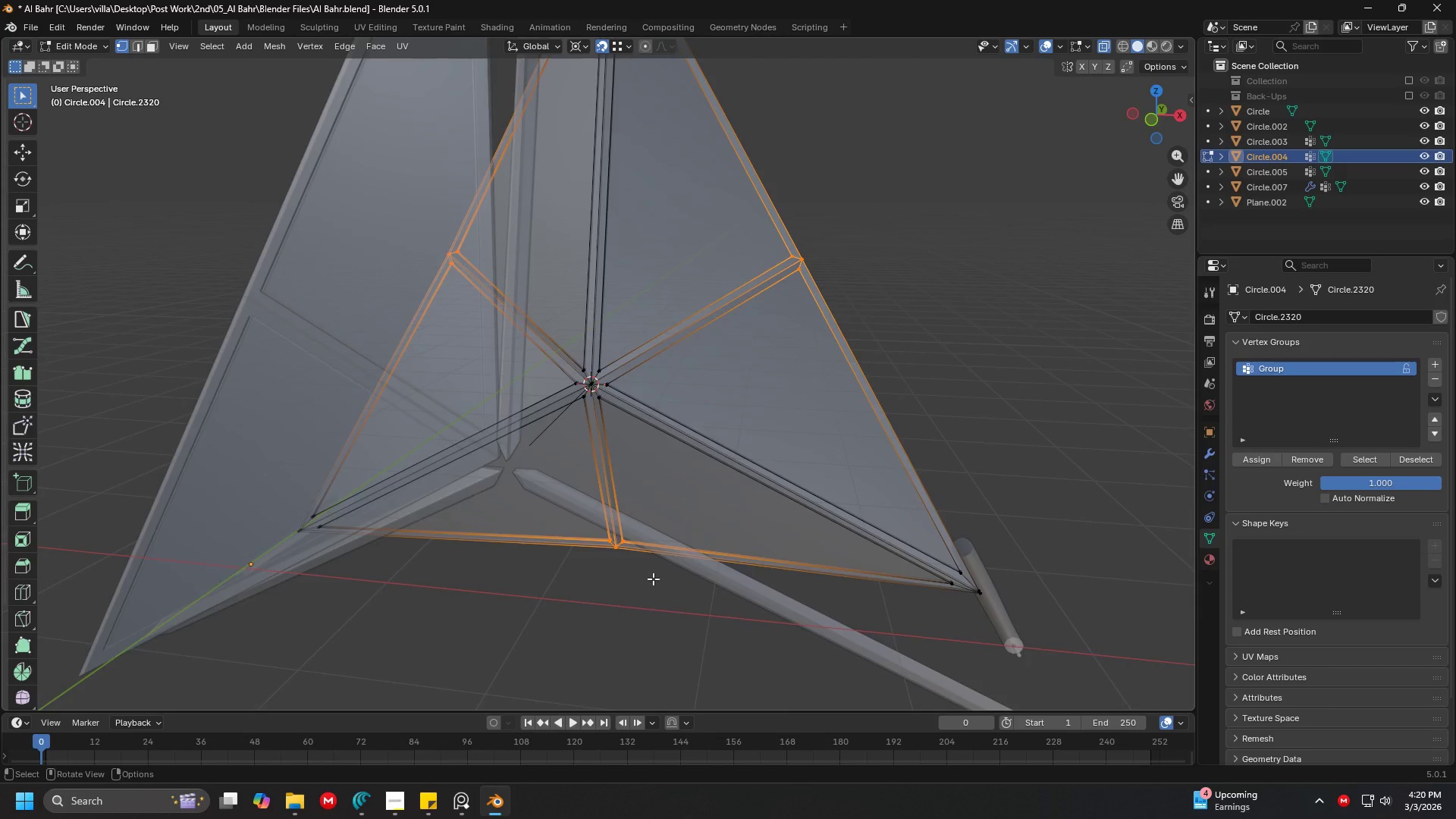 
type(1sZY)
 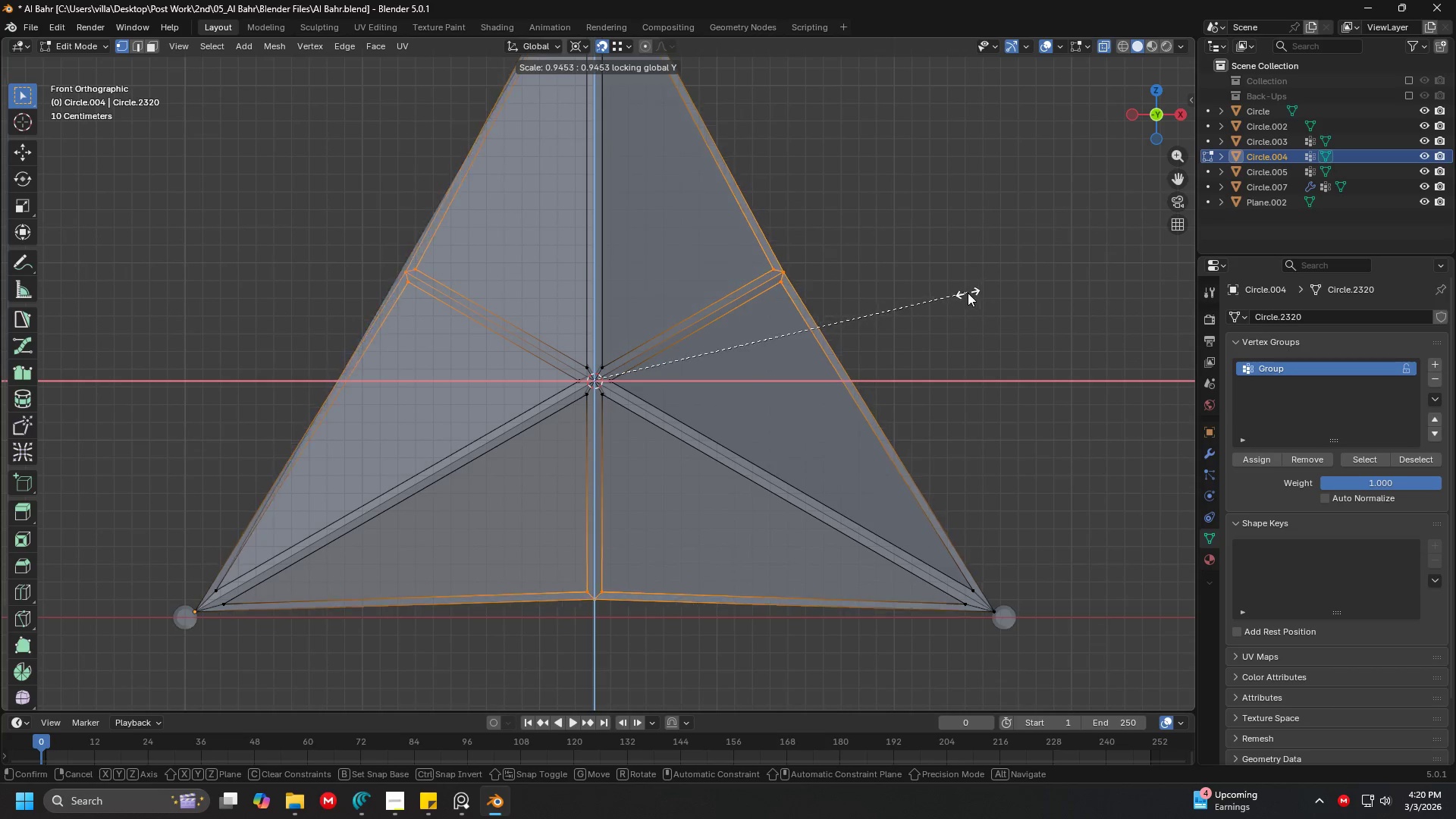 
wait(6.67)
 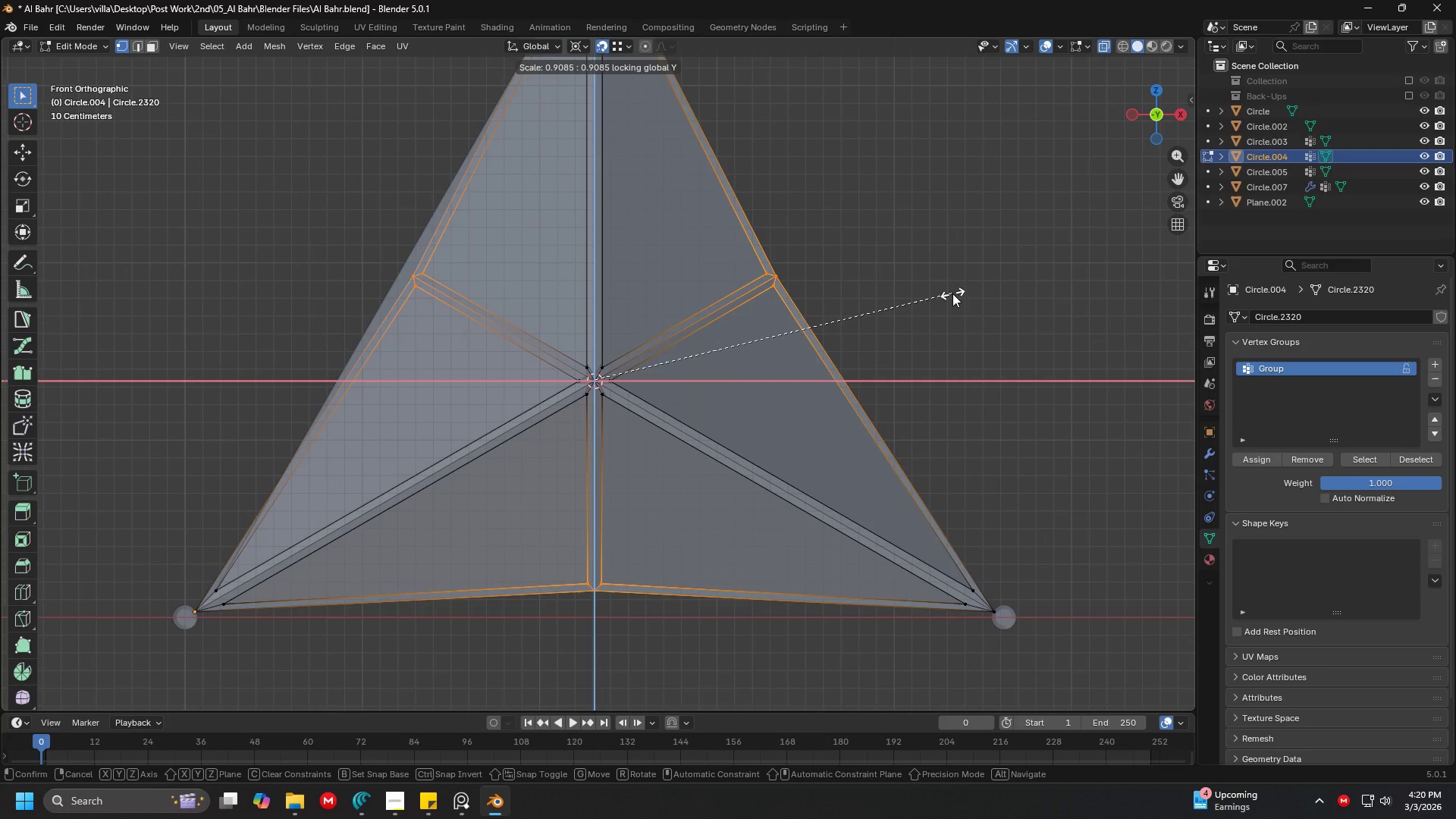 
left_click([946, 301])
 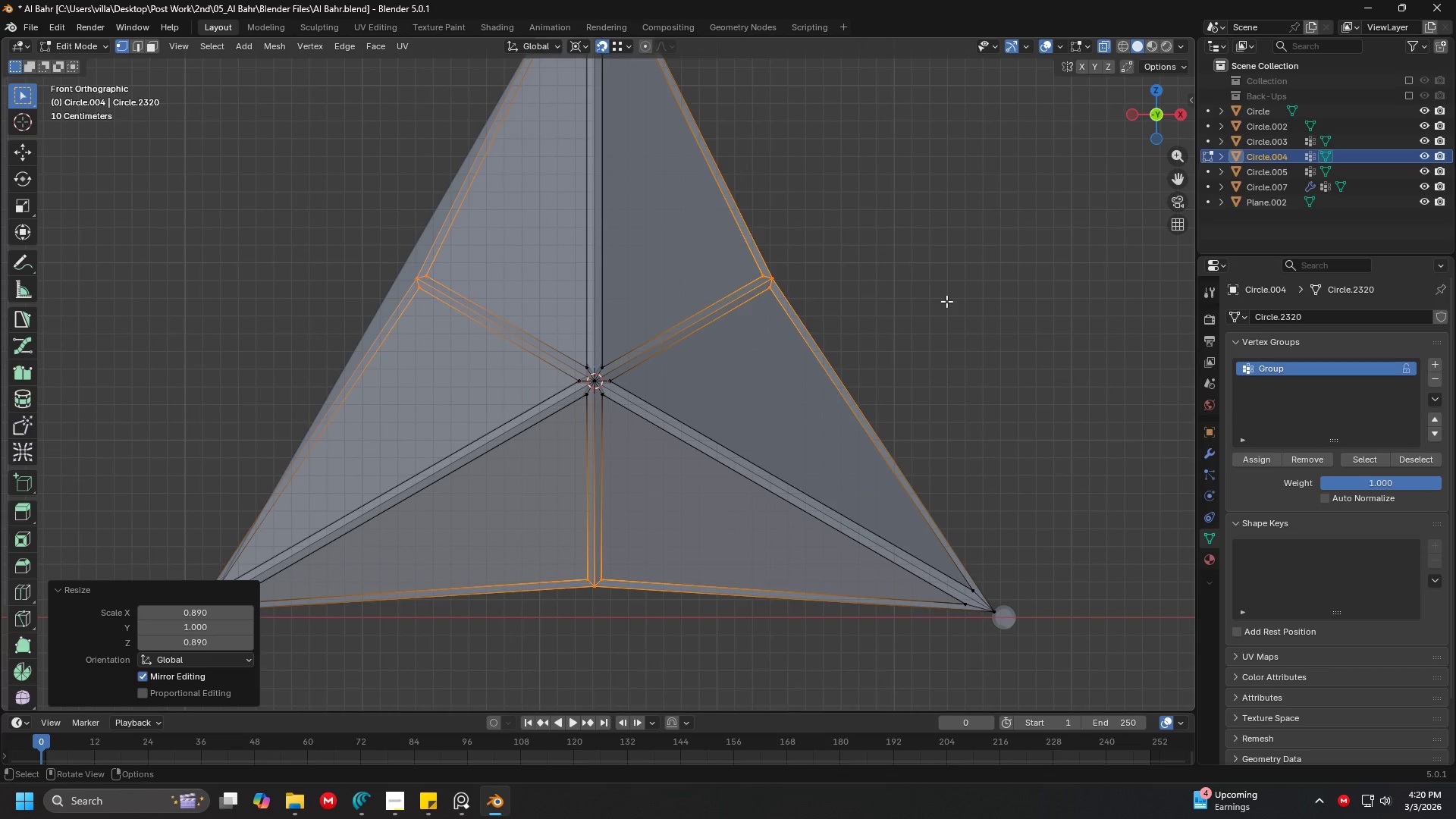 
wait(7.53)
 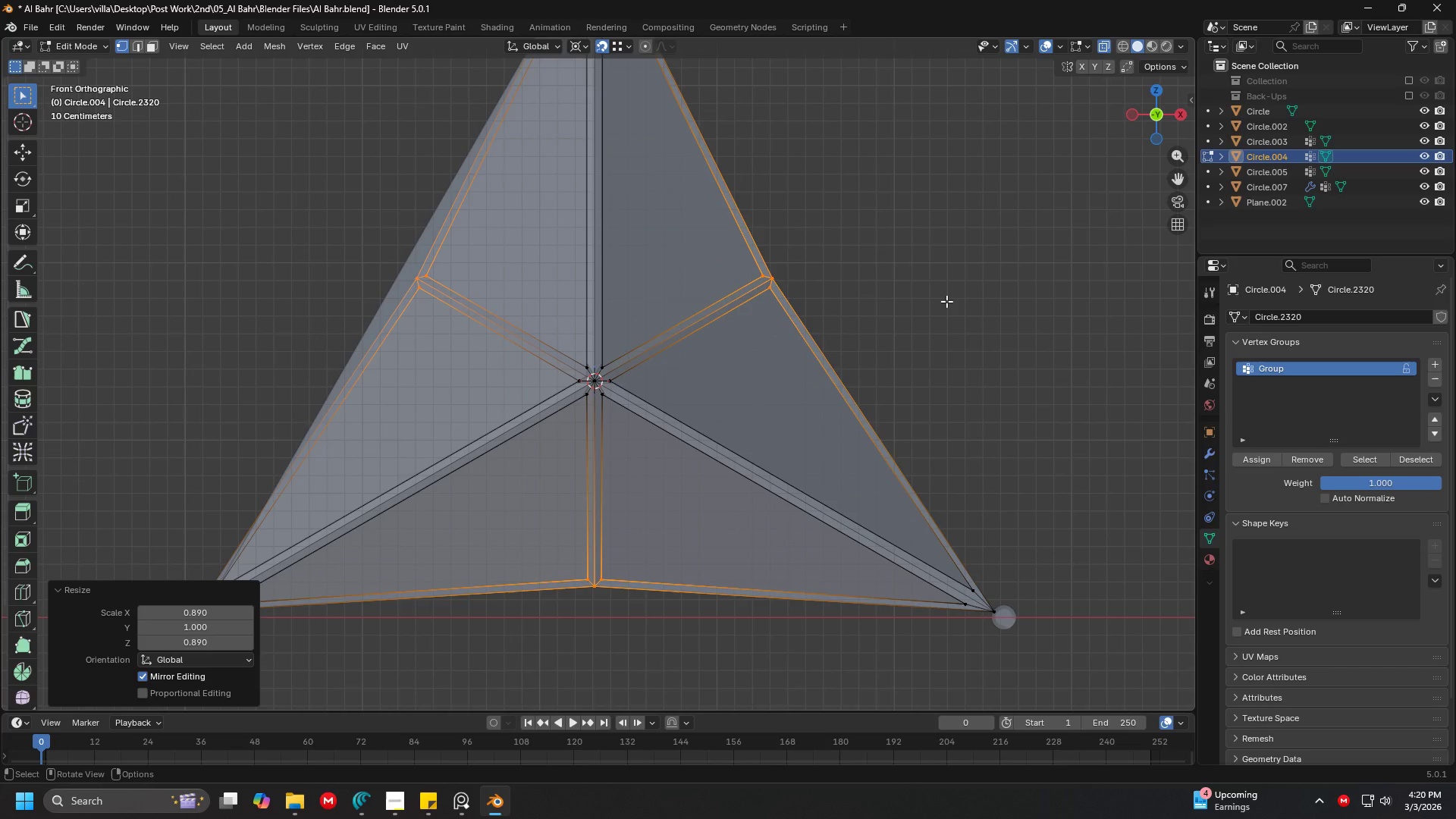 
hold_key(key=ShiftLeft, duration=0.56)
 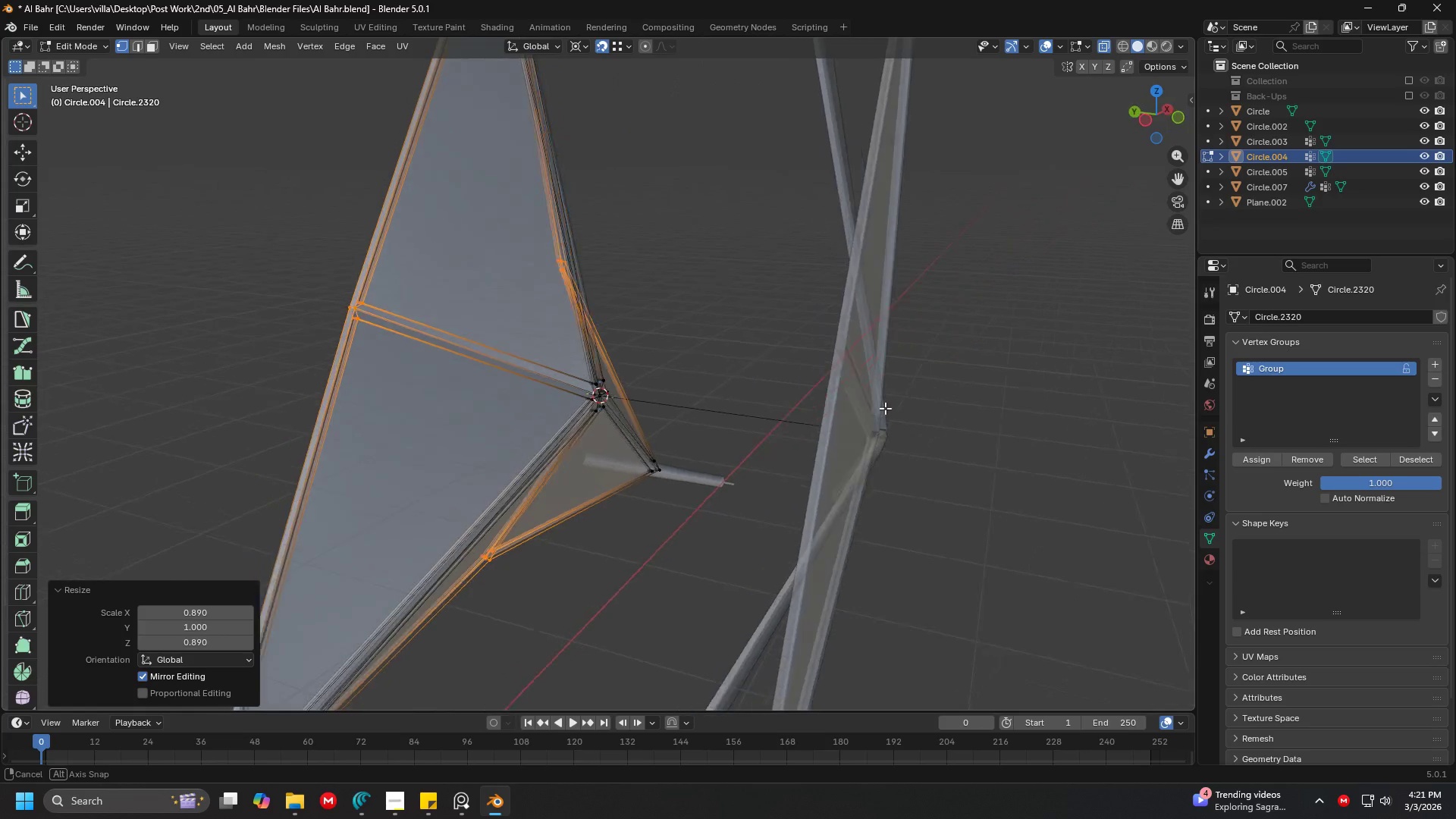 
wait(6.62)
 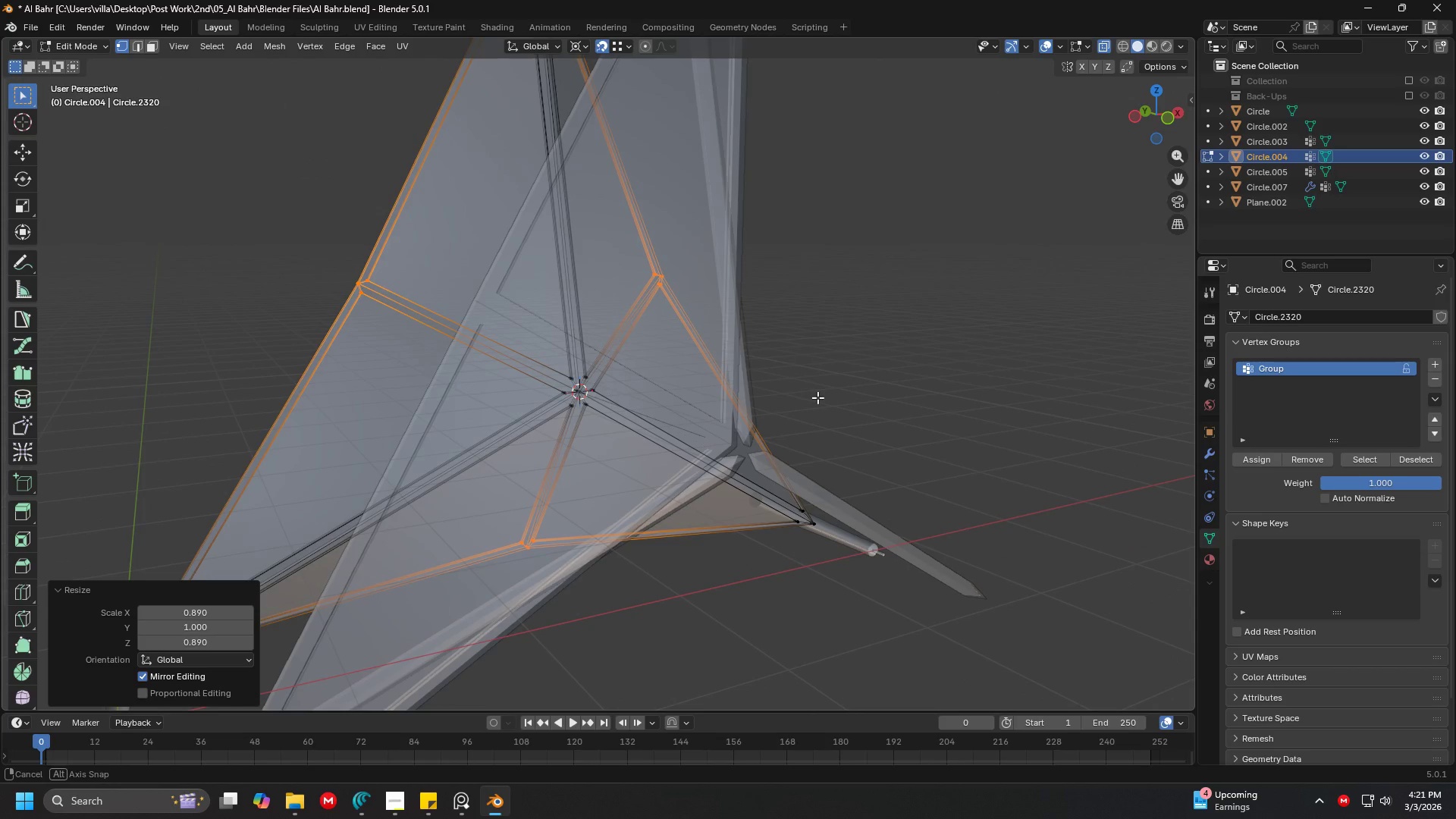 
scroll: coordinate [889, 407], scroll_direction: down, amount: 1.0
 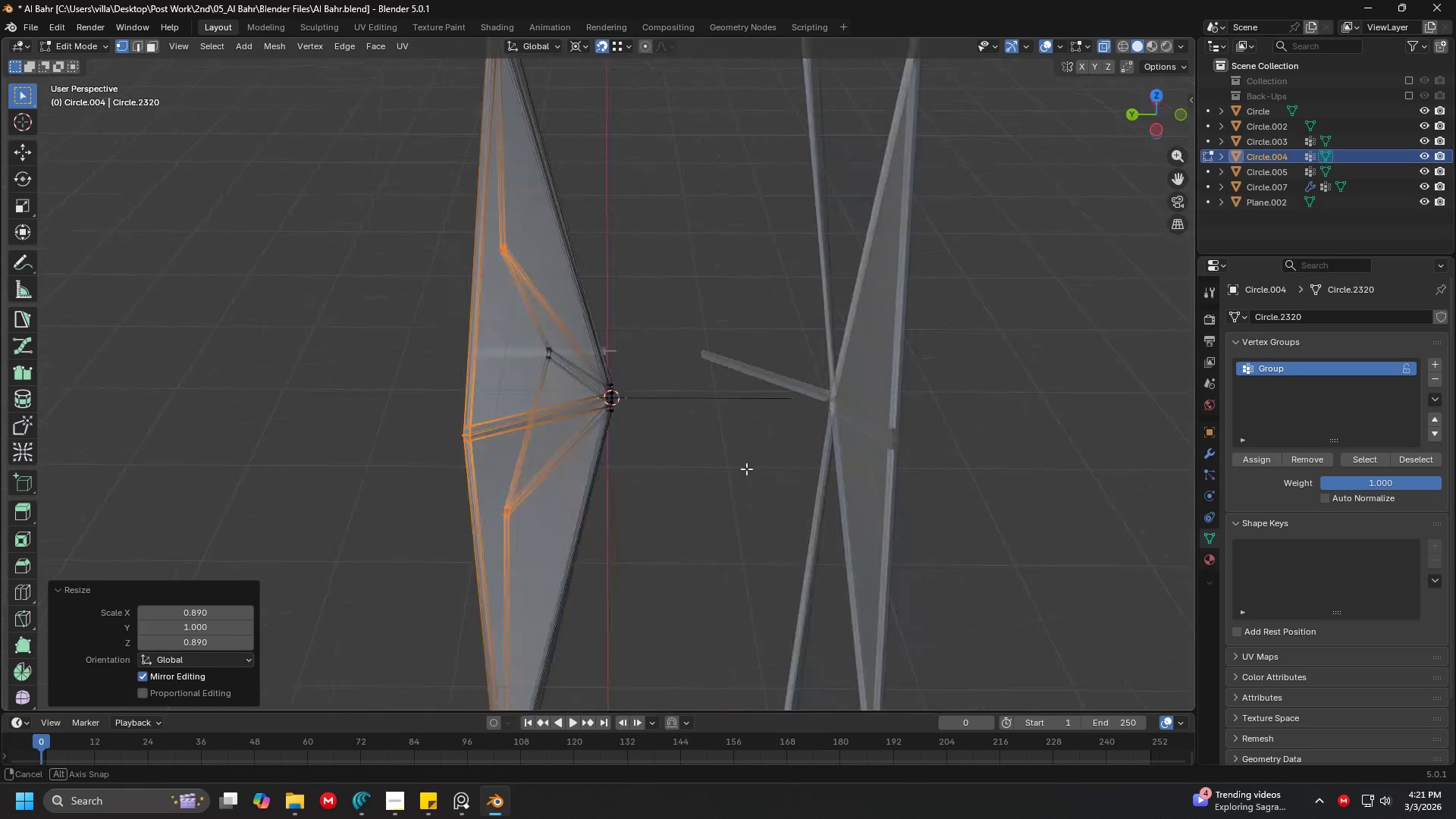 
key(Shift+ShiftLeft)
 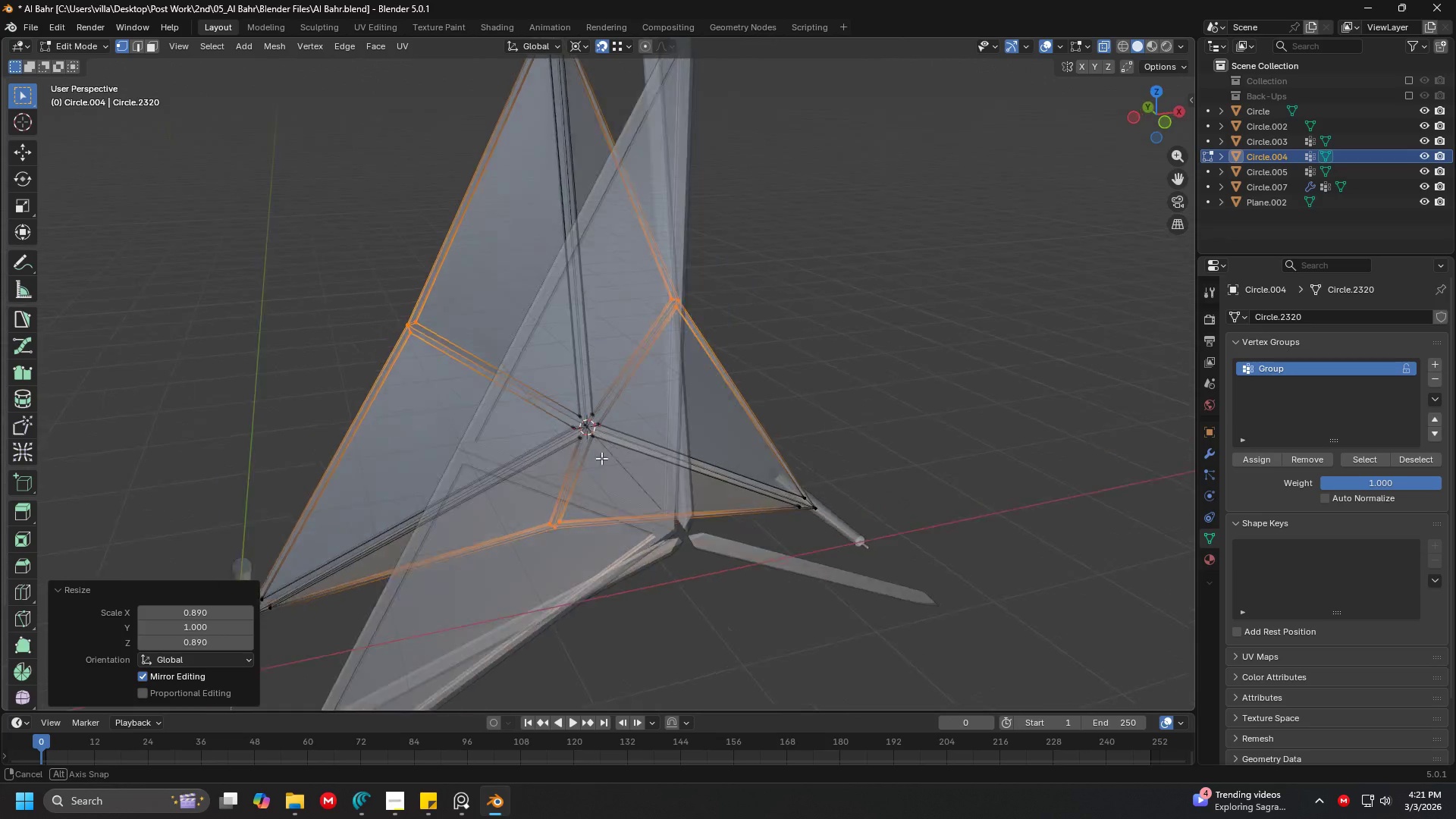 
key(Shift+ShiftLeft)
 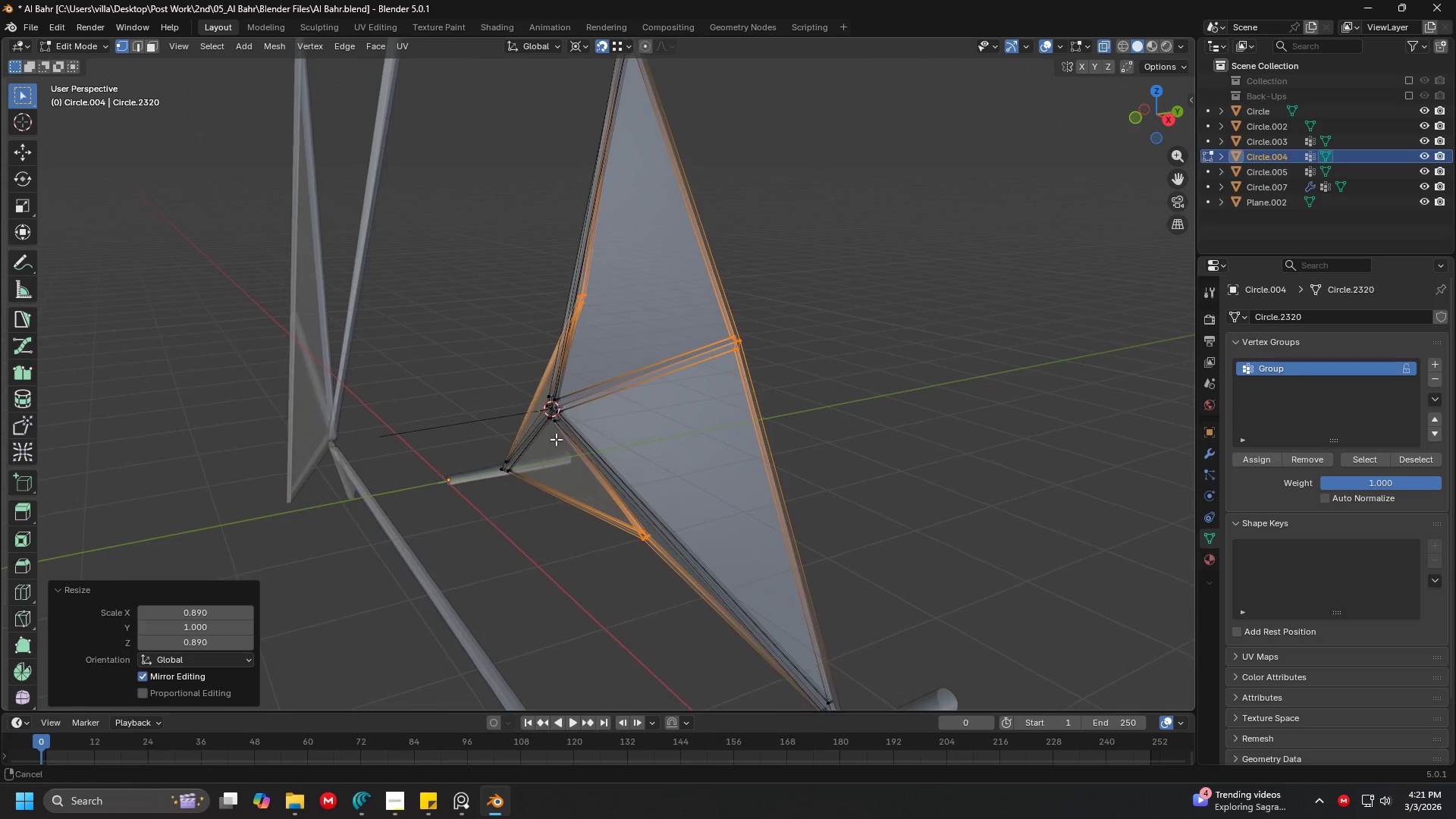 
hold_key(key=ShiftLeft, duration=0.38)
scroll: coordinate [622, 404], scroll_direction: up, amount: 1.0
 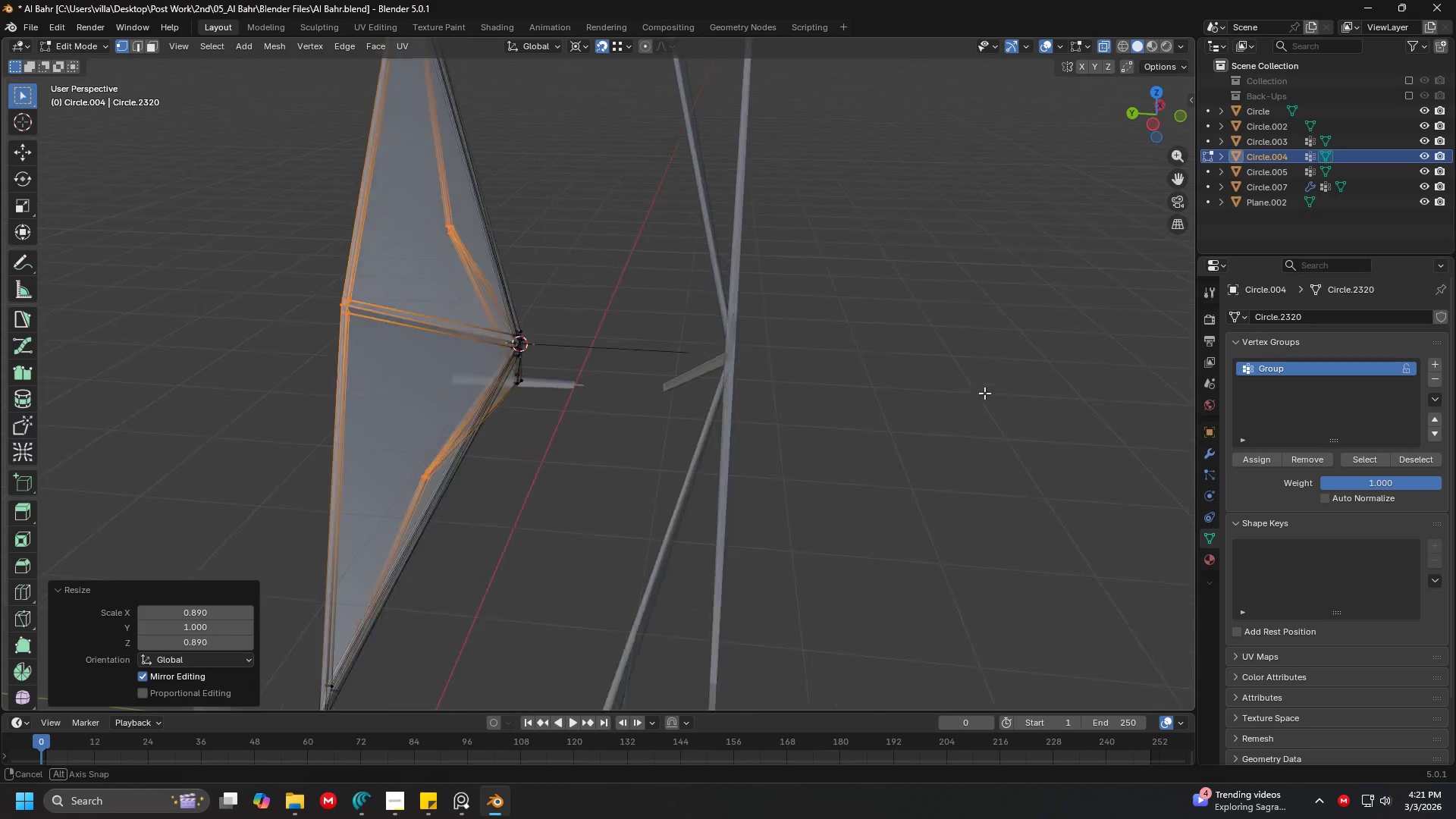 
wait(6.06)
 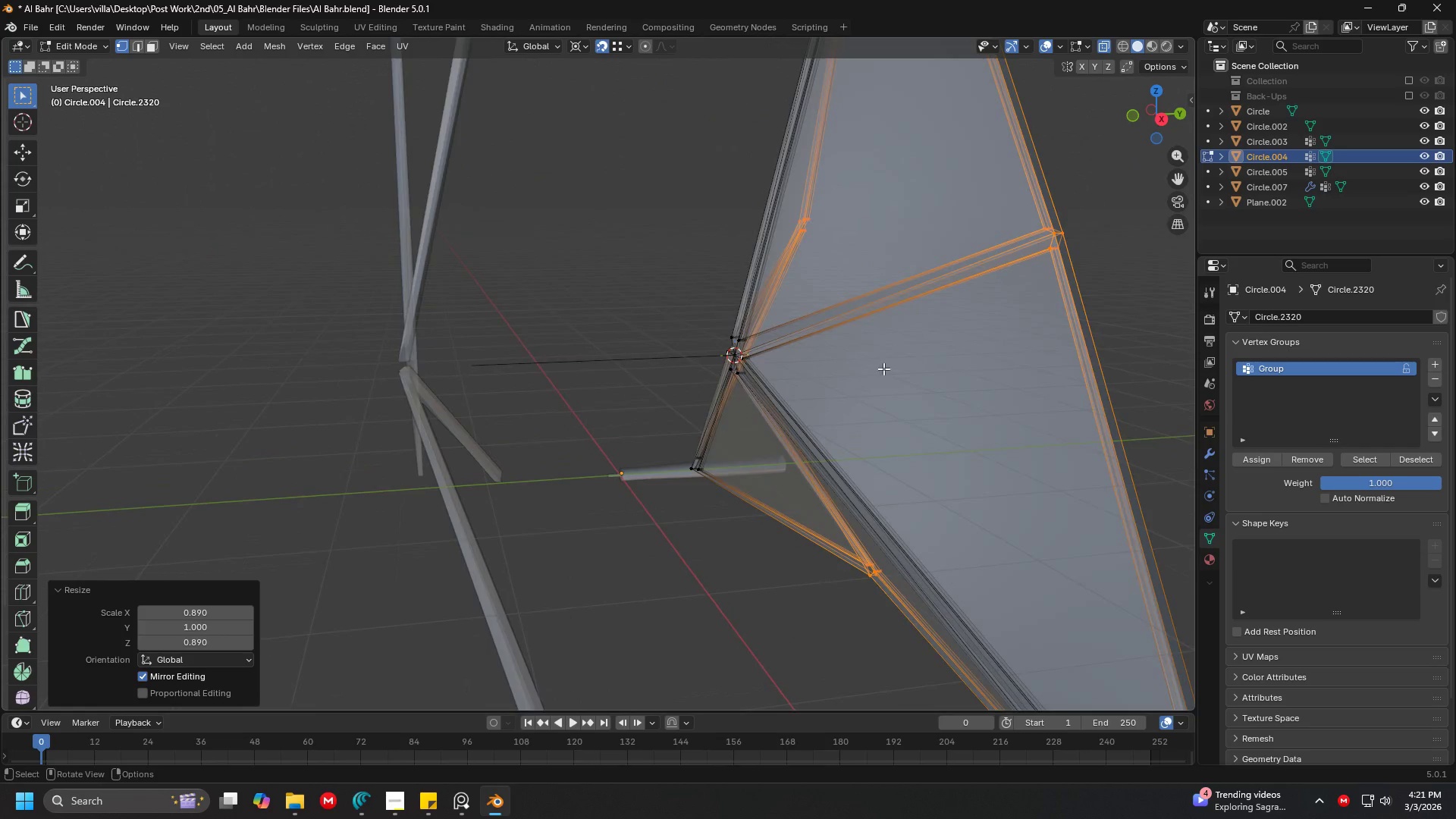 
hold_key(key=ShiftLeft, duration=0.38)
 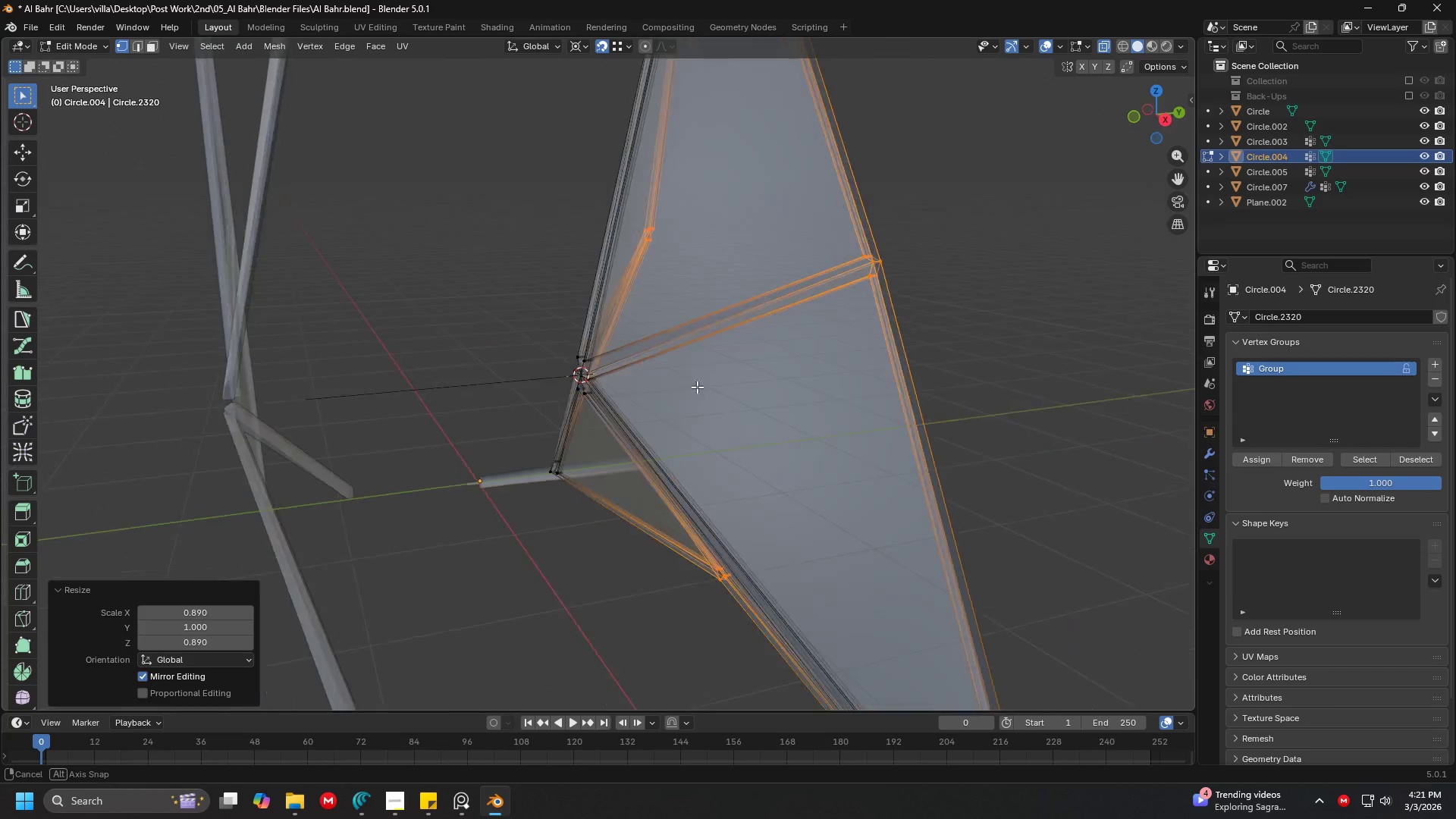 
scroll: coordinate [694, 366], scroll_direction: up, amount: 2.0
 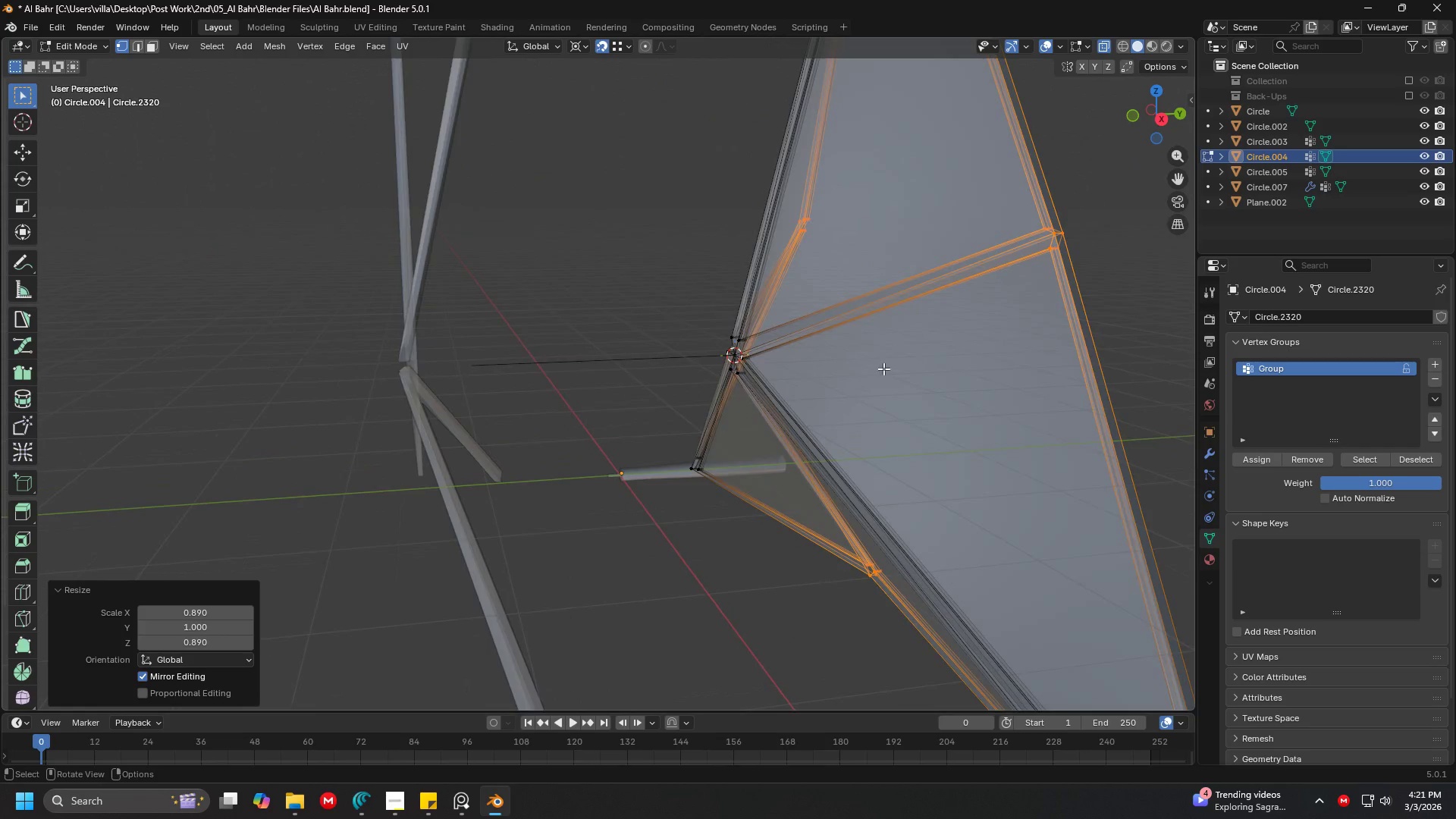 
hold_key(key=ShiftLeft, duration=0.36)
 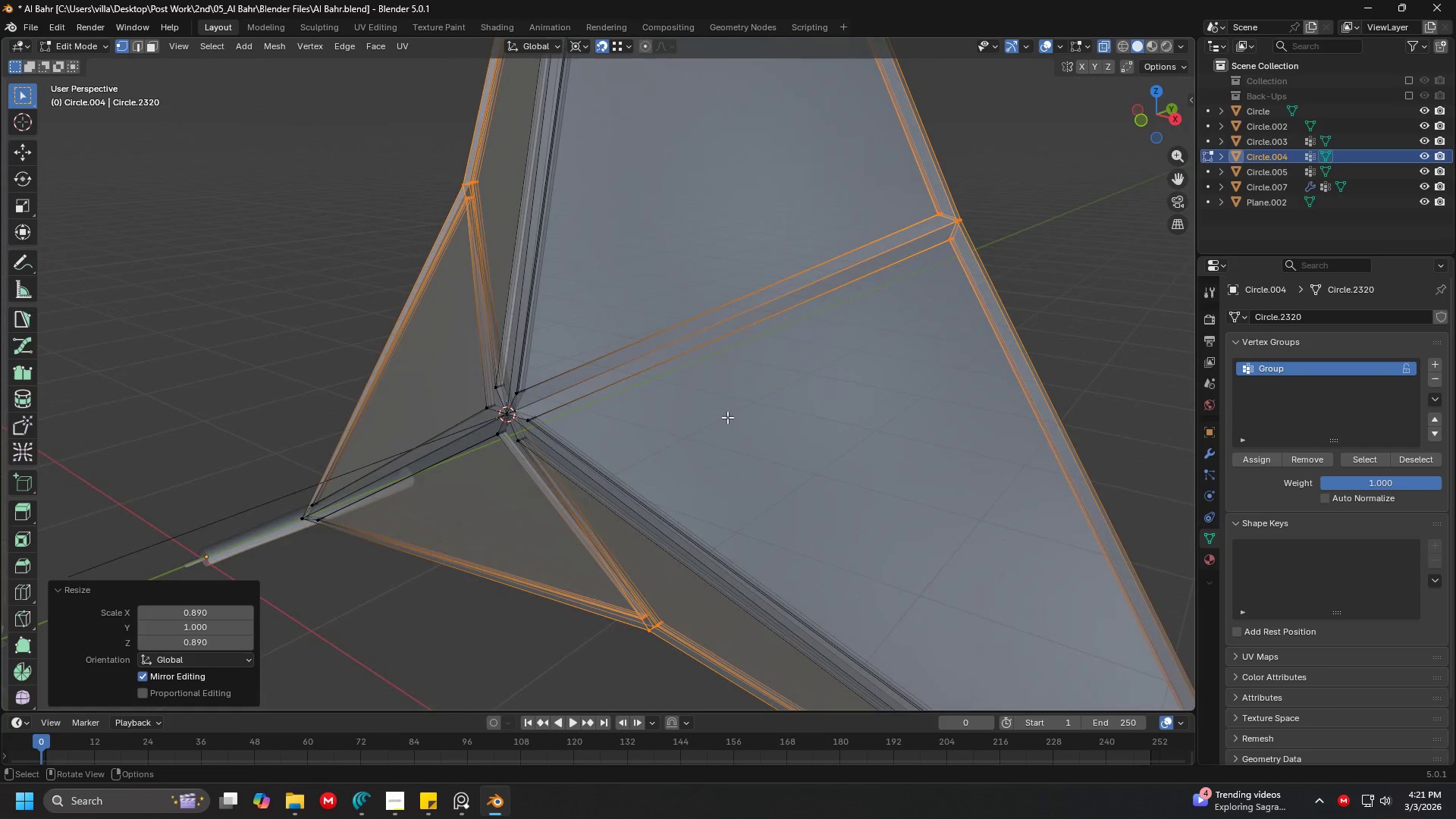 
scroll: coordinate [774, 376], scroll_direction: up, amount: 3.0
 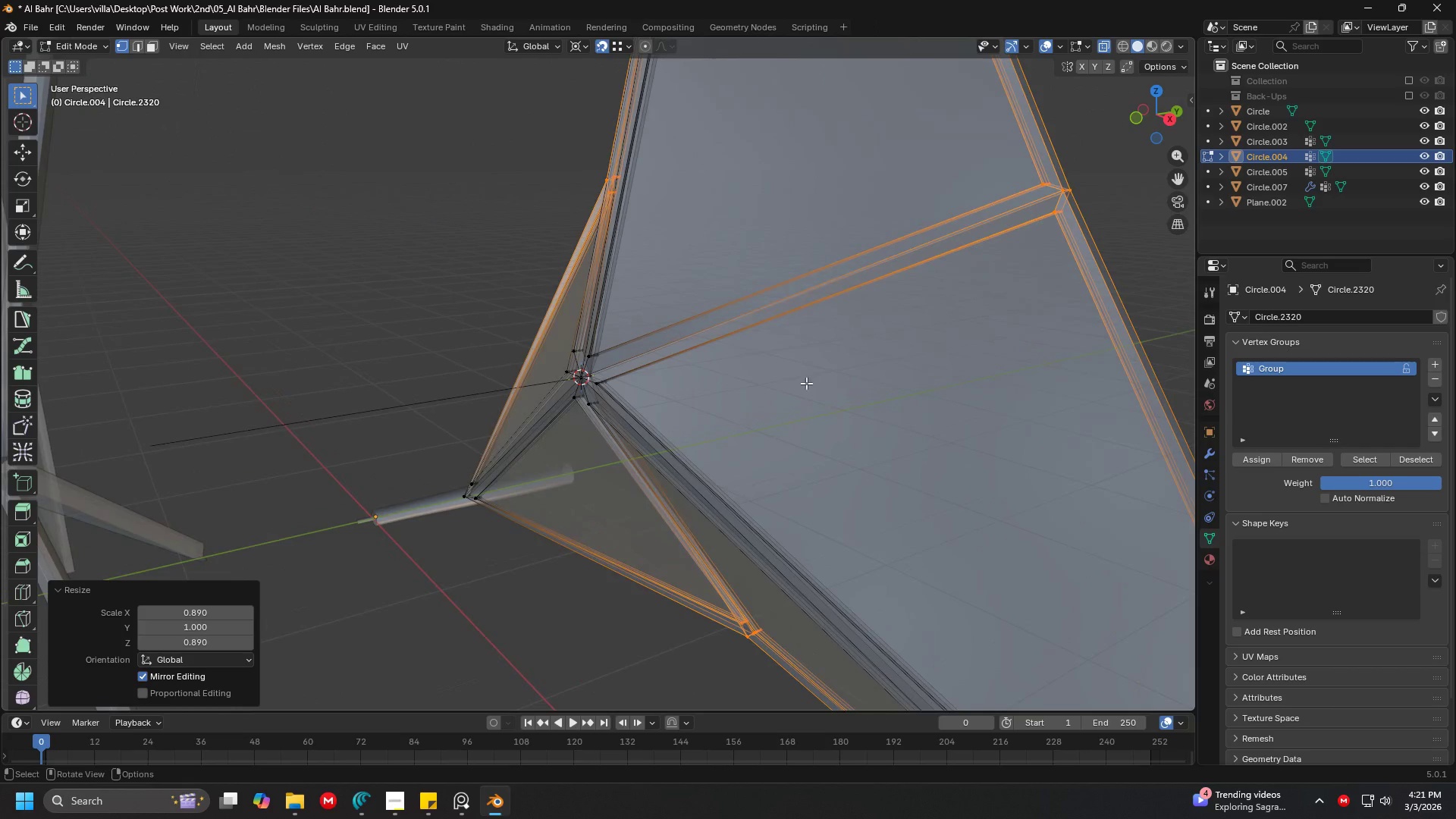 
key(Tab)
 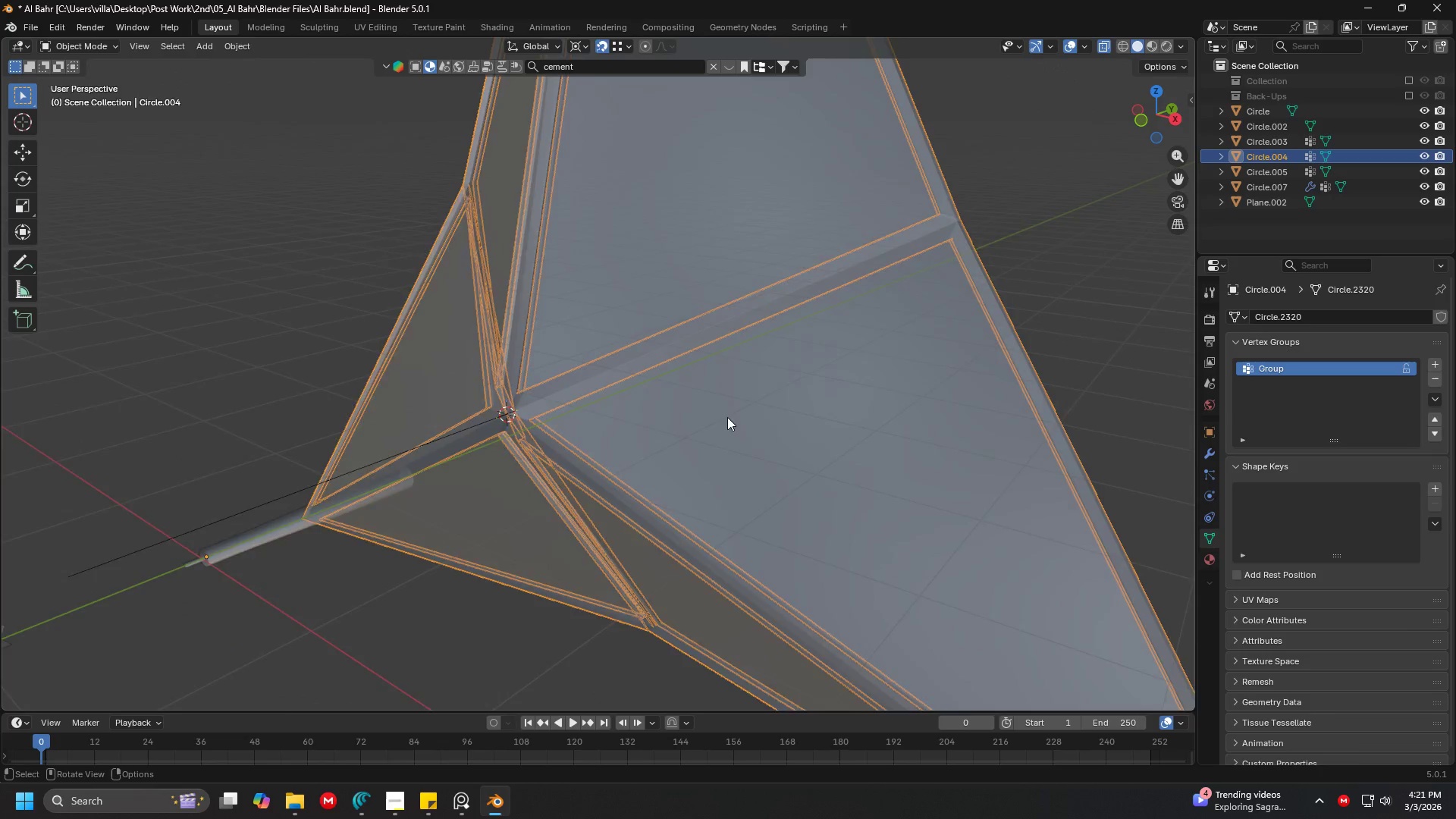 
scroll: coordinate [727, 417], scroll_direction: down, amount: 3.0
 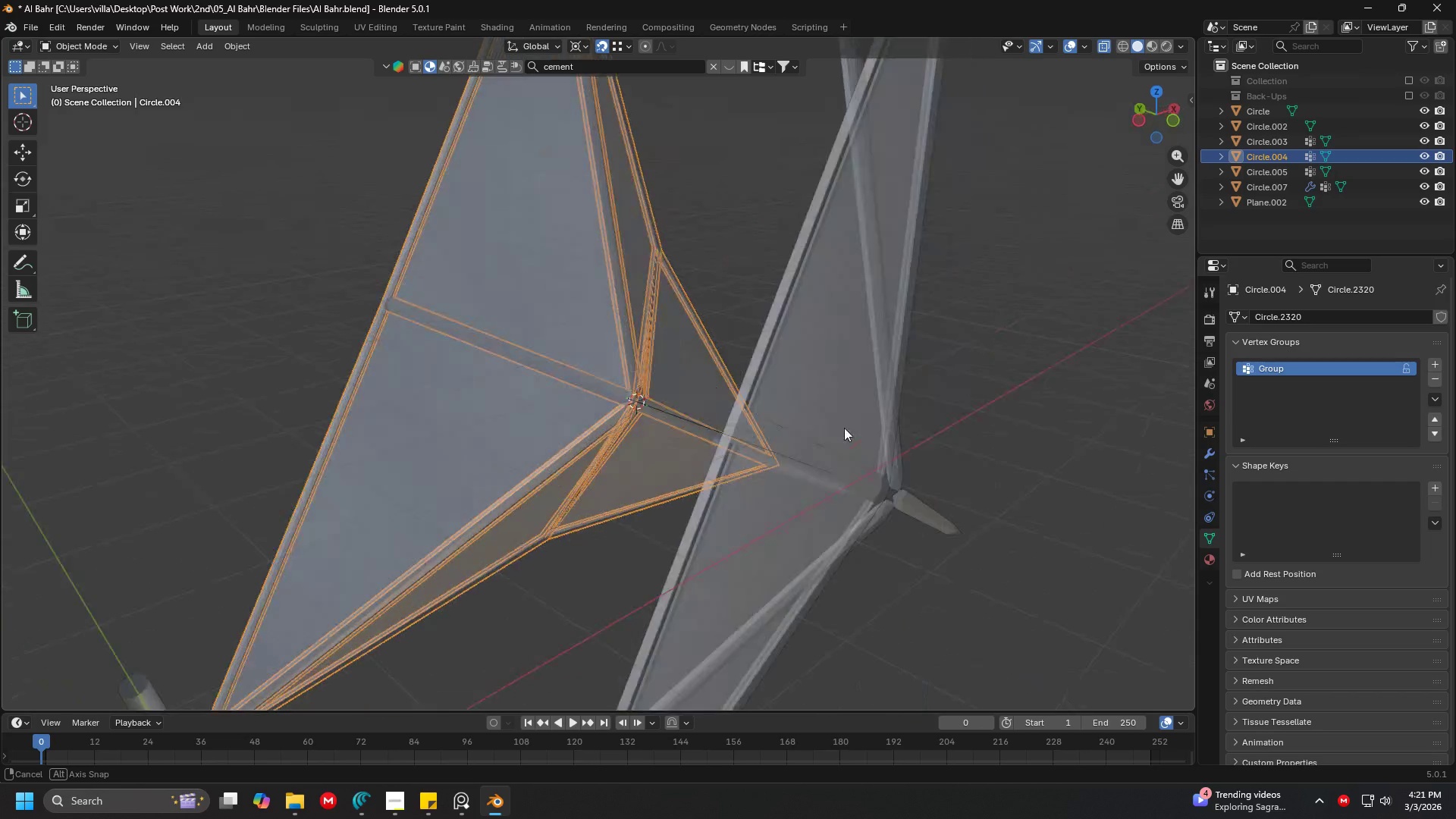 
key(Tab)
 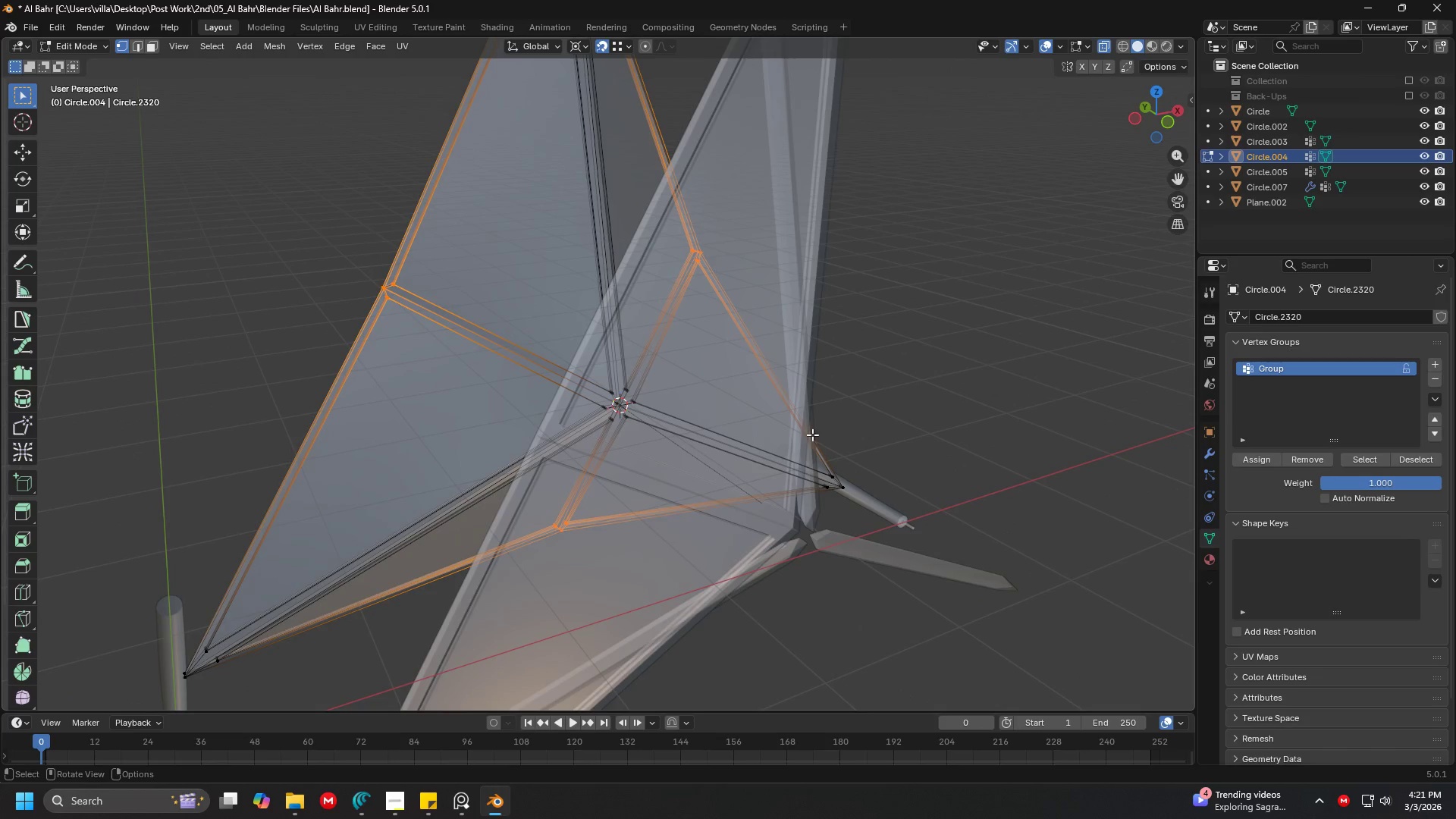 
key(Shift+ShiftLeft)
 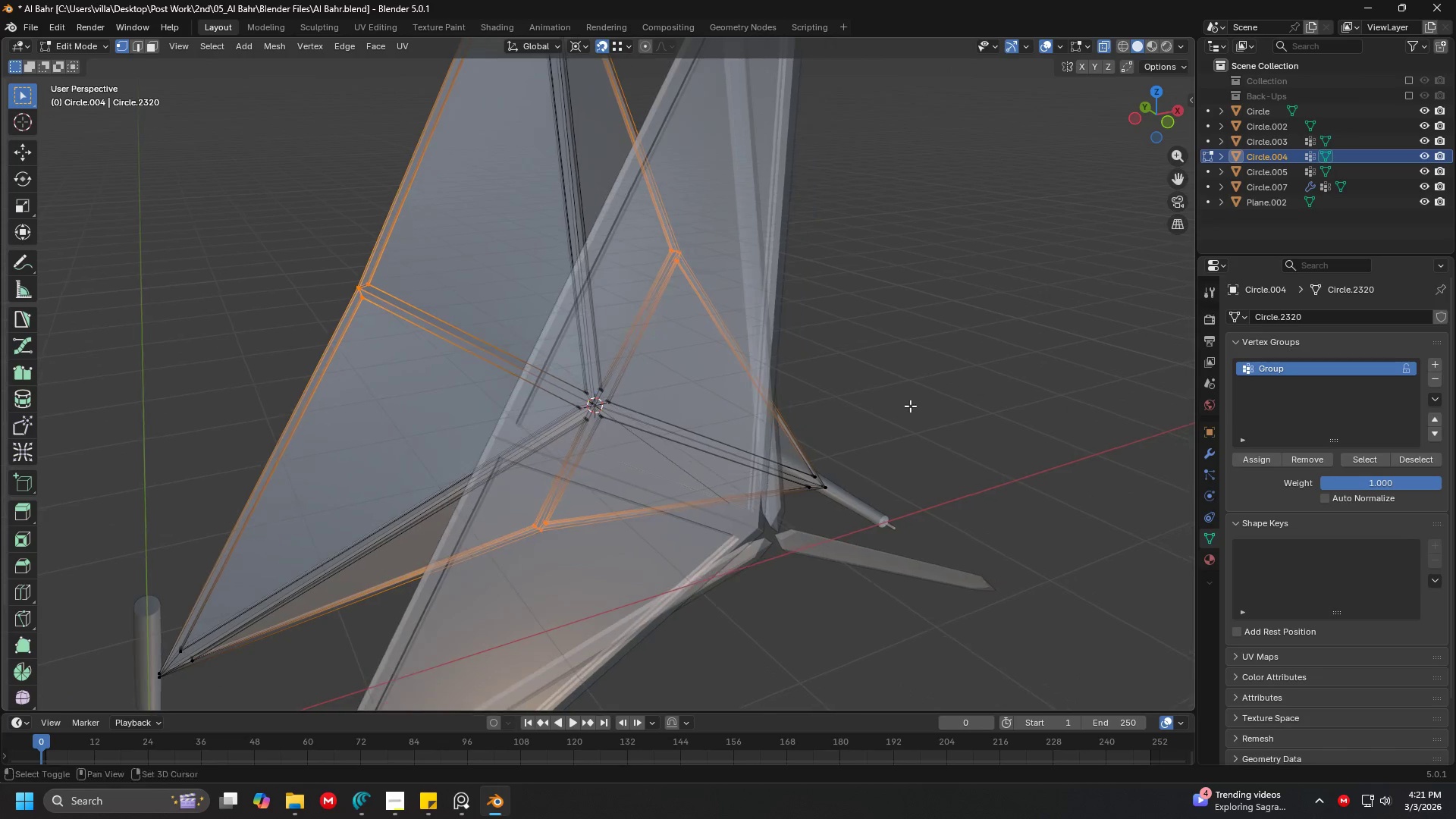 
double_click([908, 405])
 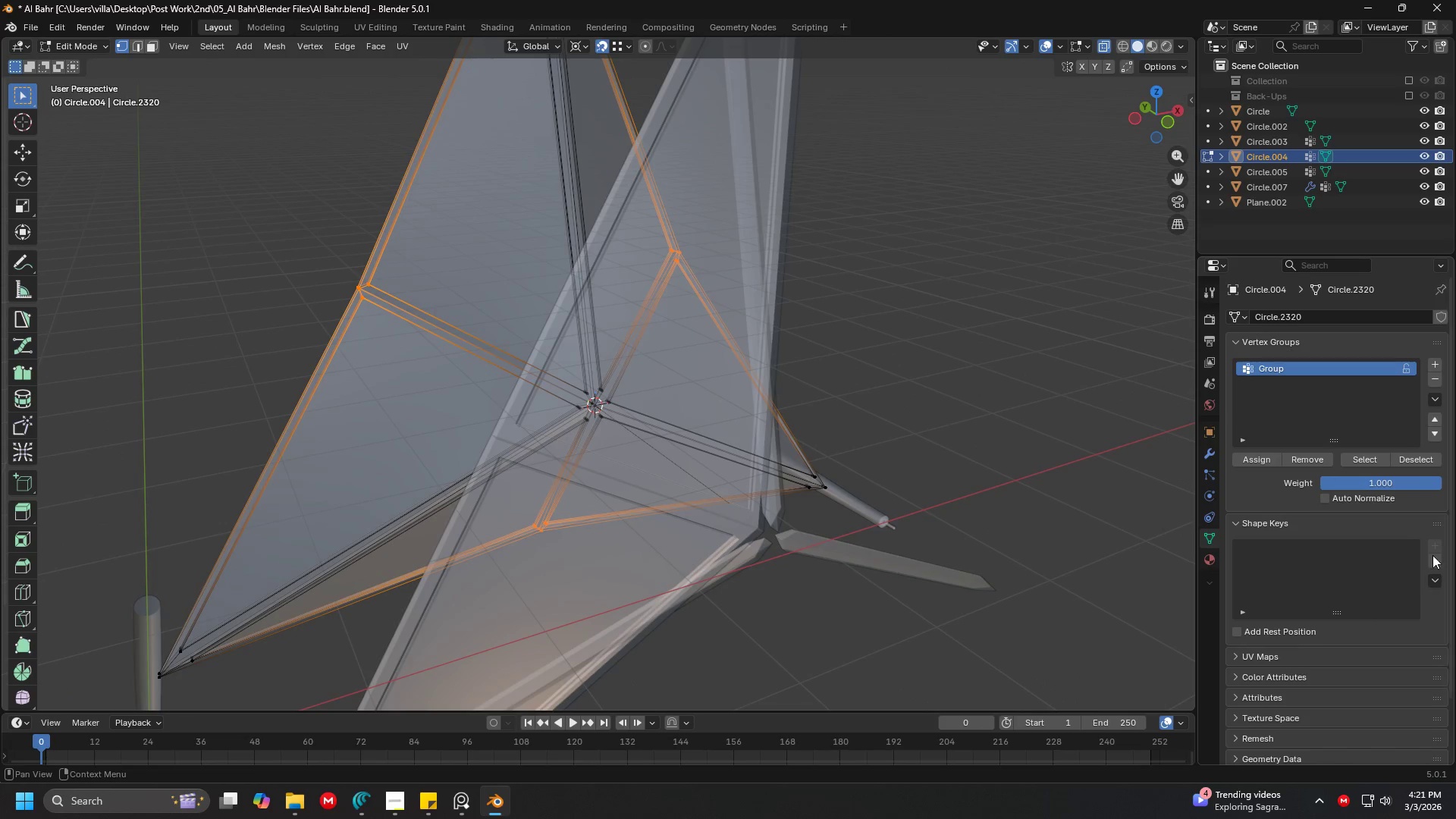 
key(Tab)
 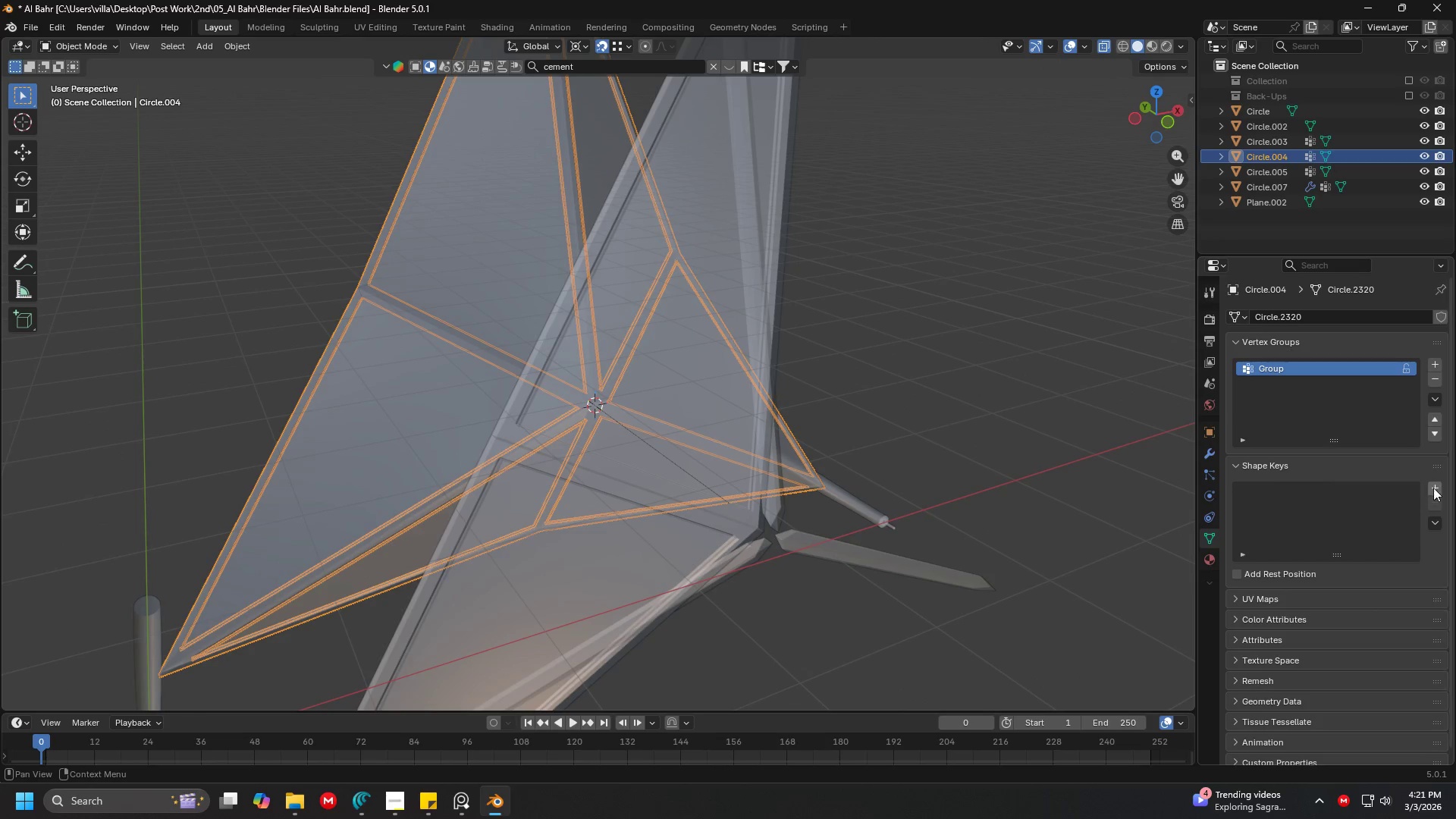 
left_click([1436, 488])
 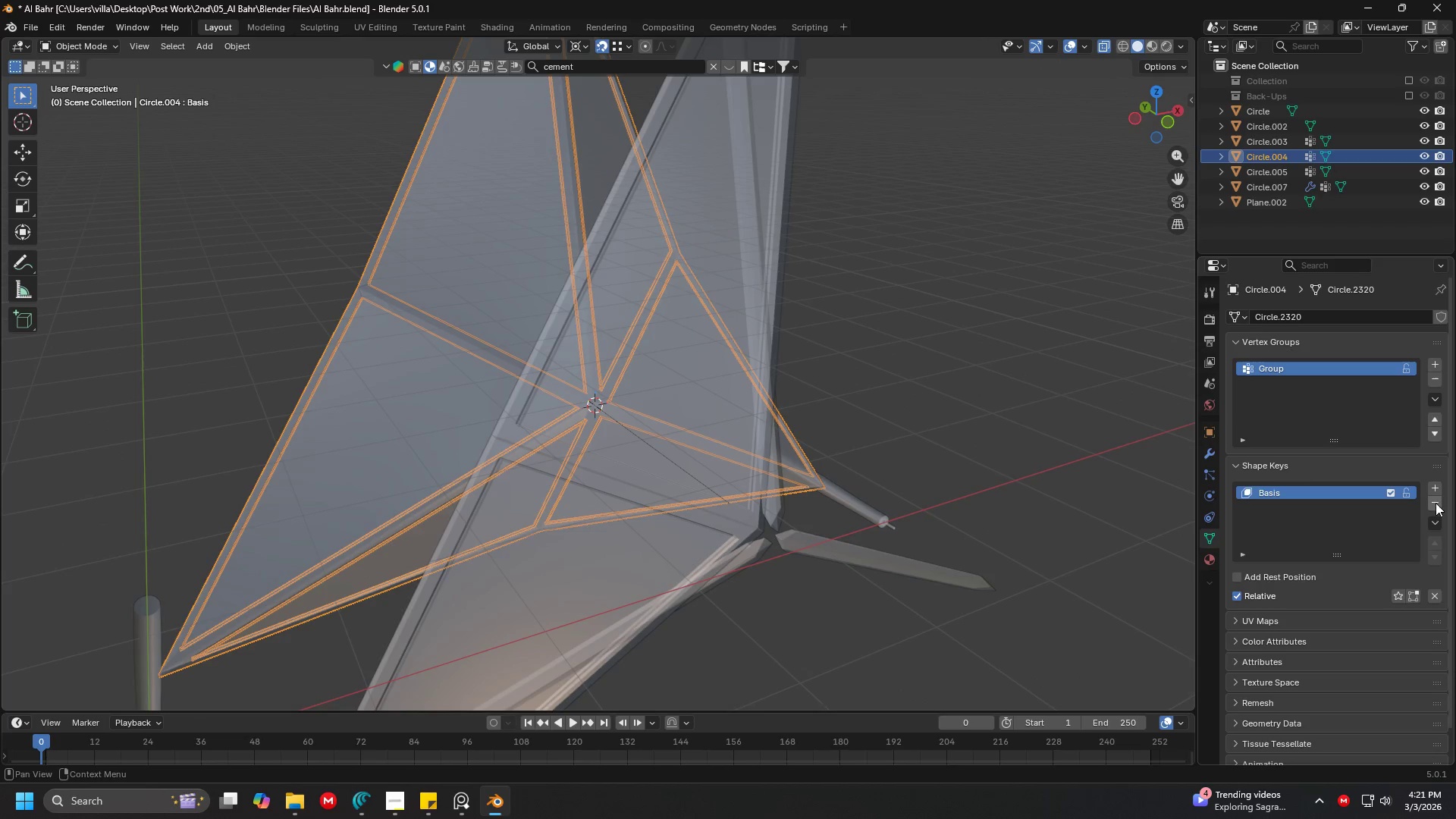 
key(1)
 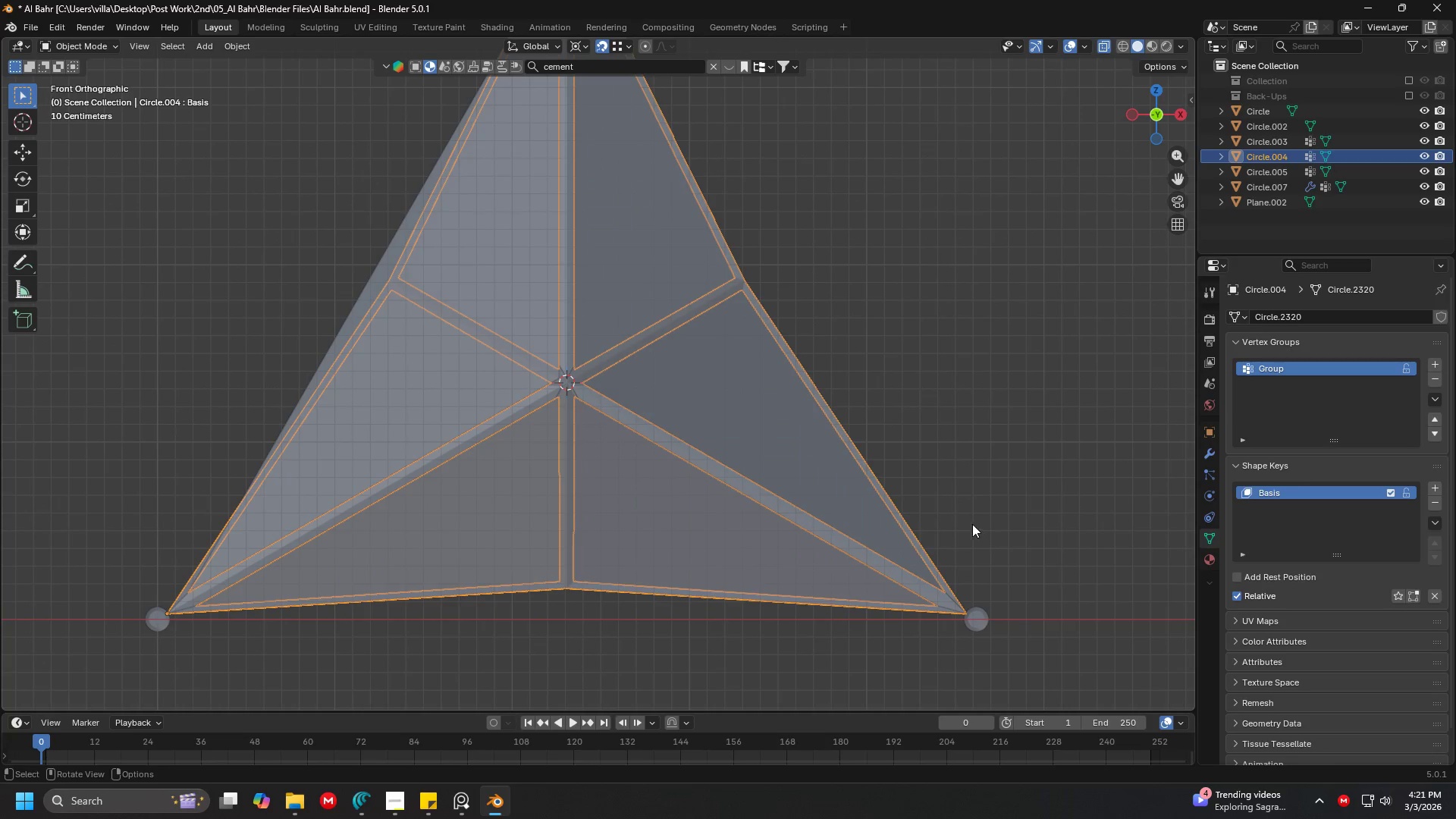 
hold_key(key=ShiftLeft, duration=0.36)
 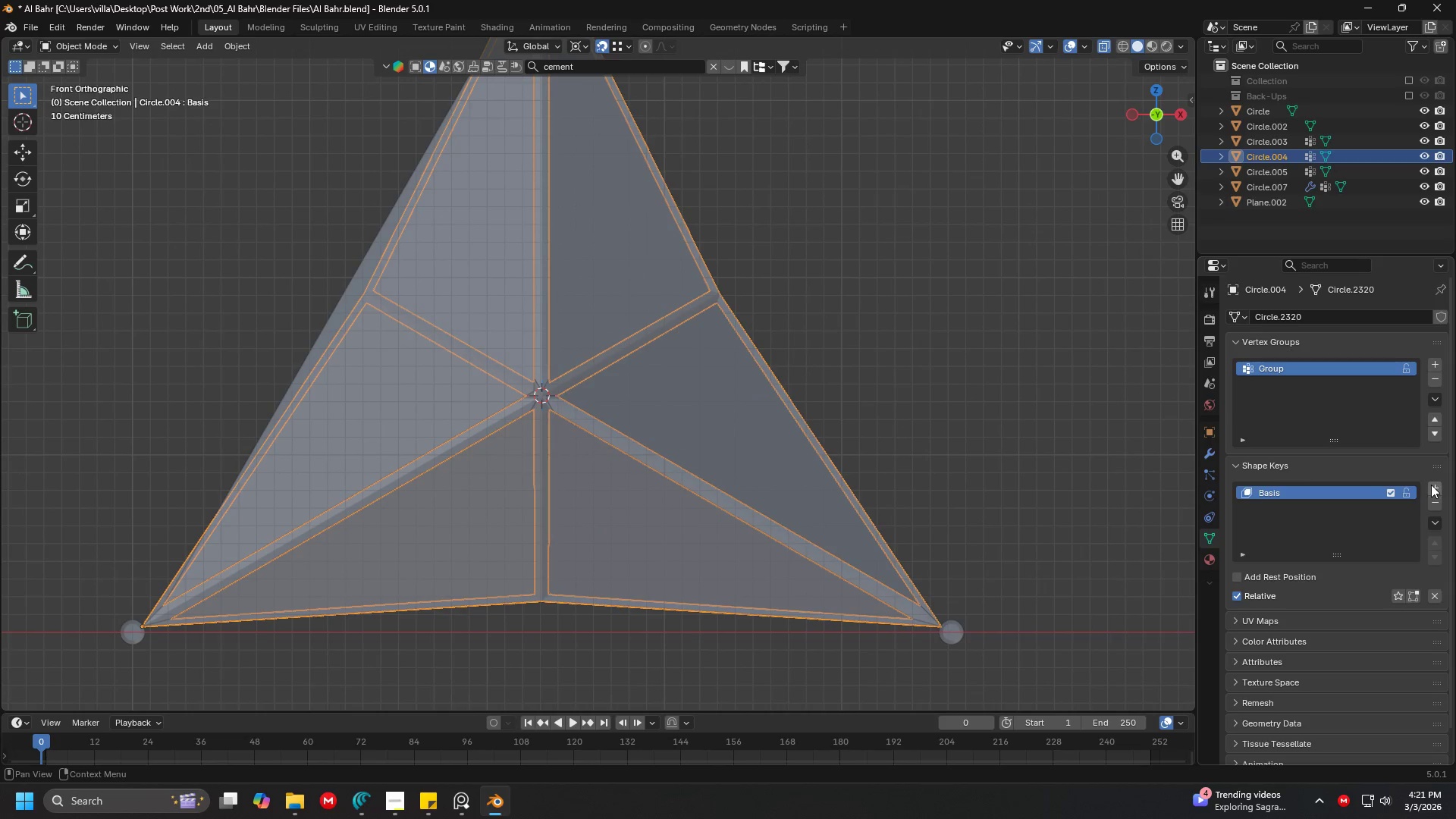 
left_click([1435, 488])
 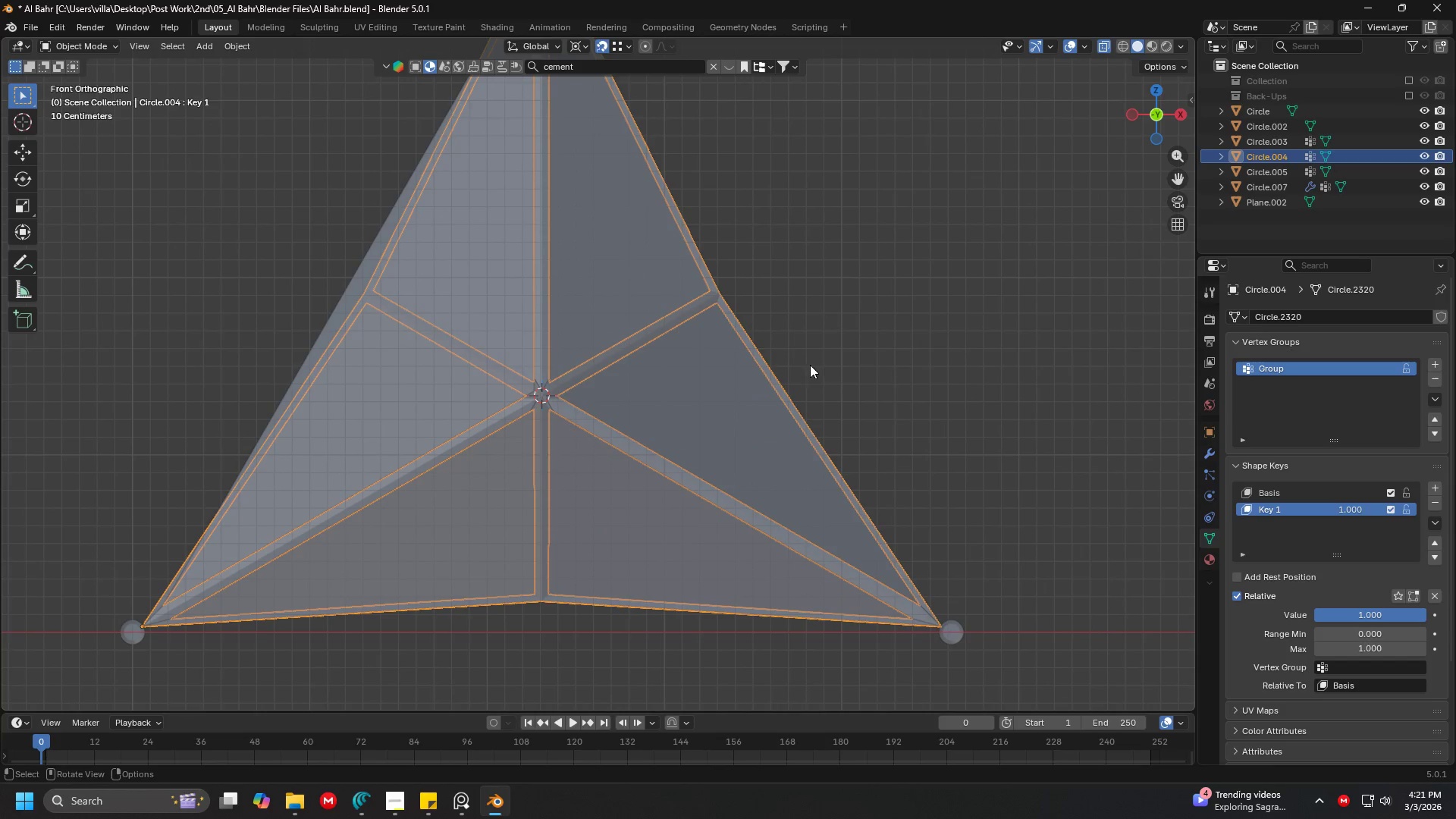 
key(Tab)
 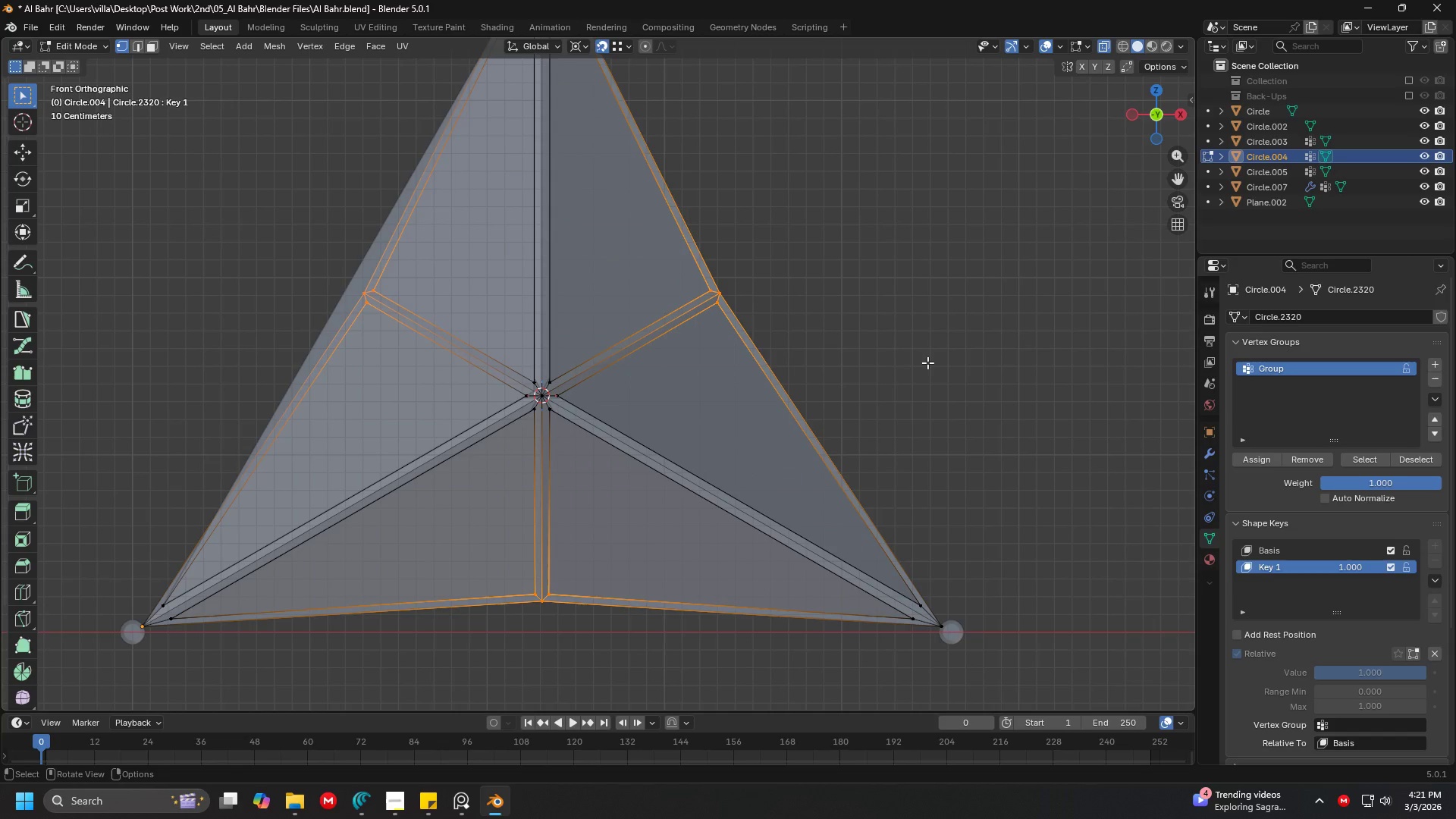 
key(S)
 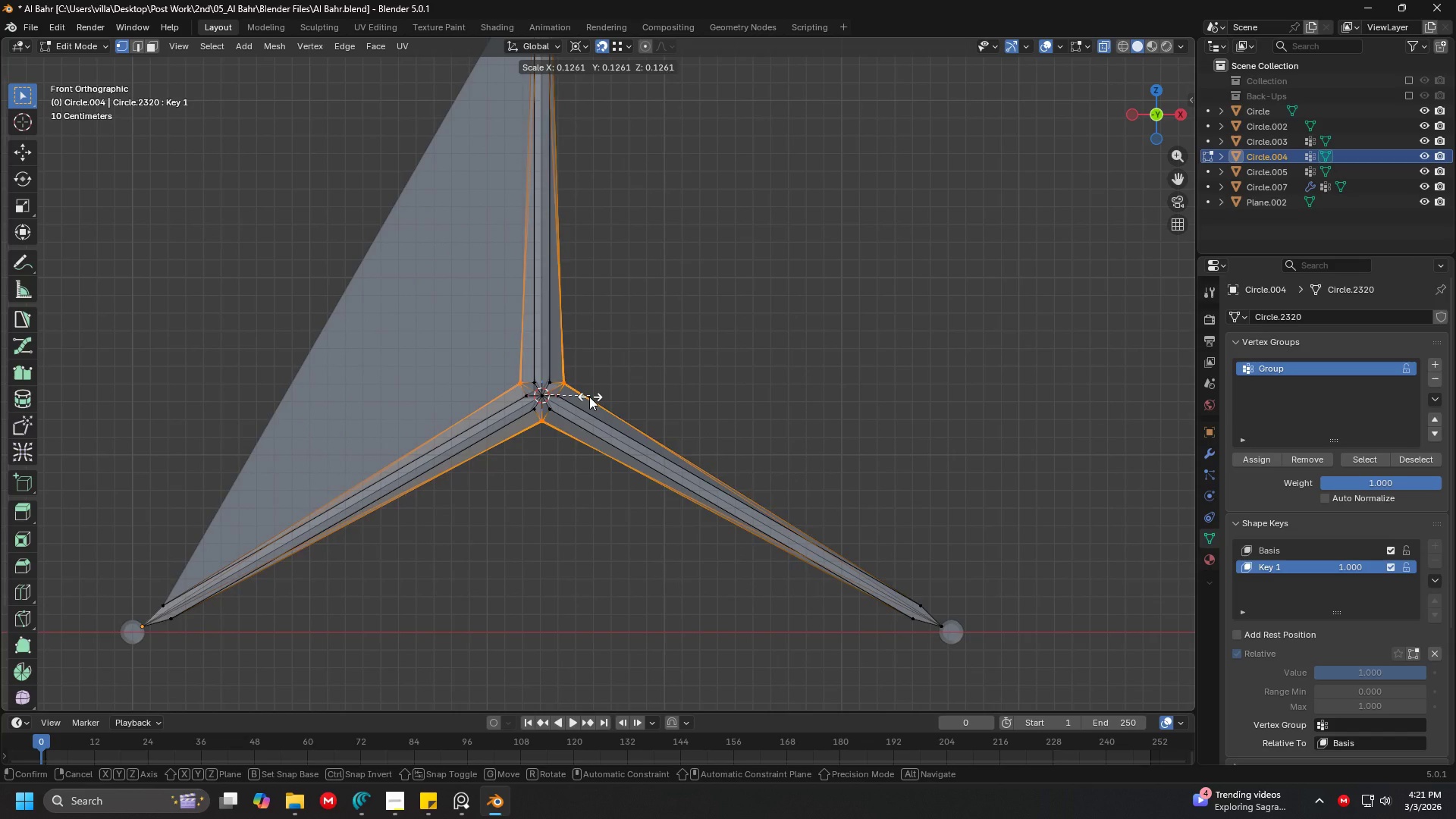 
left_click([572, 400])
 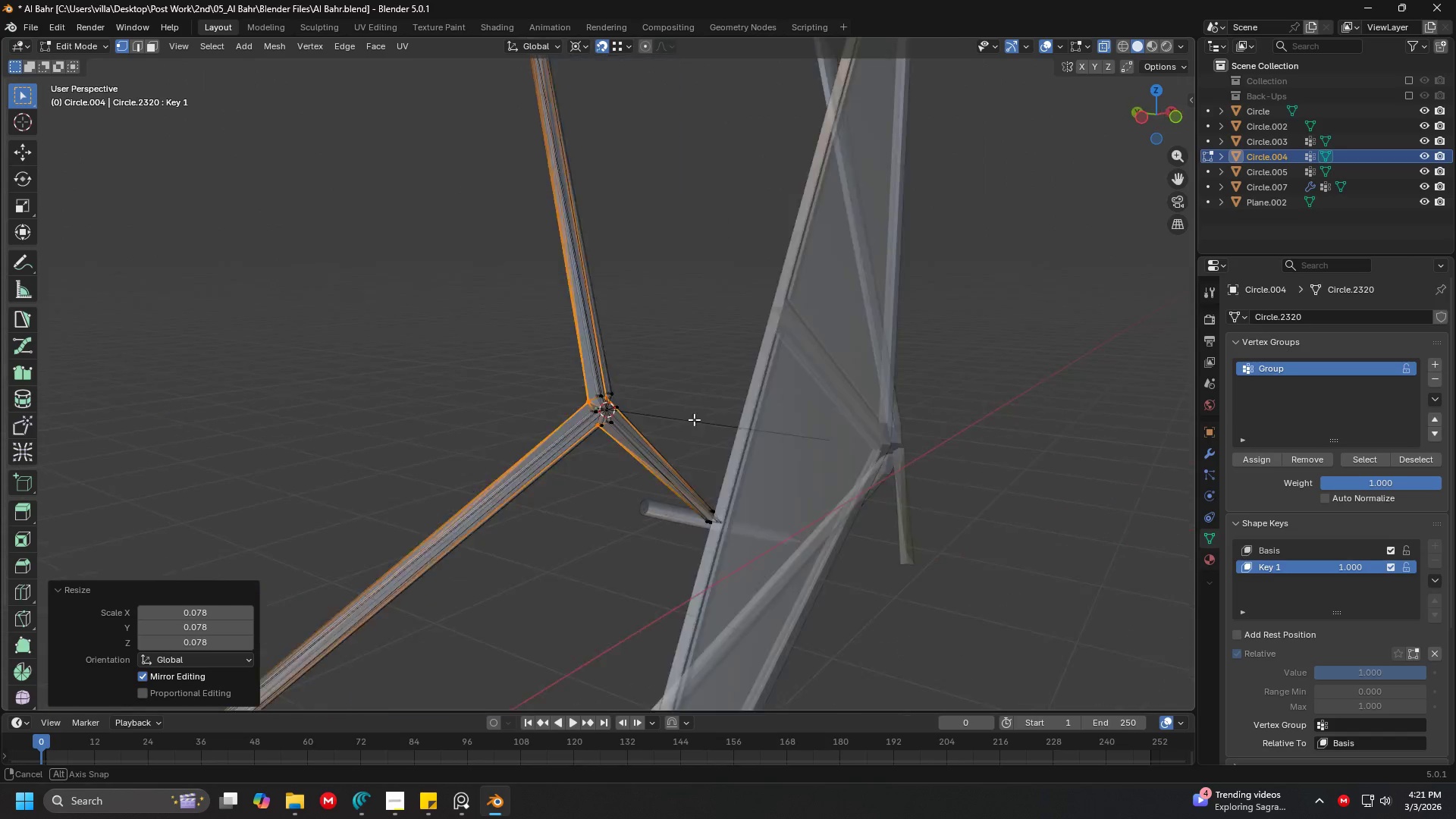 
key(Shift+ShiftLeft)
 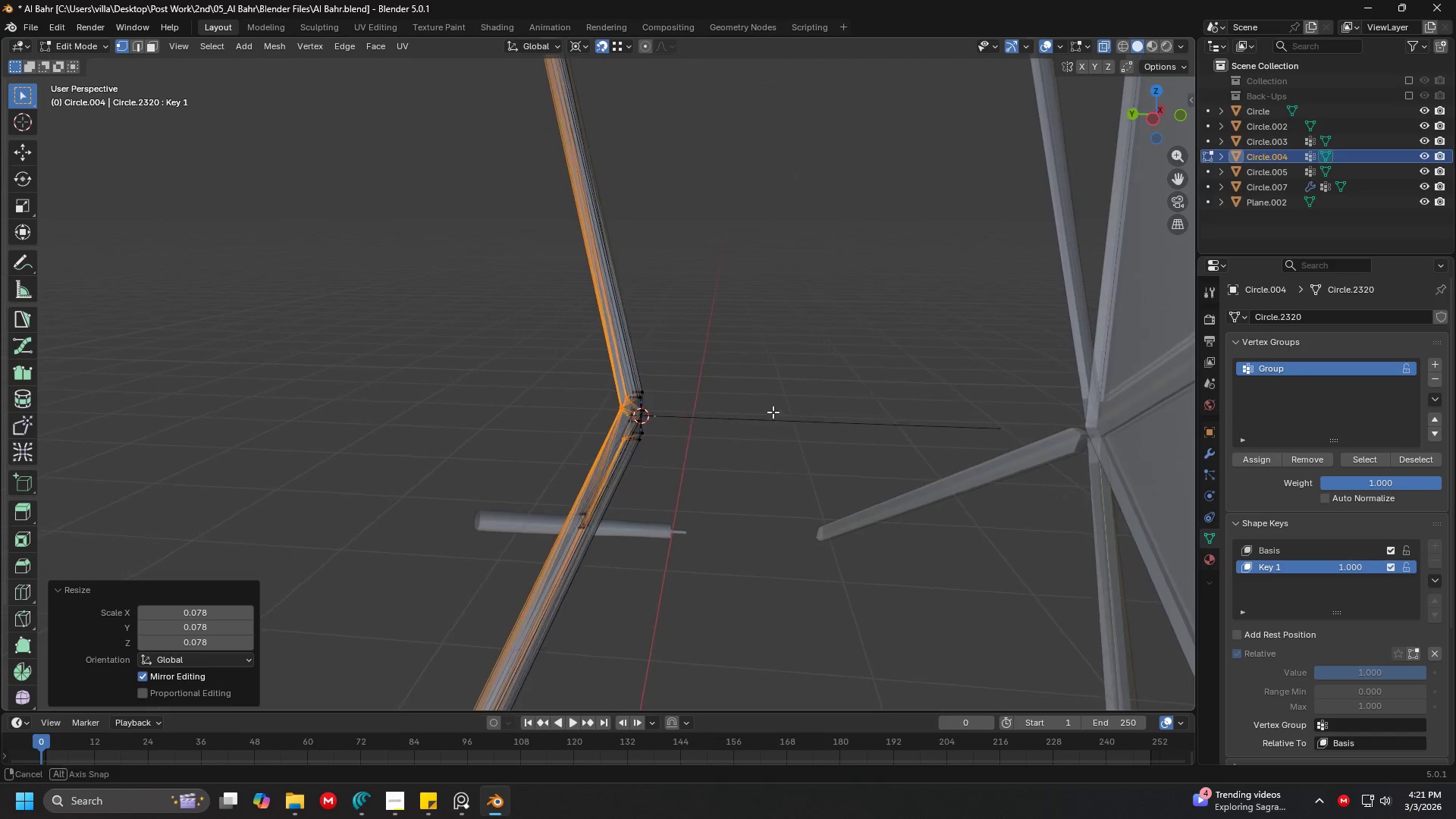 
scroll: coordinate [746, 424], scroll_direction: up, amount: 2.0
 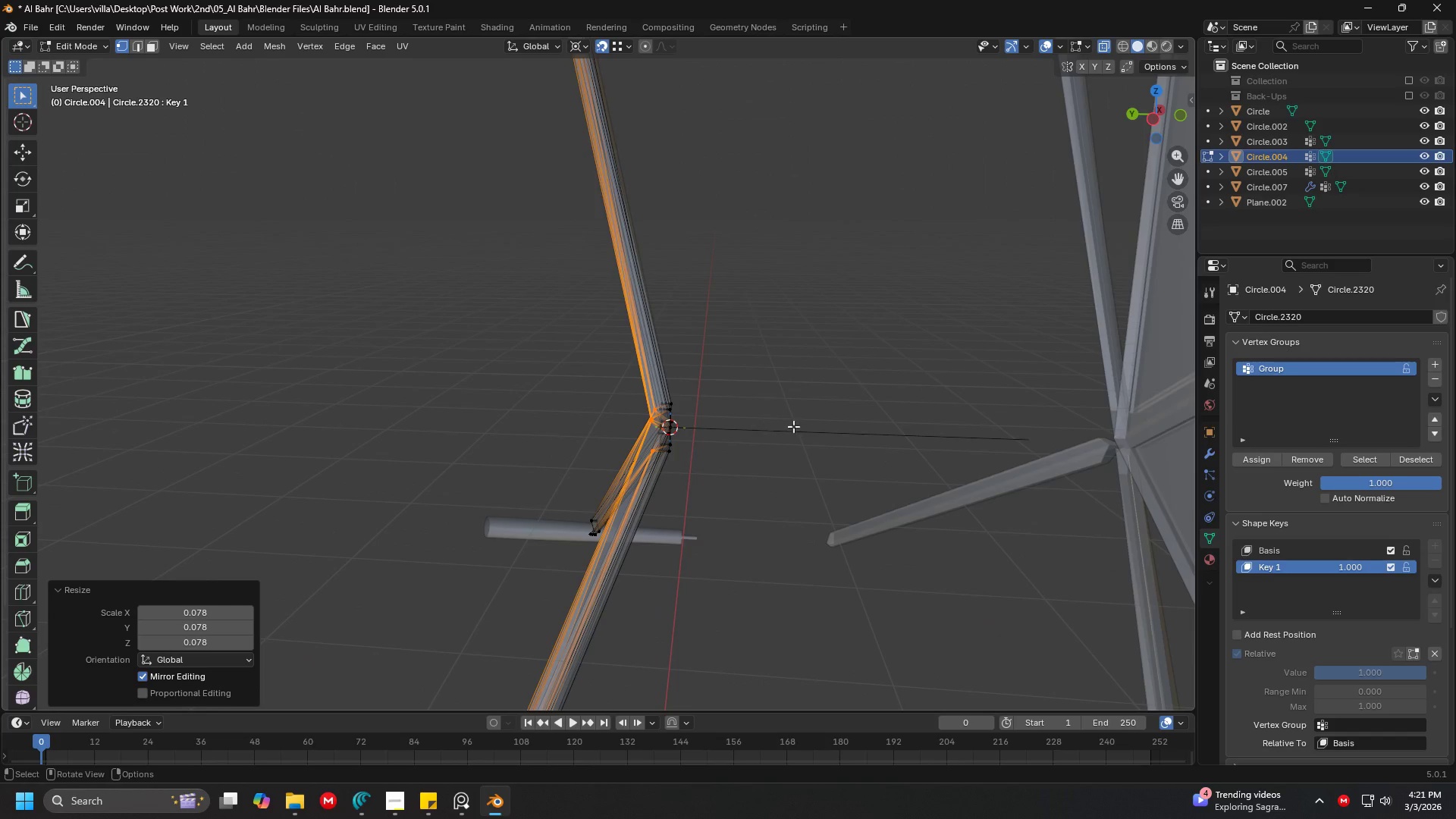 
key(Control+ControlLeft)
 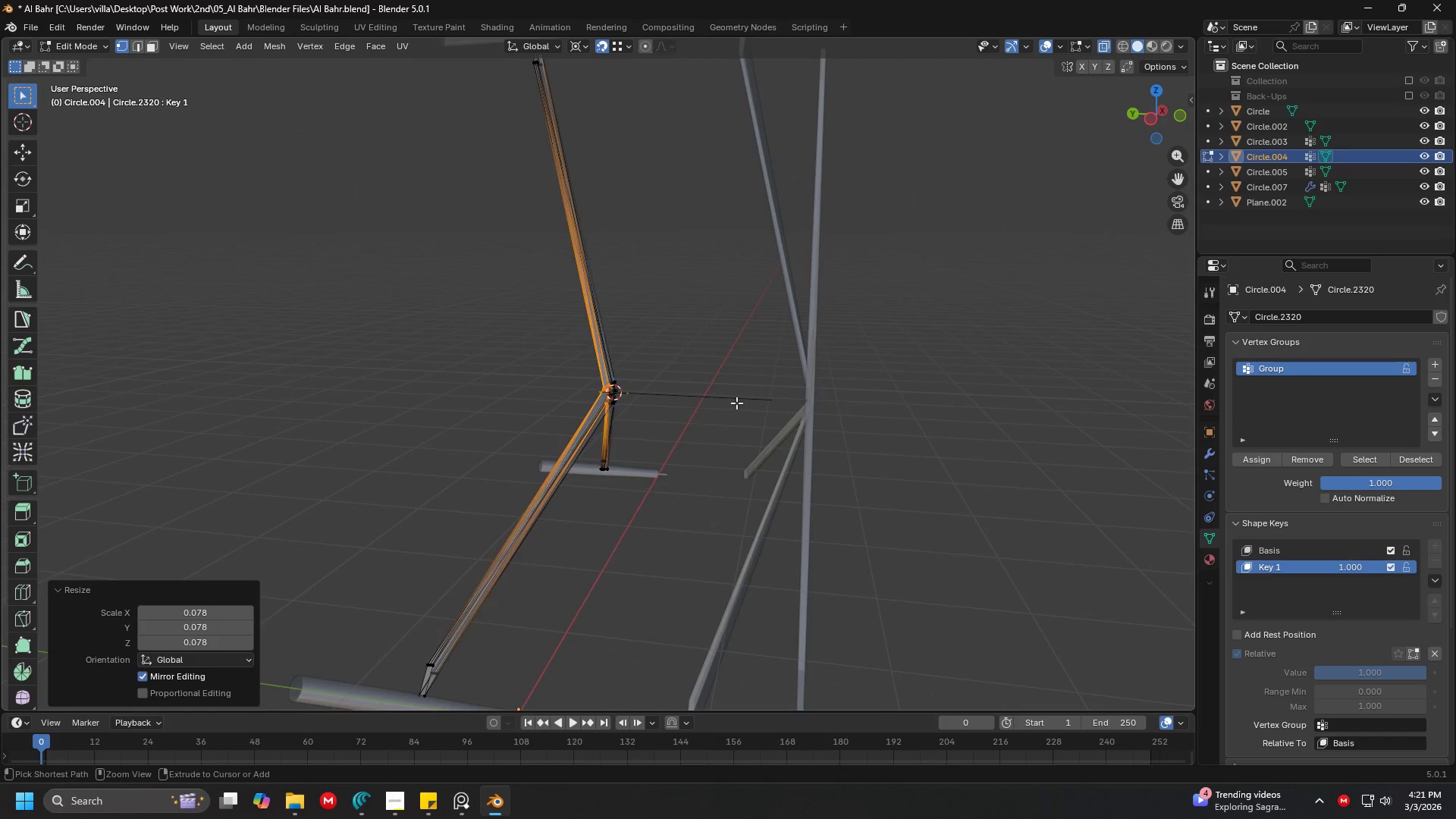 
key(Control+Z)
 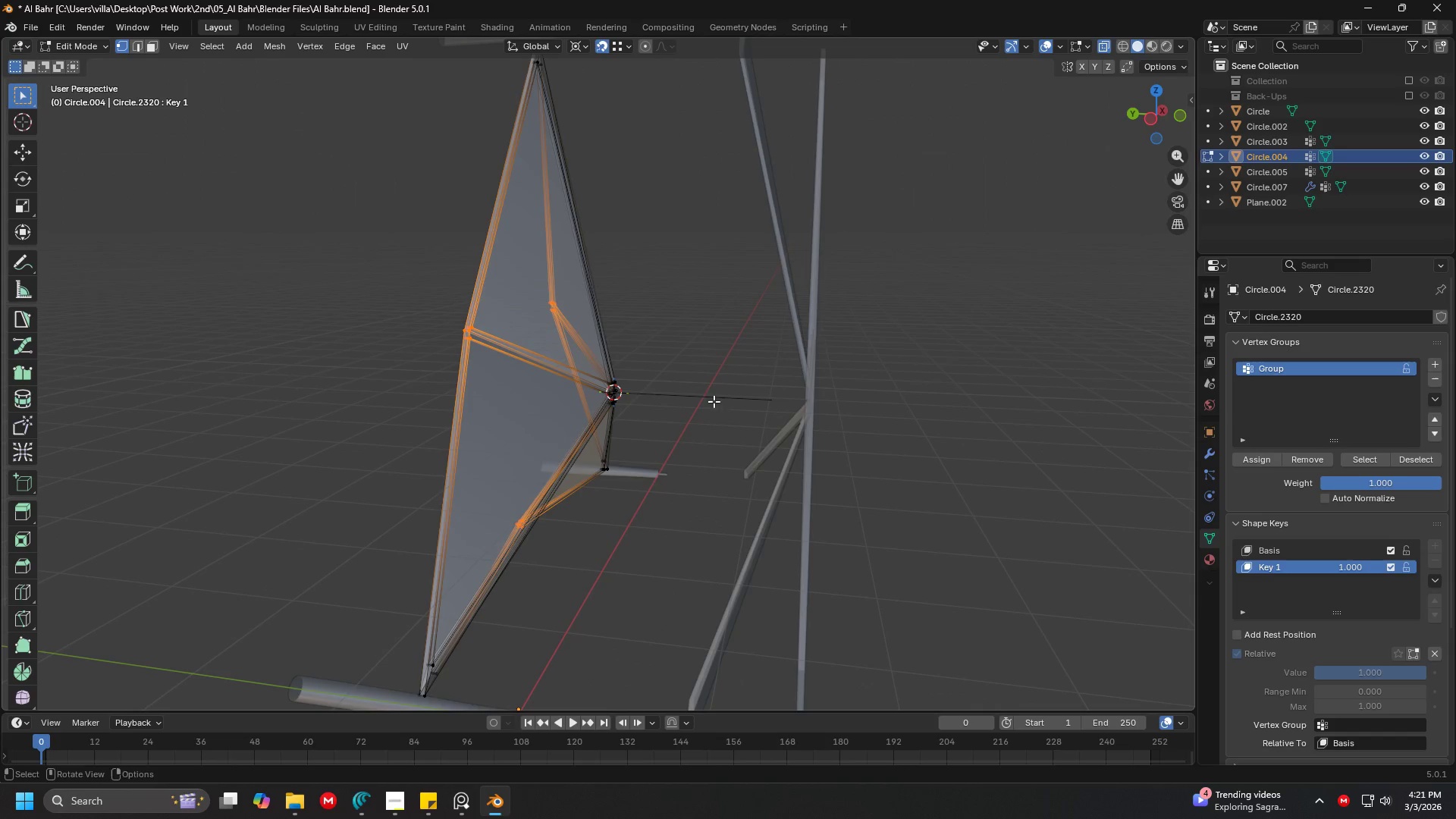 
scroll: coordinate [736, 403], scroll_direction: down, amount: 4.0
 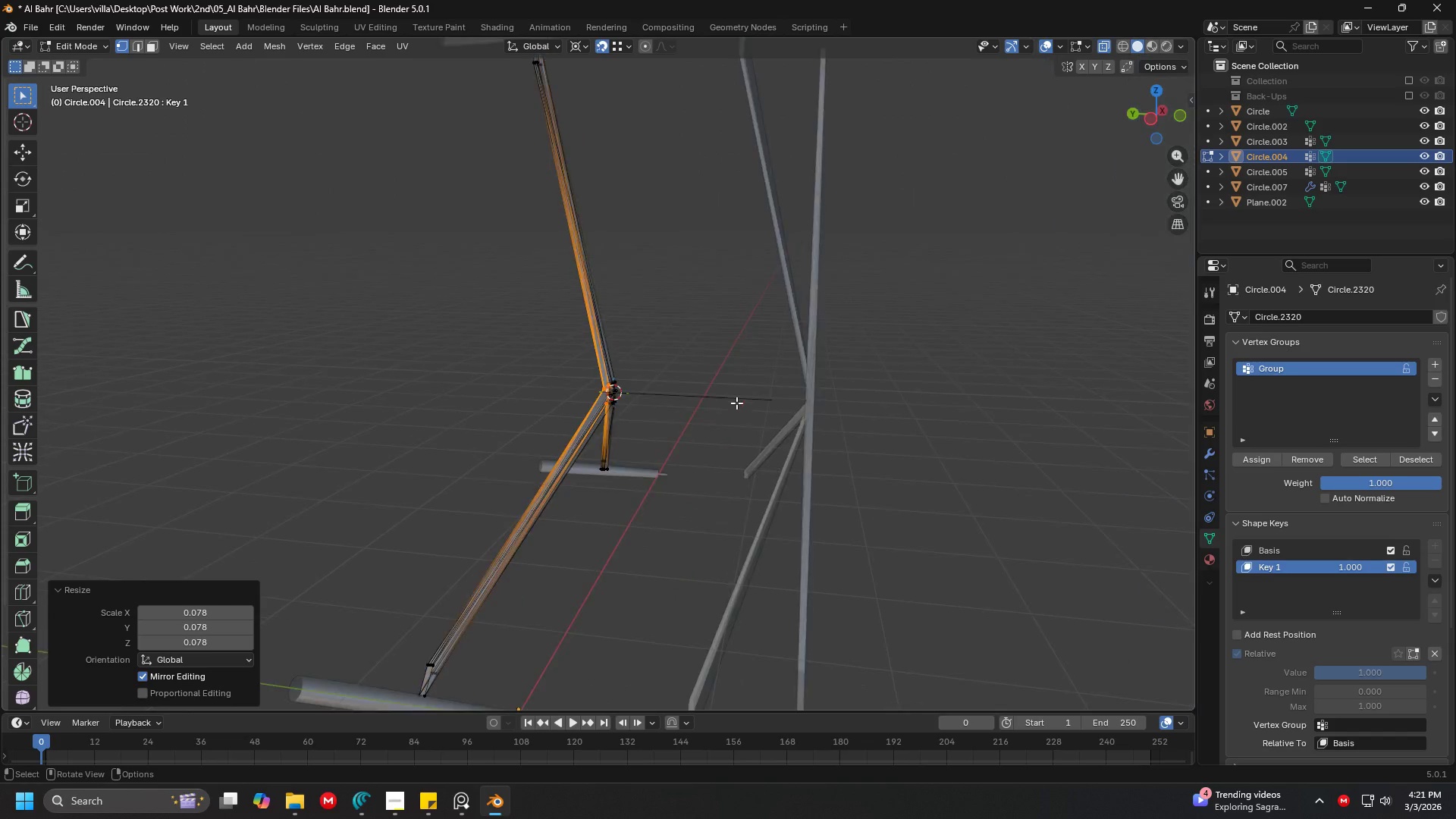 
key(Shift+ShiftLeft)
 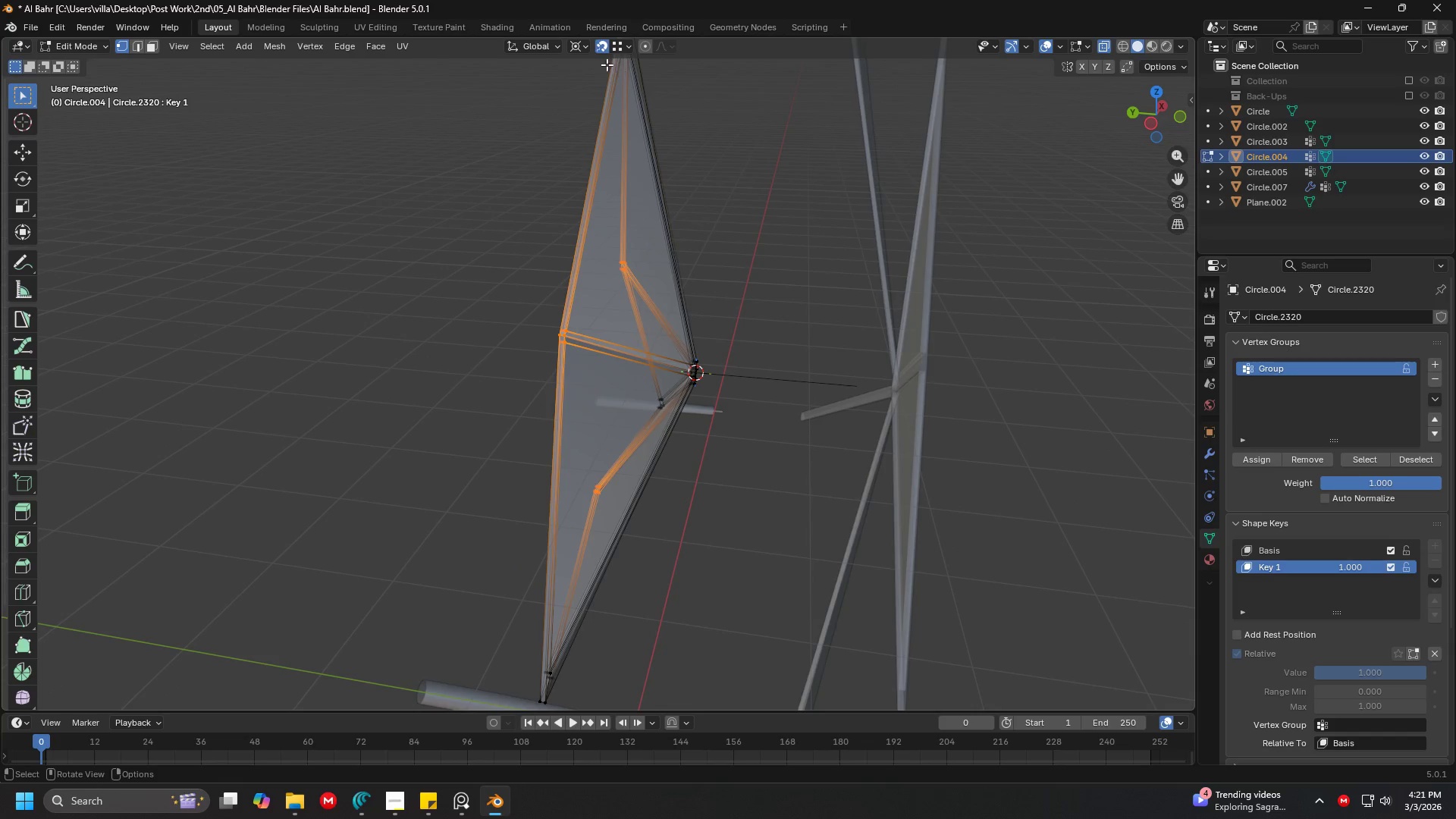 
left_click([585, 44])
 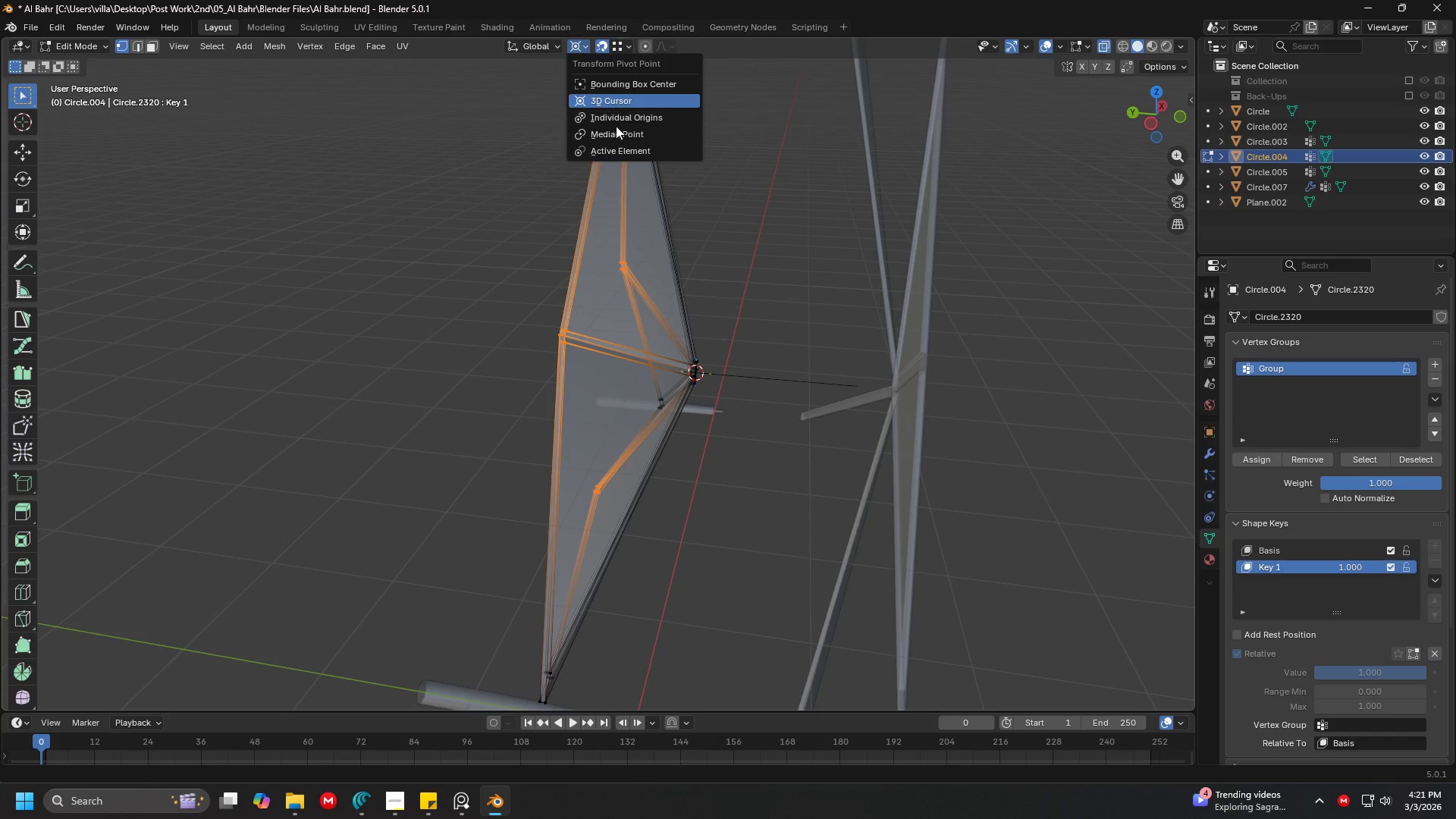 
left_click([620, 133])
 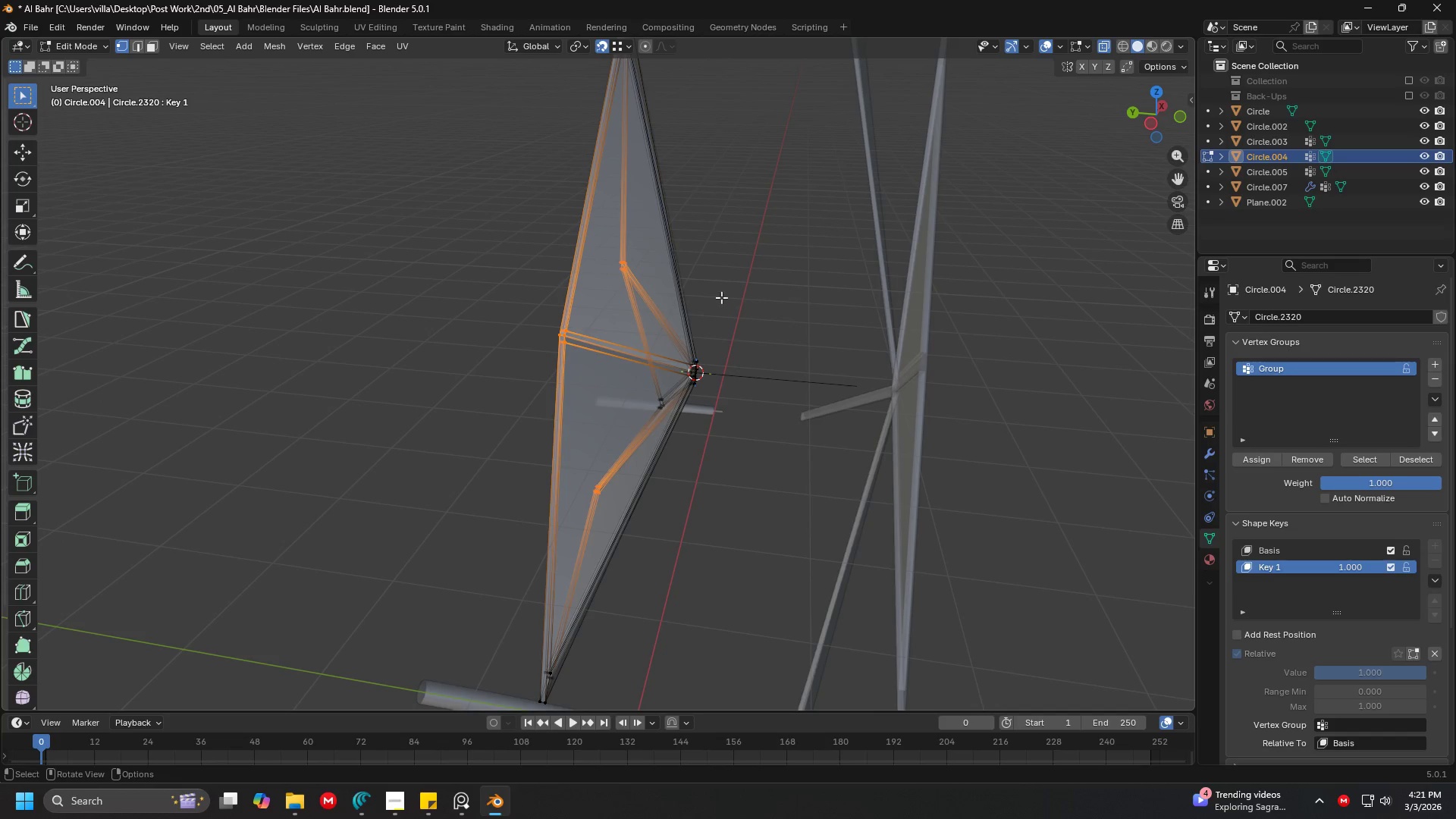 
scroll: coordinate [721, 308], scroll_direction: down, amount: 1.0
 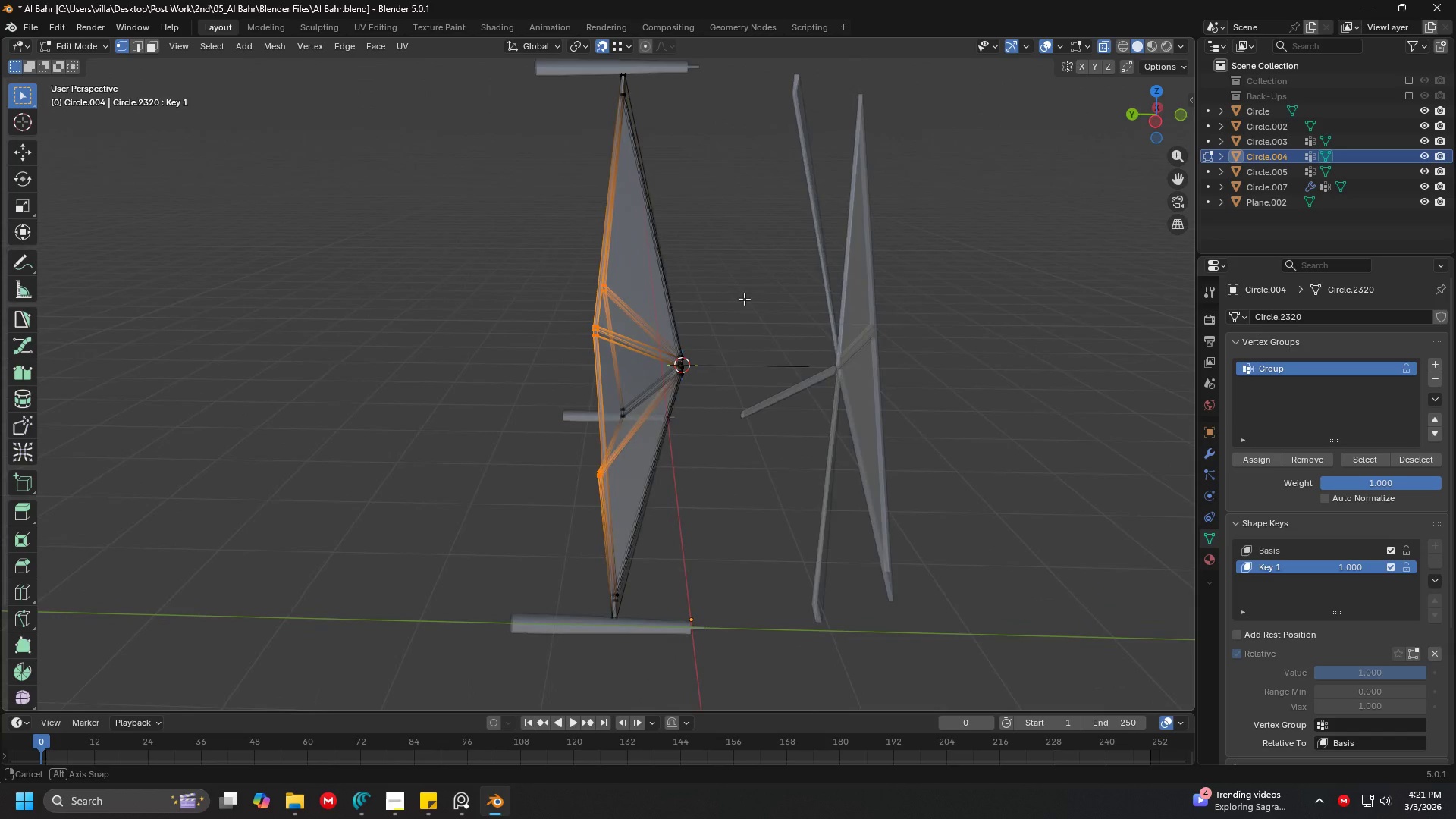 
key(1)
 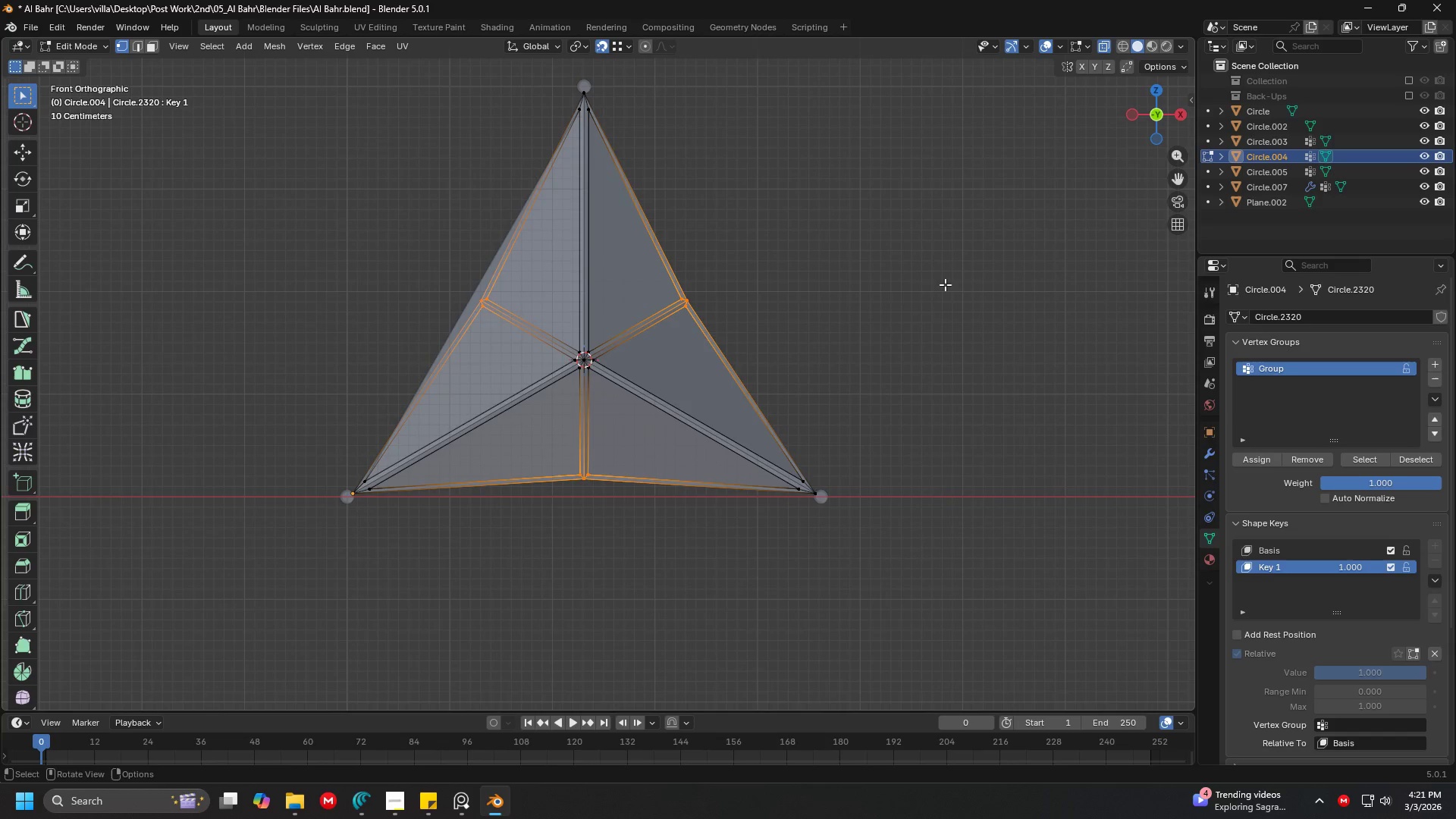 
key(S)
 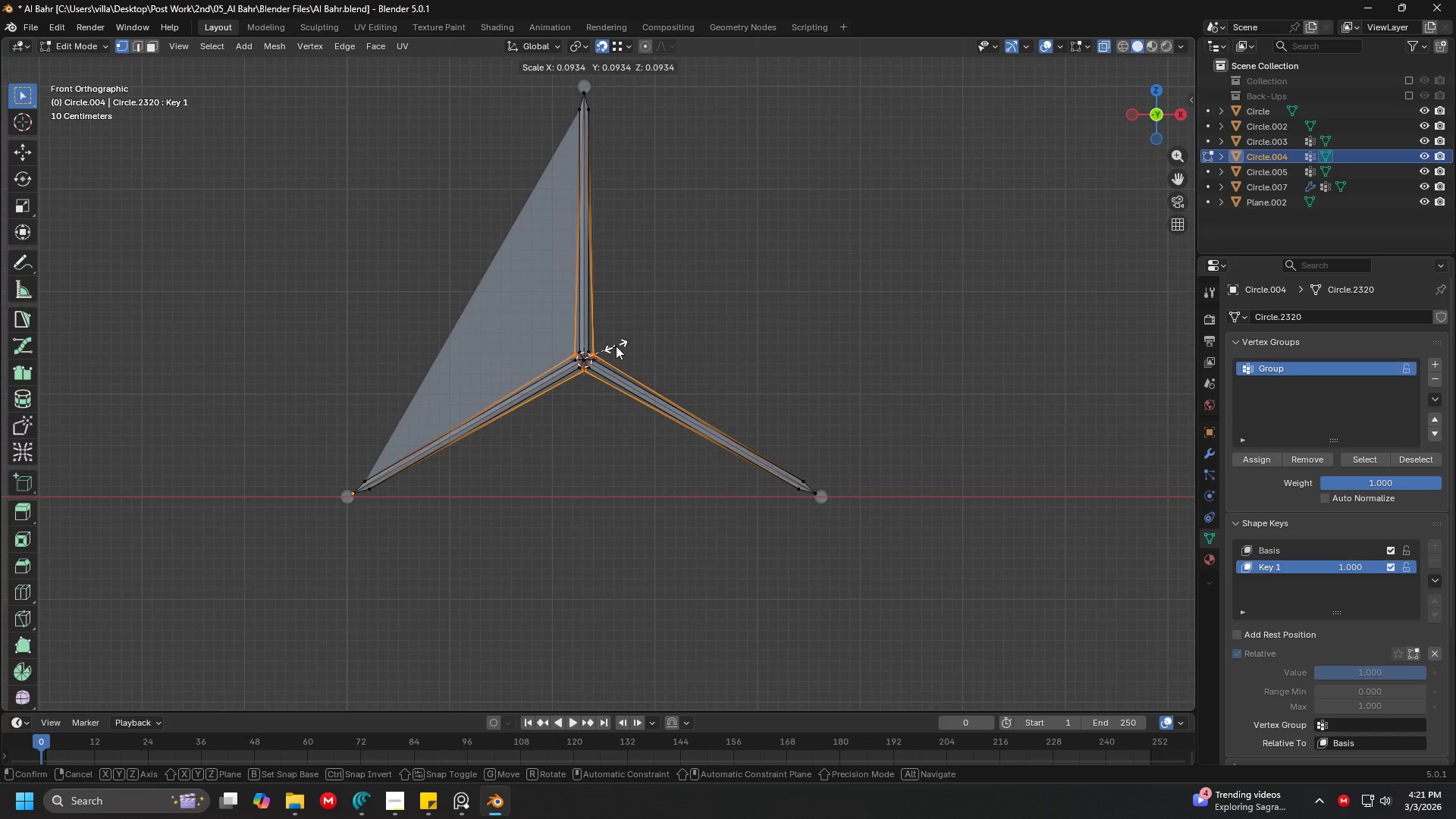 
left_click([612, 346])
 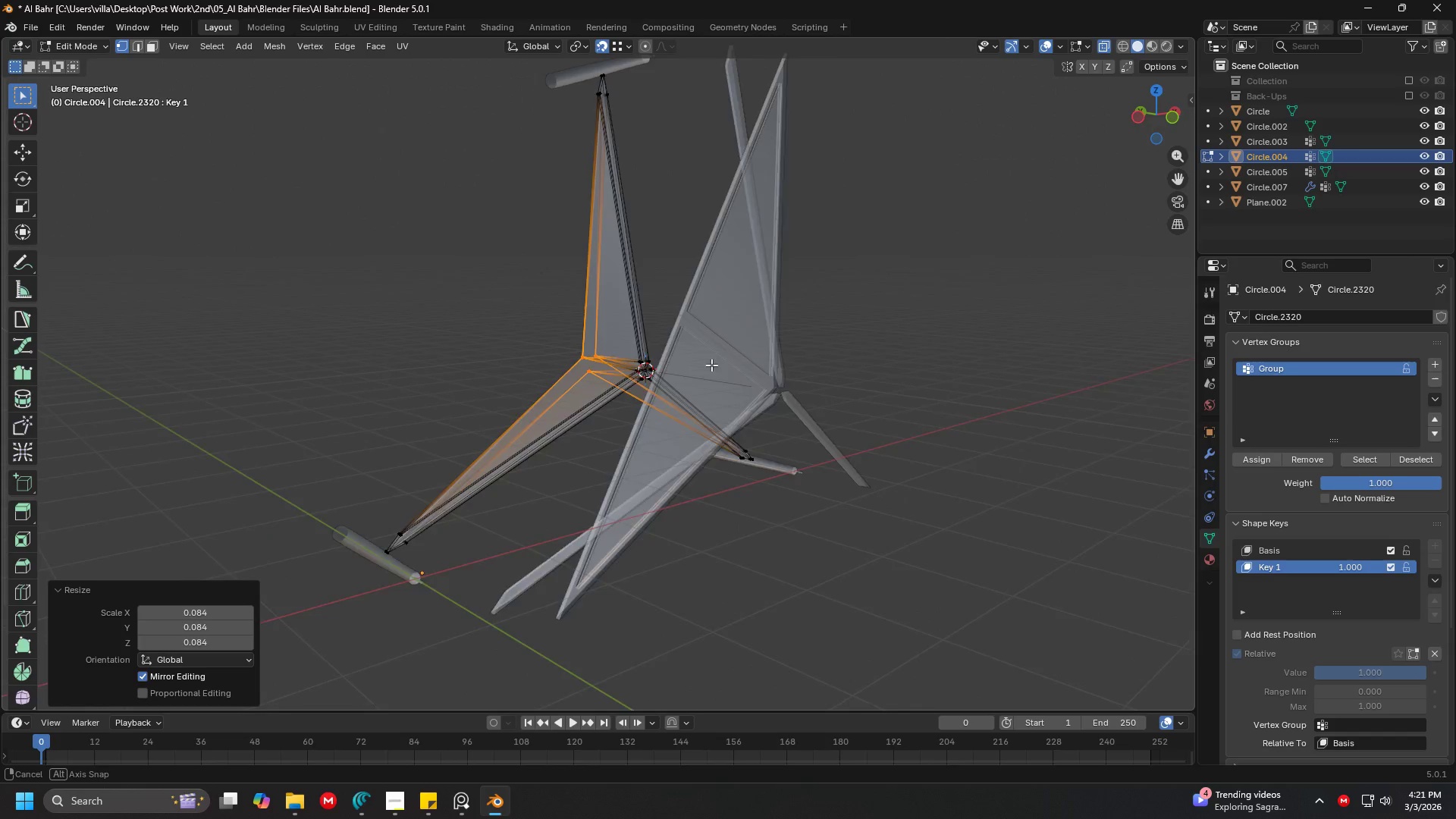 
scroll: coordinate [879, 391], scroll_direction: up, amount: 8.0
 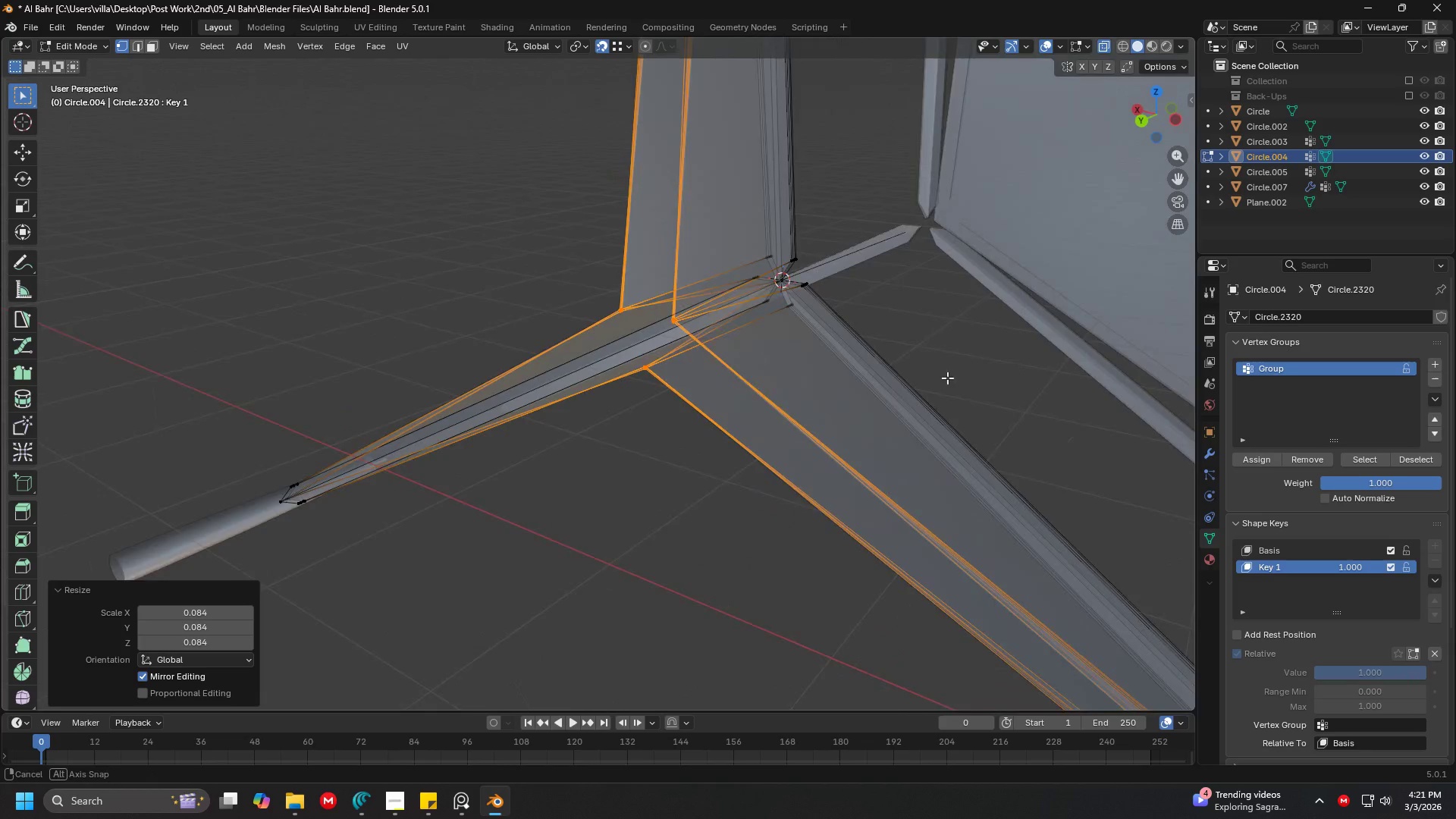 
scroll: coordinate [957, 374], scroll_direction: down, amount: 2.0
 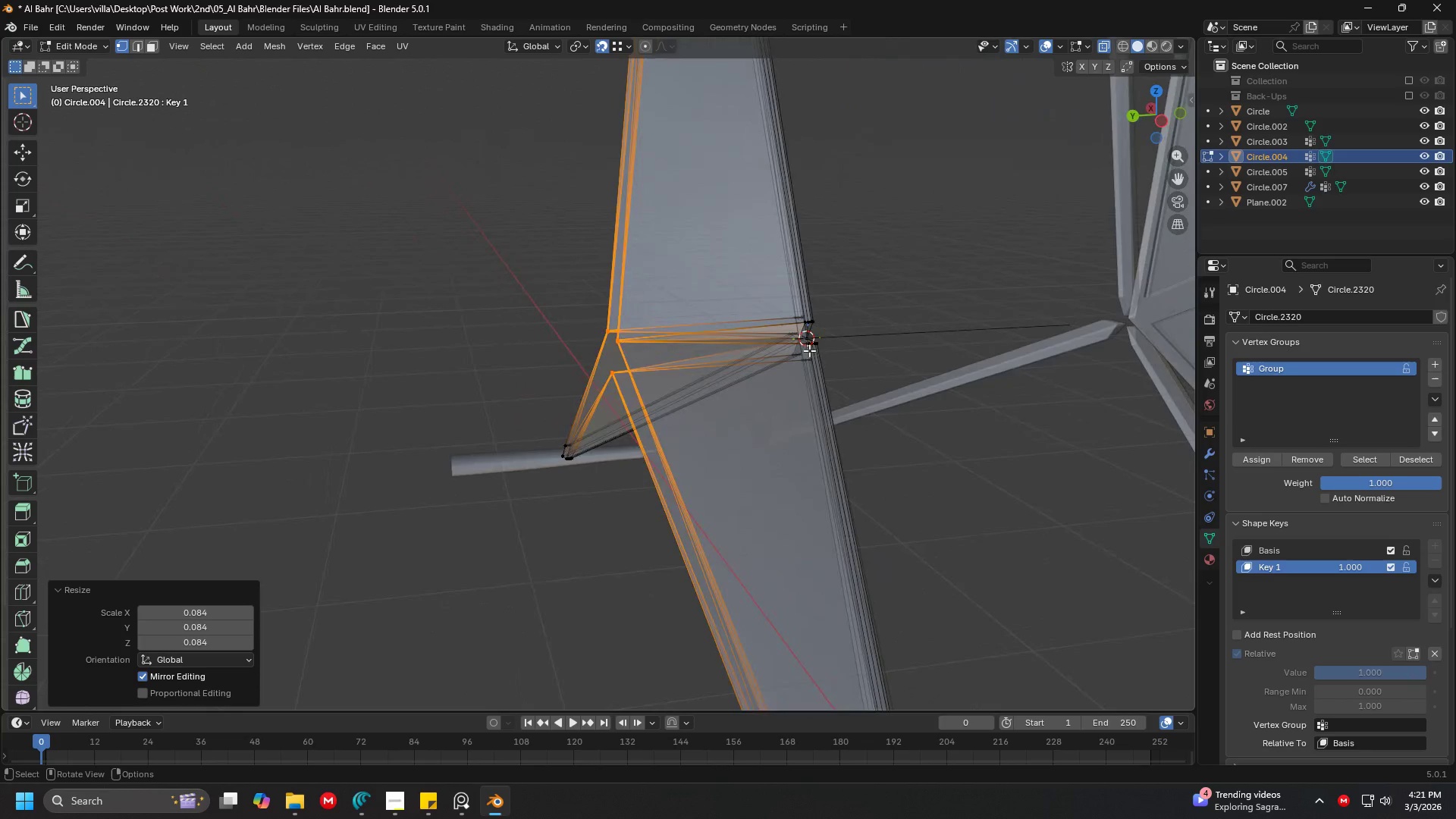 
key(Control+Z)
 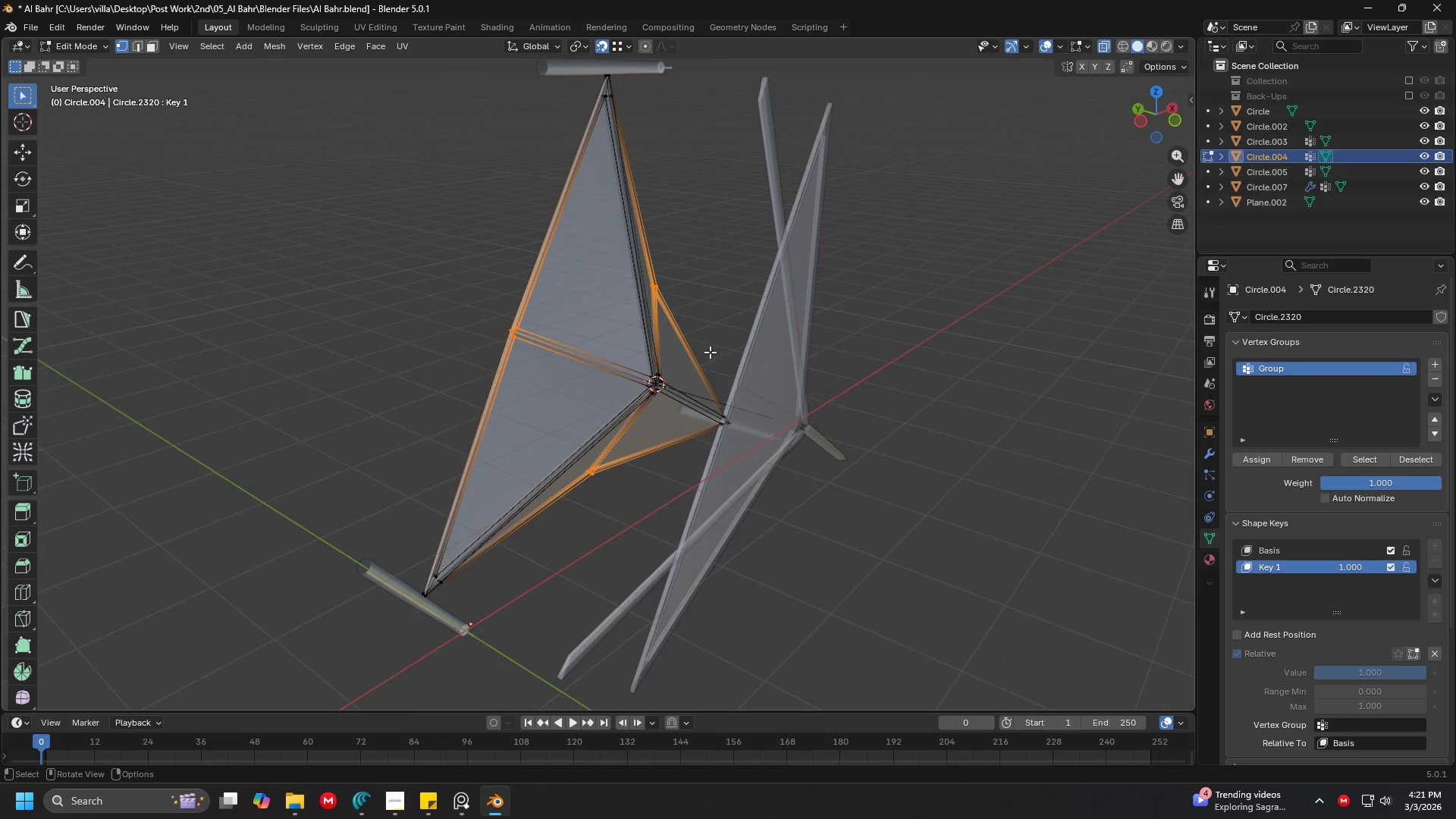 
scroll: coordinate [808, 350], scroll_direction: down, amount: 5.0
 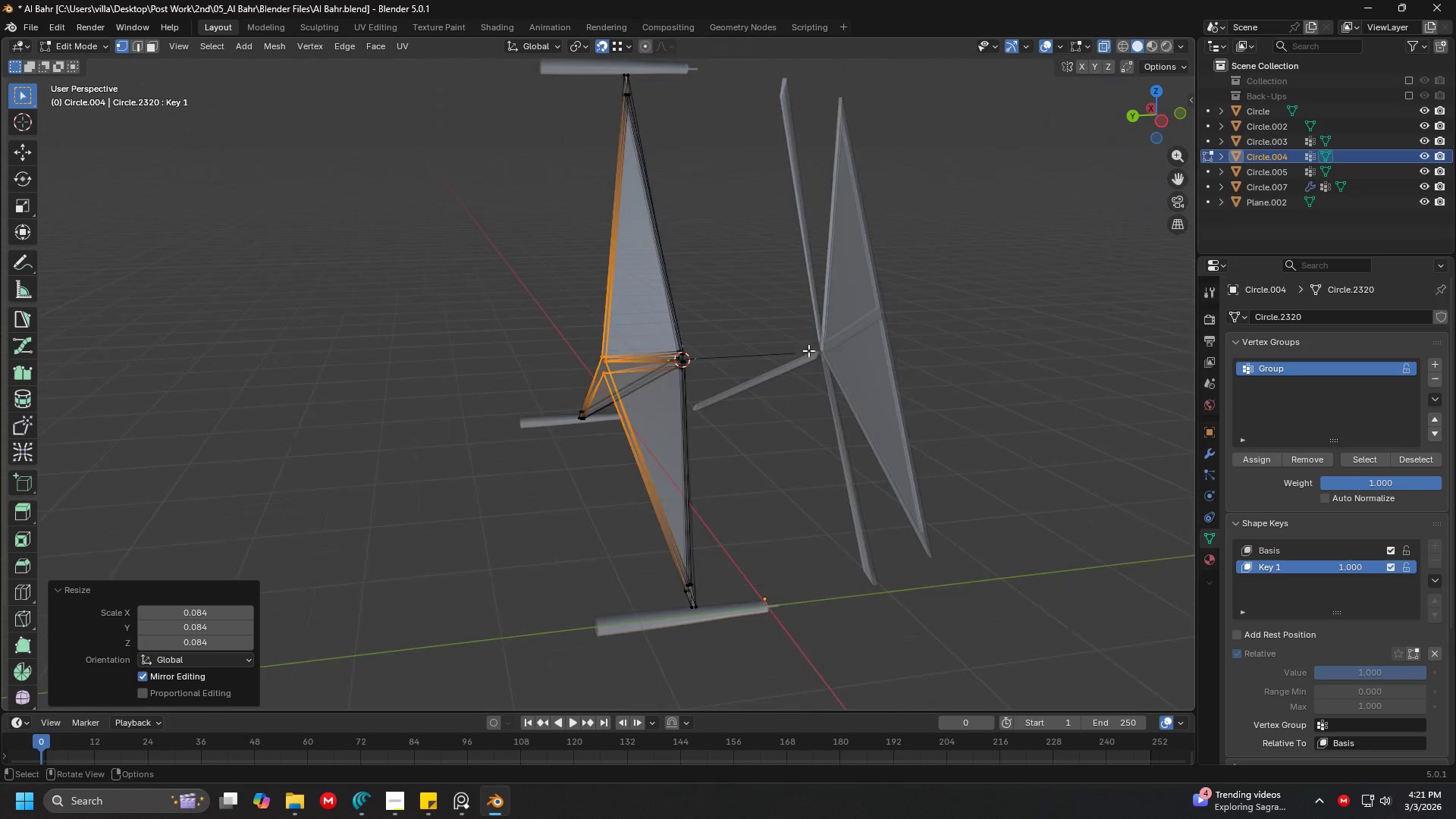 
key(S)
 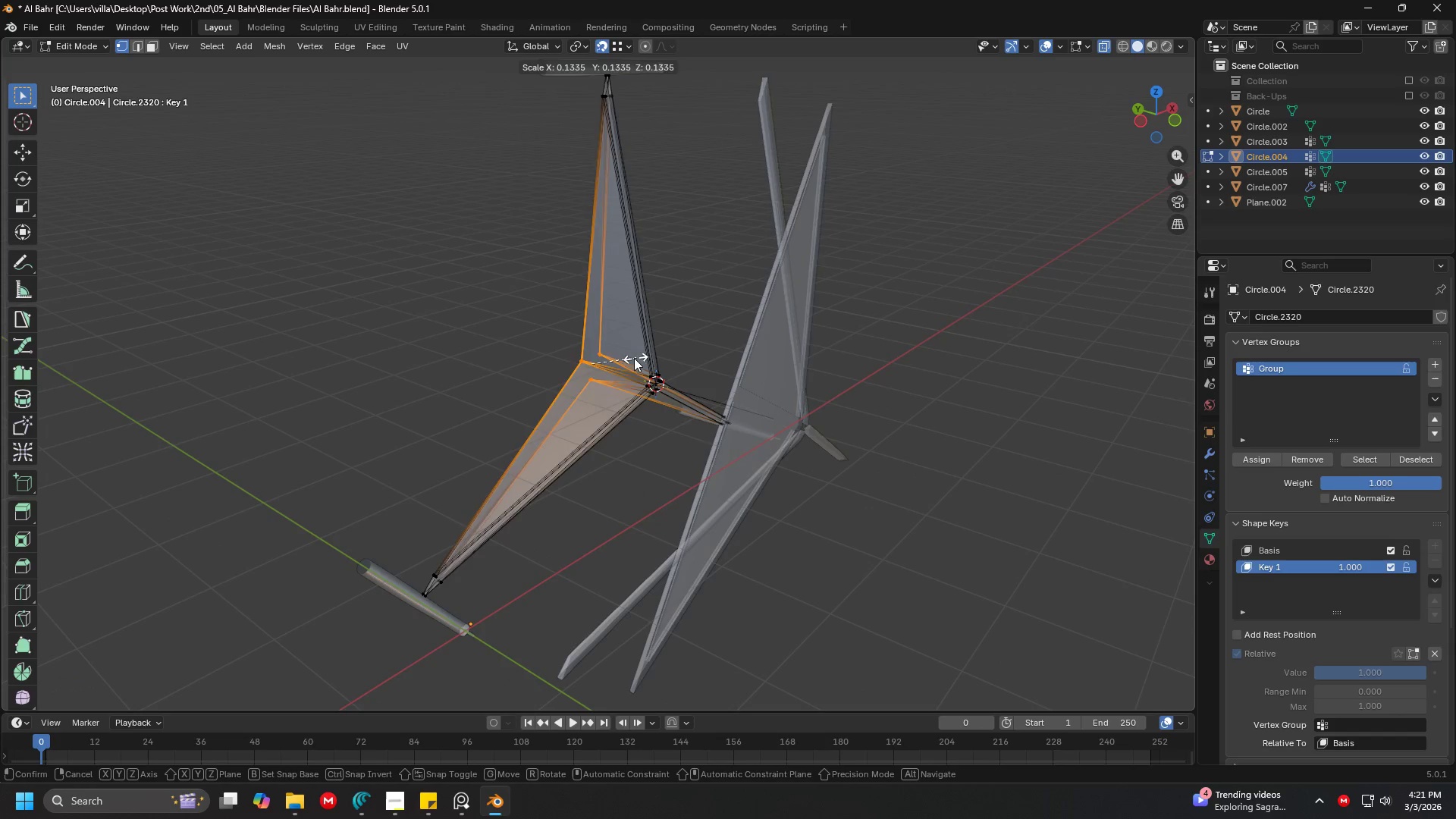 
left_click([617, 359])
 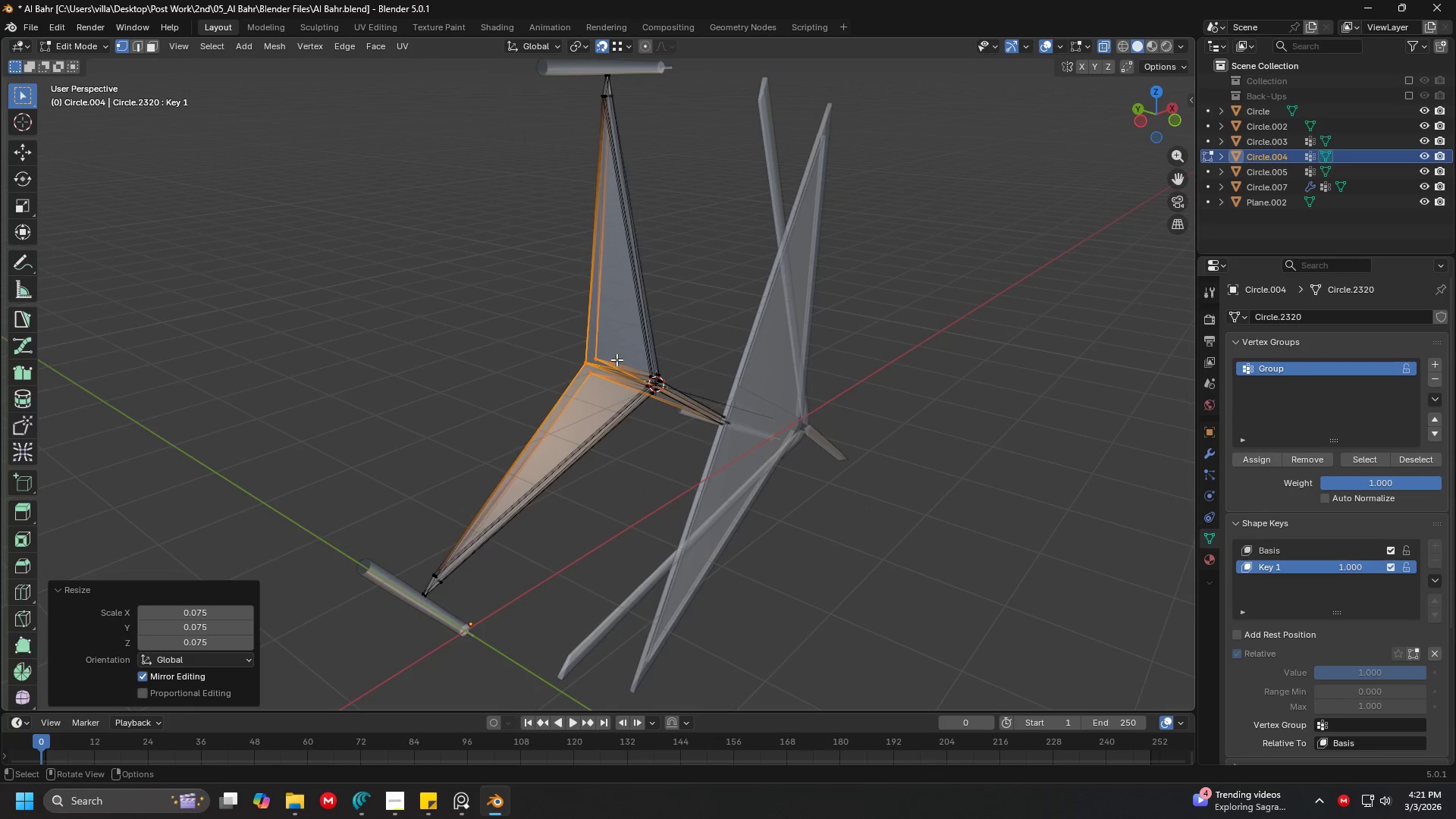 
key(Tab)
 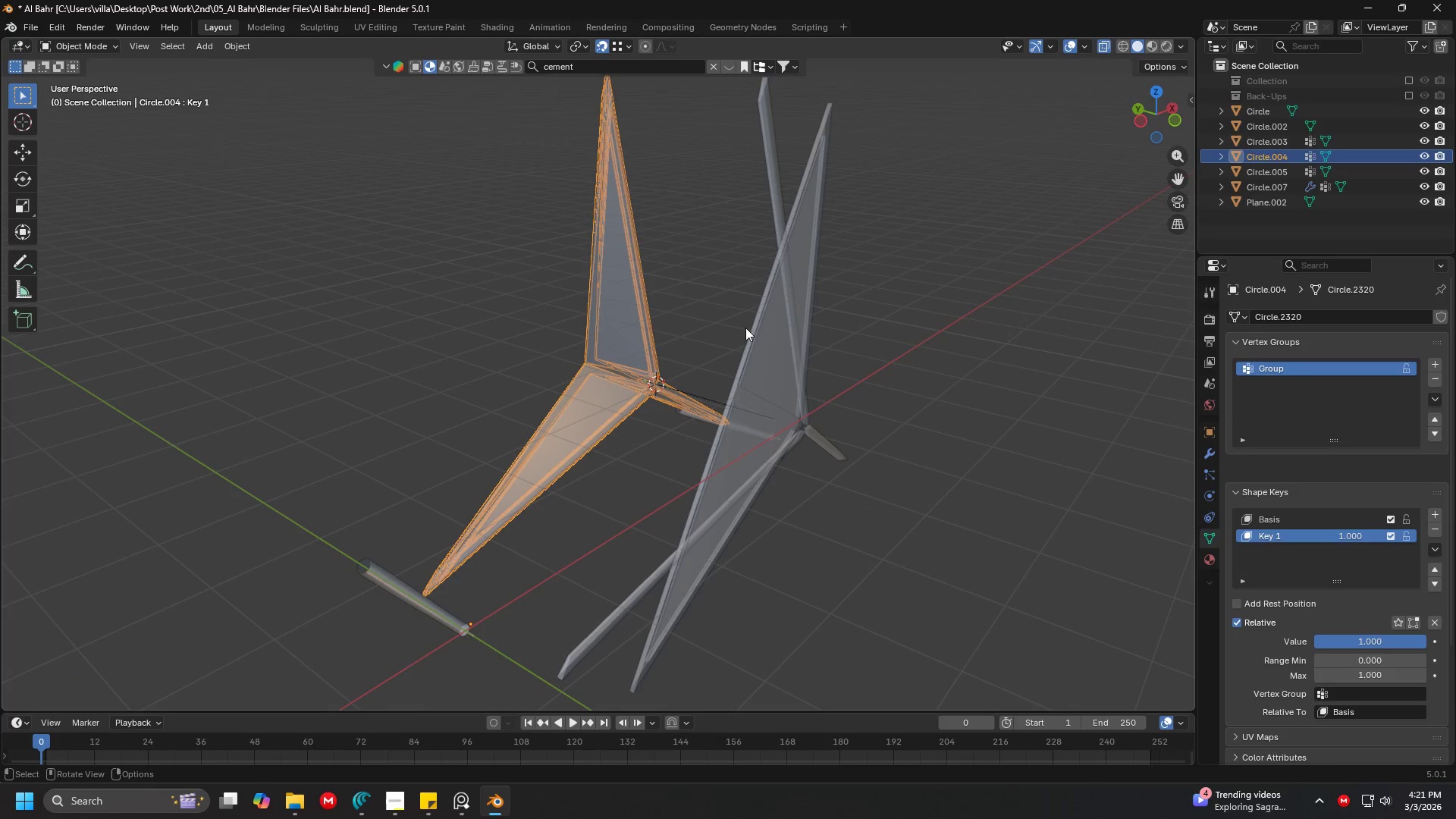 
double_click([751, 325])
 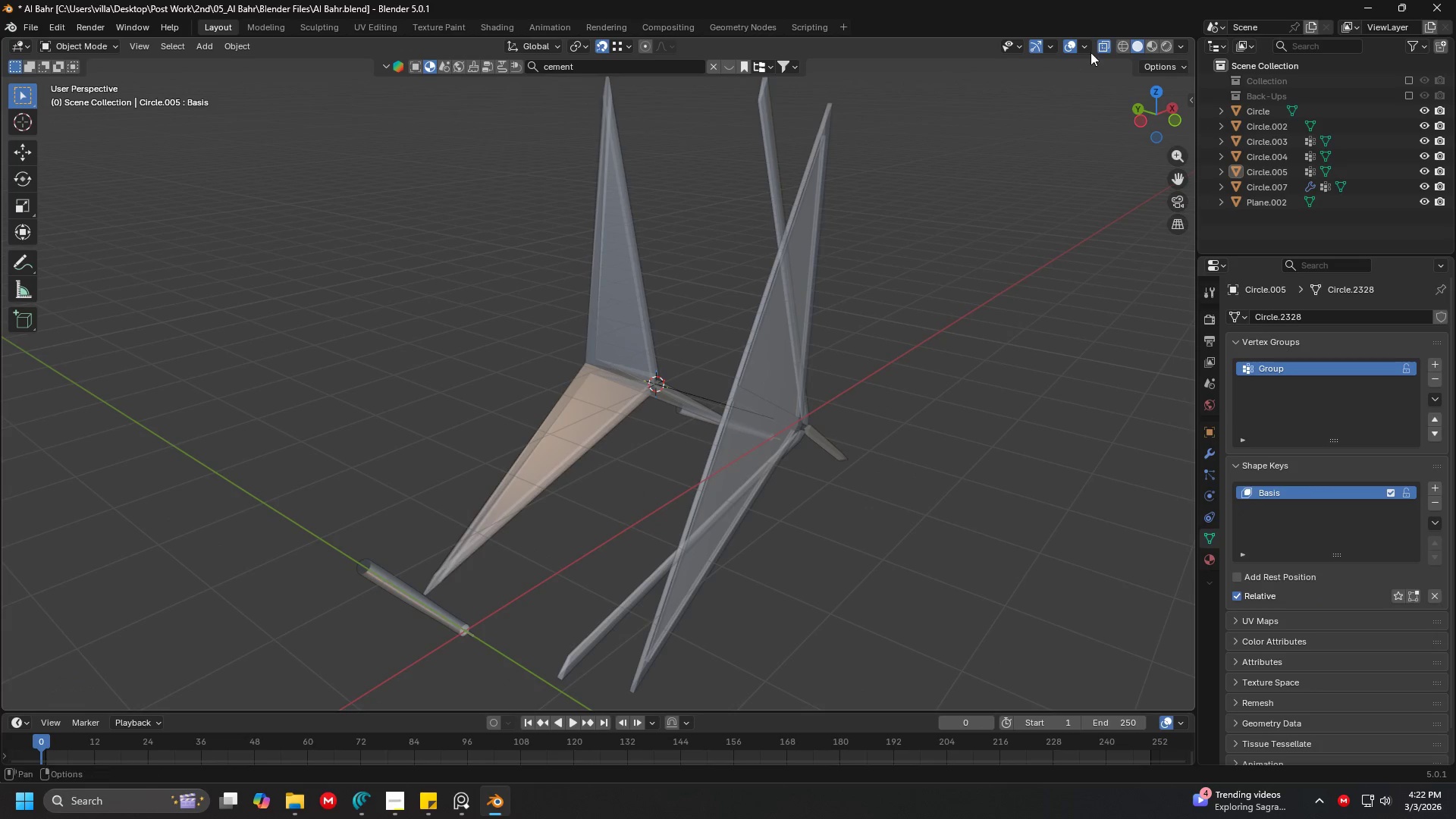 
left_click([1106, 44])
 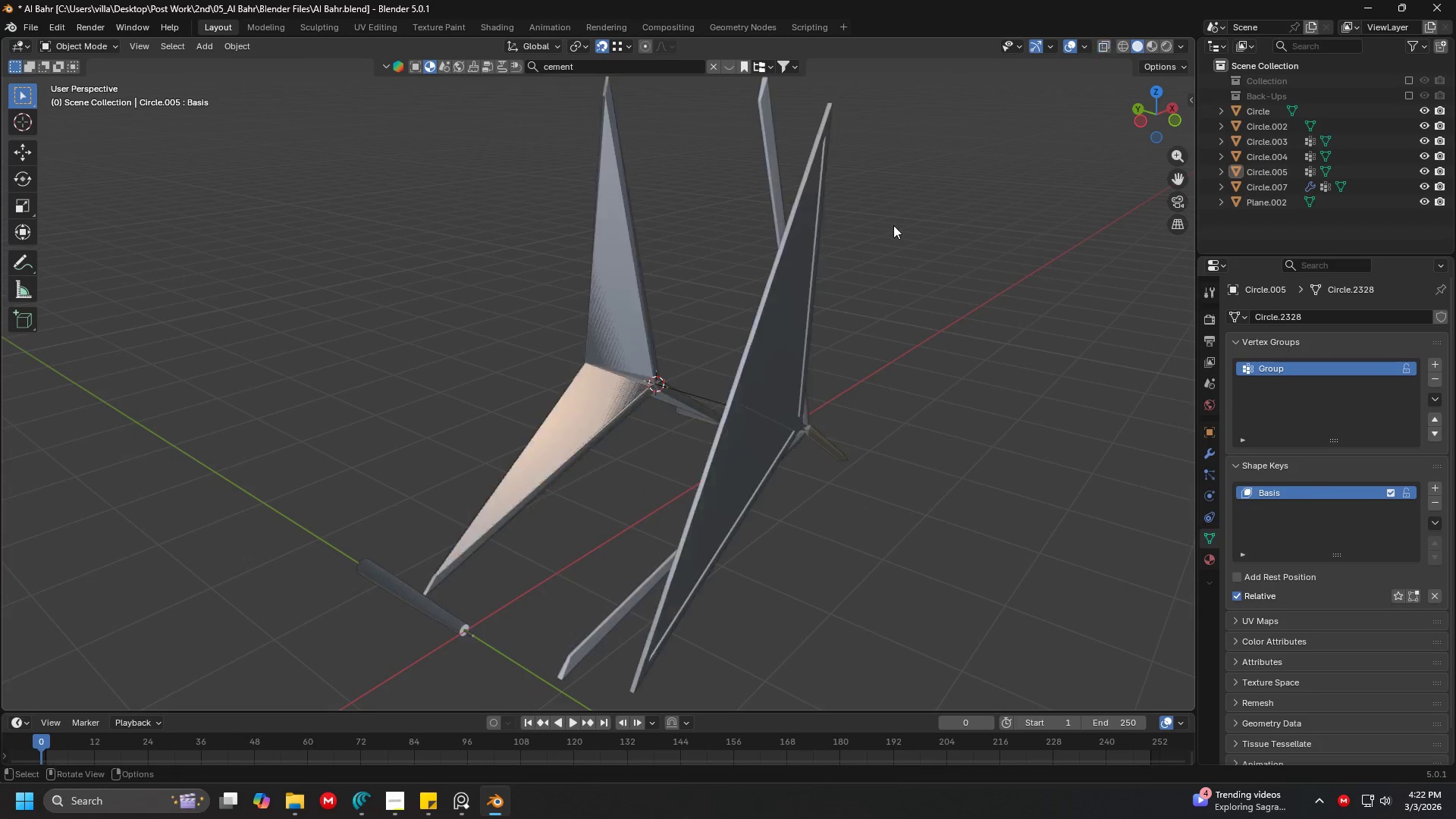 
left_click([705, 326])
 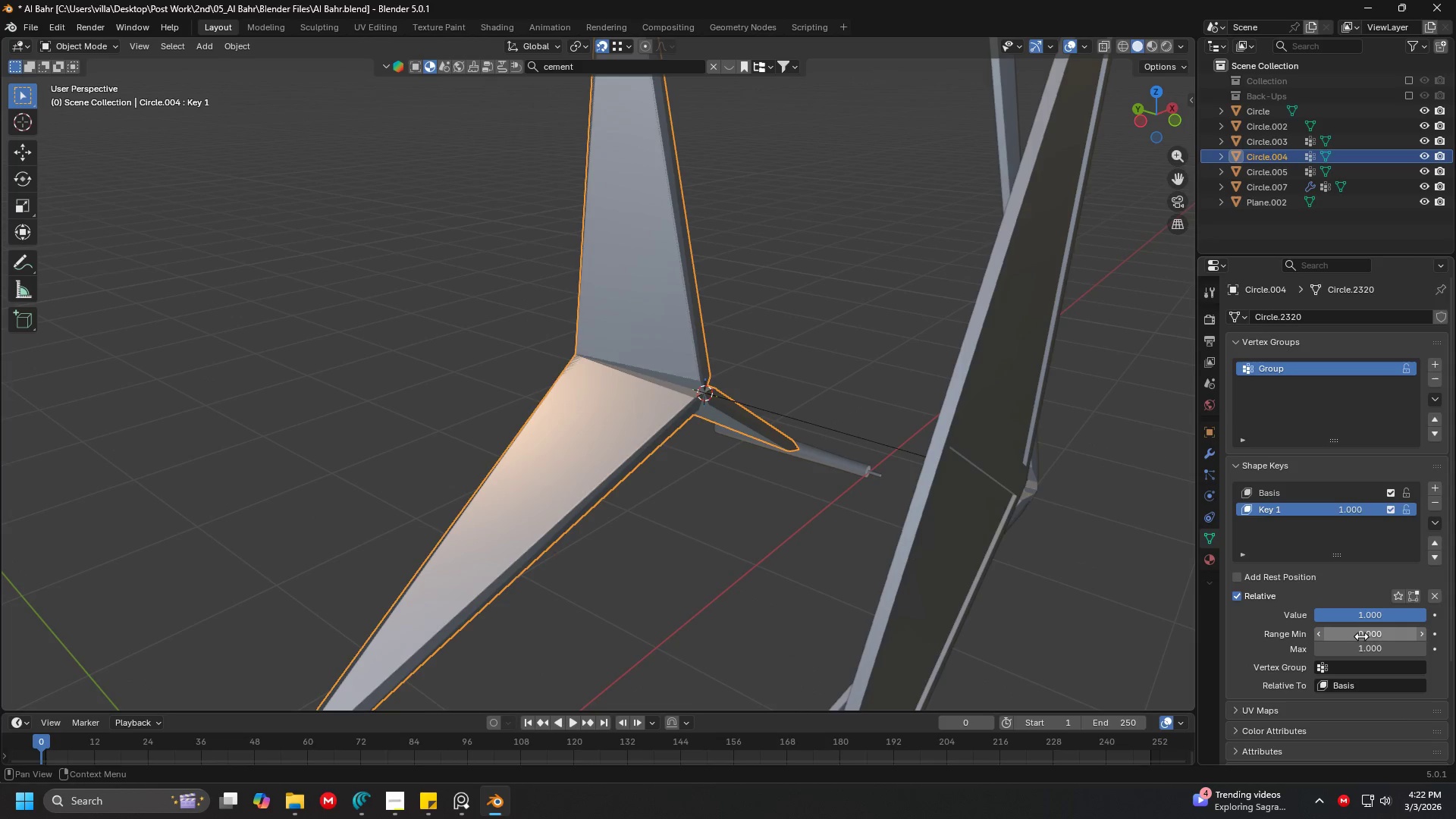 
scroll: coordinate [808, 346], scroll_direction: up, amount: 3.0
 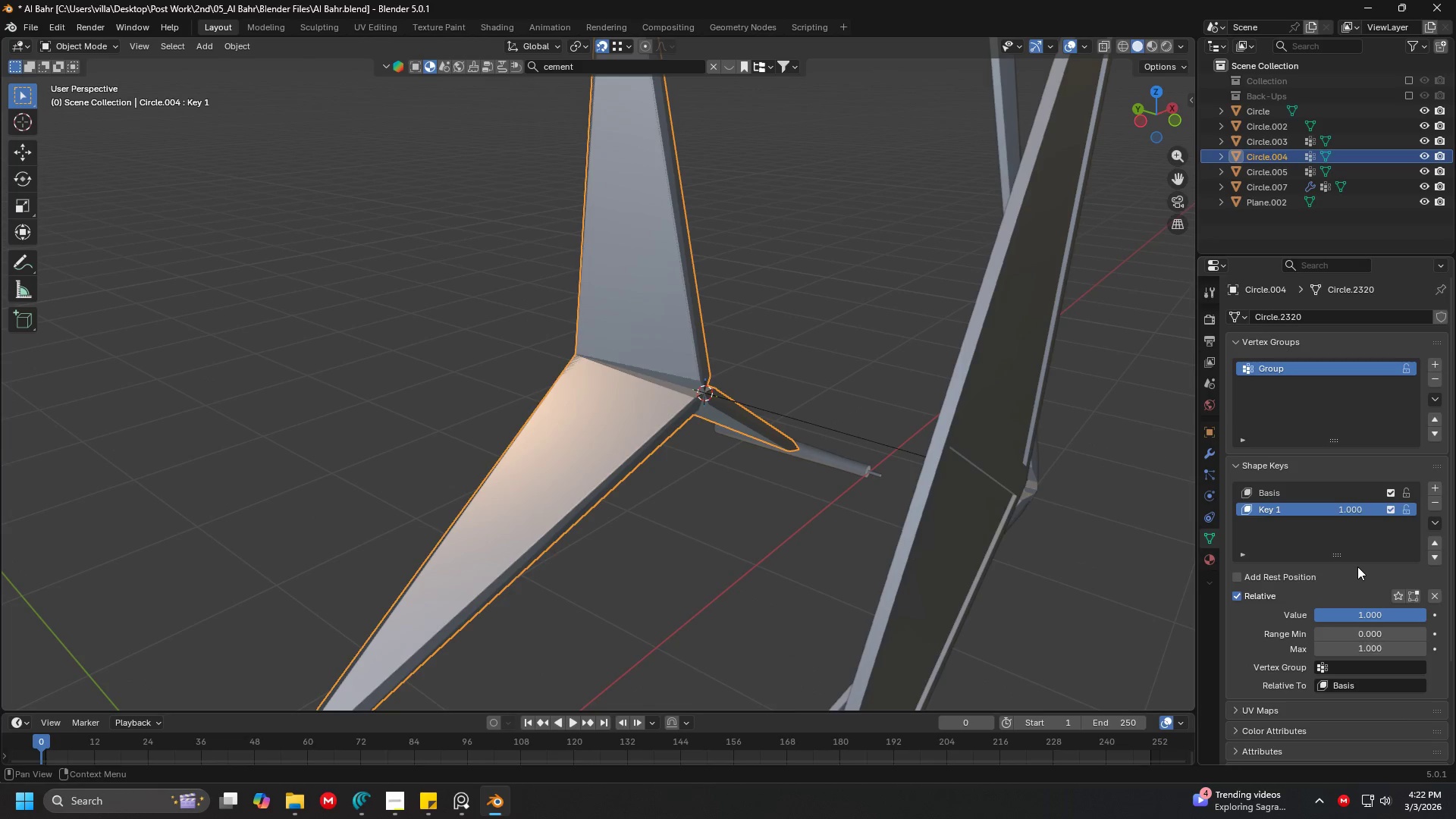 
left_click_drag(start_coordinate=[1373, 617], to_coordinate=[1005, 609])
 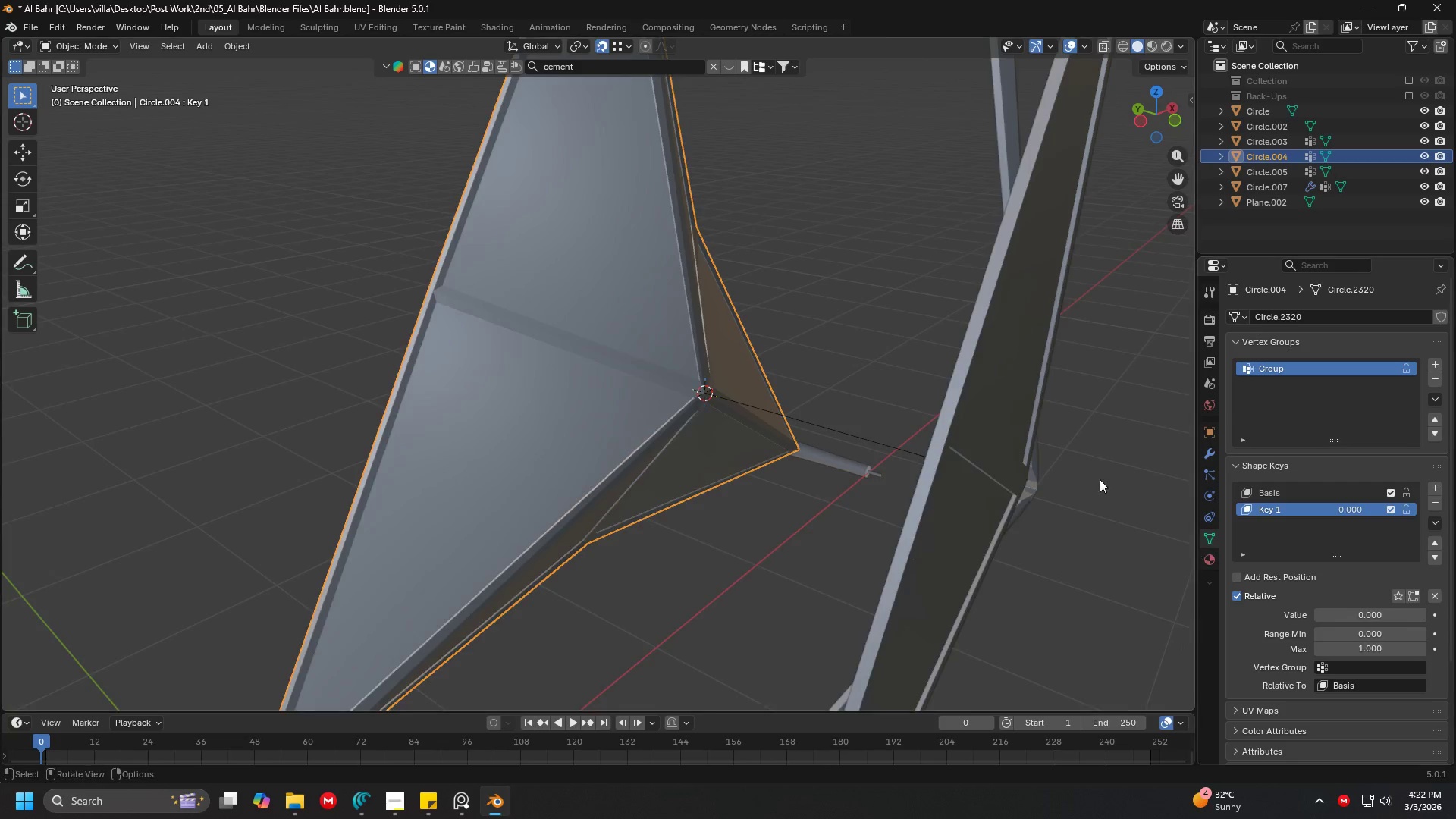 
scroll: coordinate [1042, 453], scroll_direction: down, amount: 5.0
 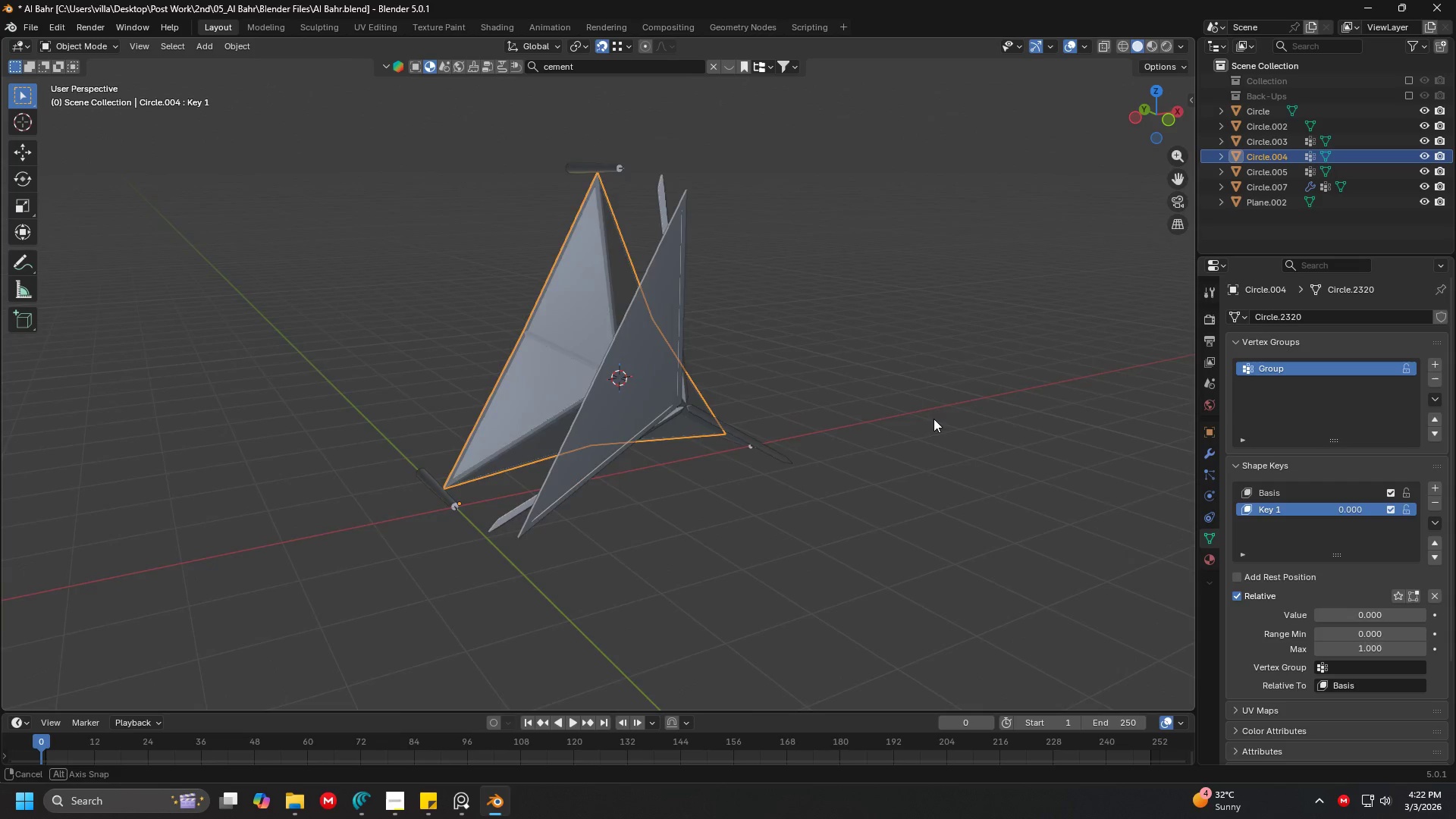 
scroll: coordinate [934, 419], scroll_direction: up, amount: 5.0
 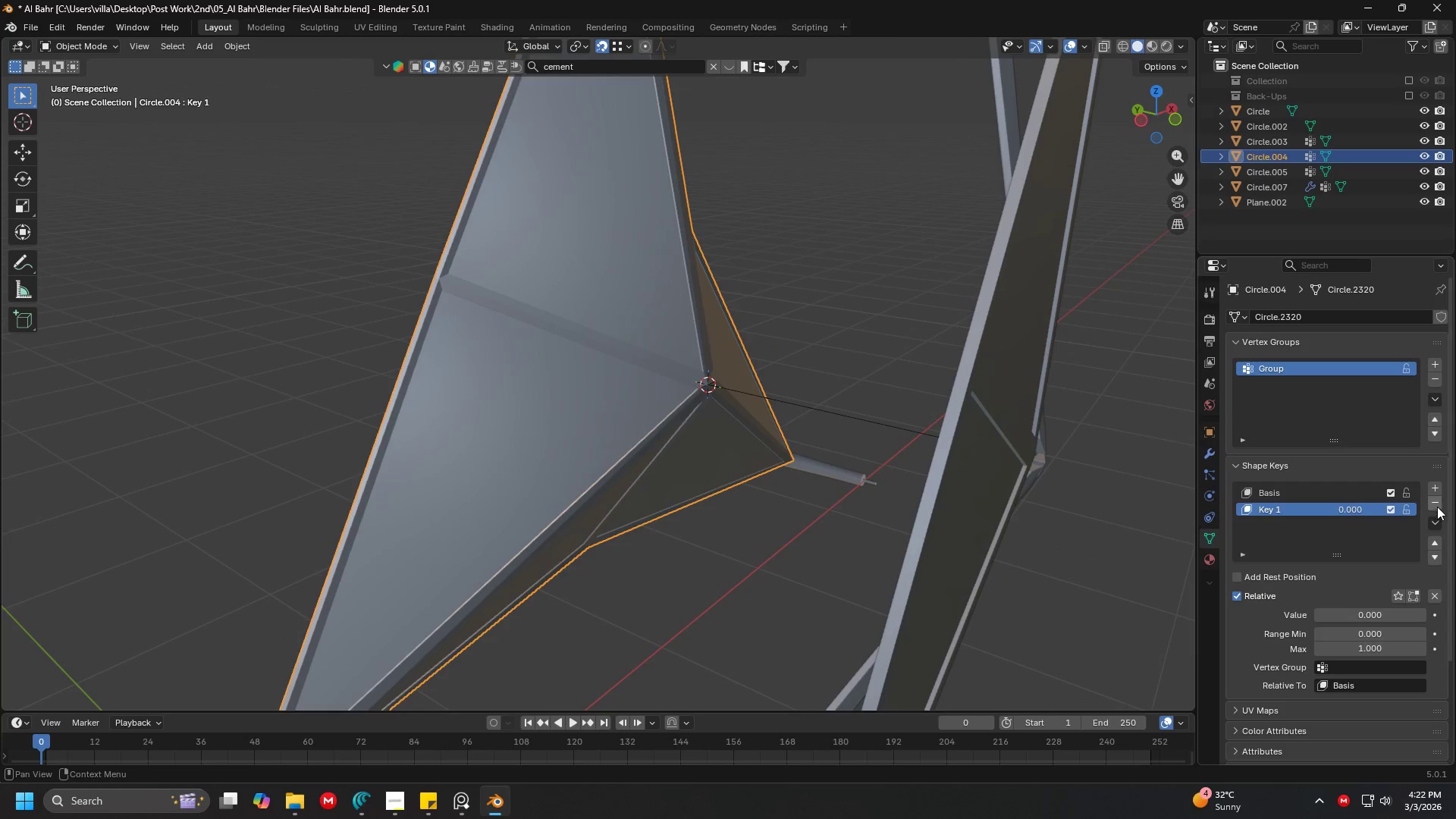 
left_click([1436, 504])
 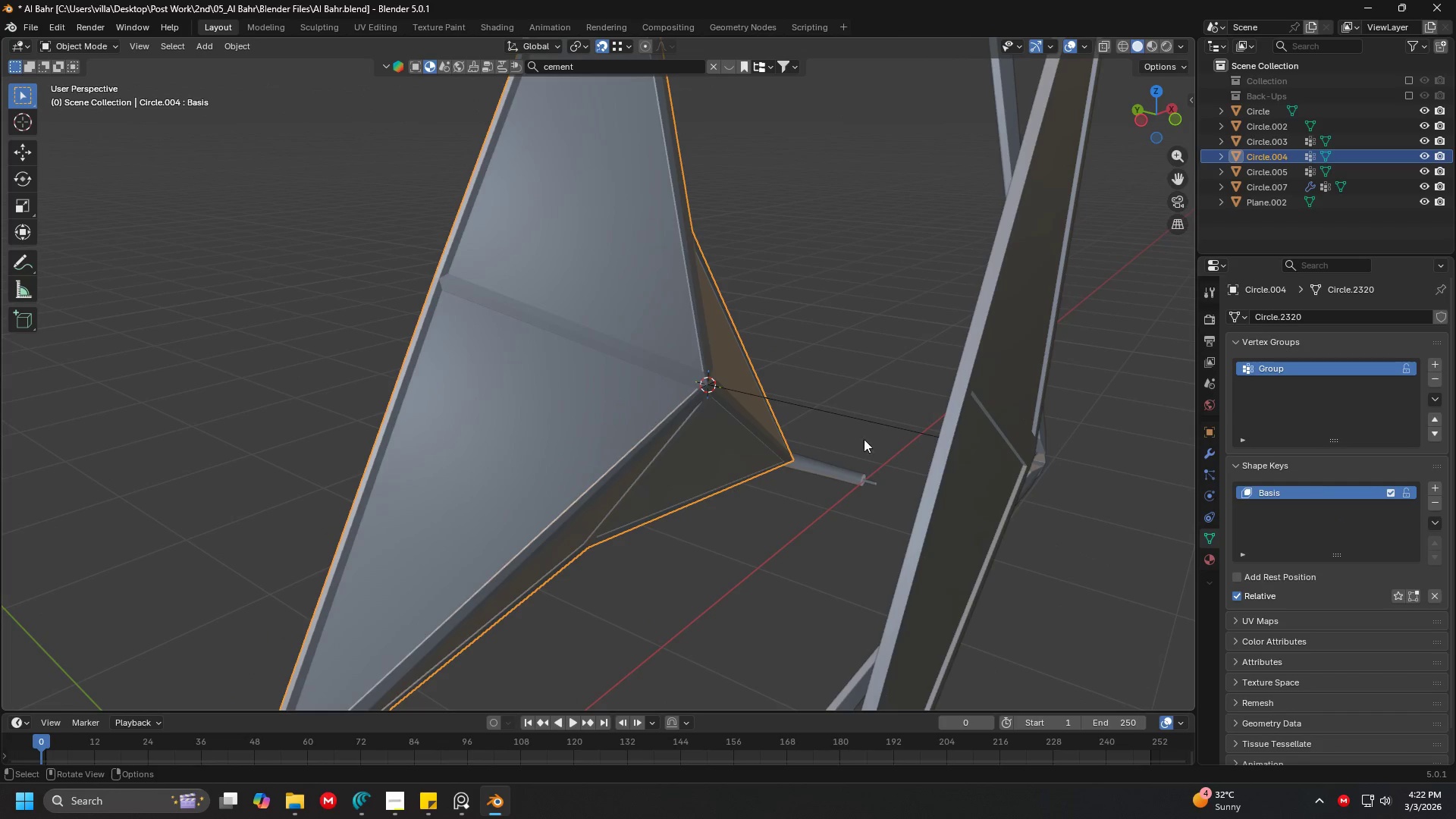 
scroll: coordinate [795, 386], scroll_direction: down, amount: 3.0
 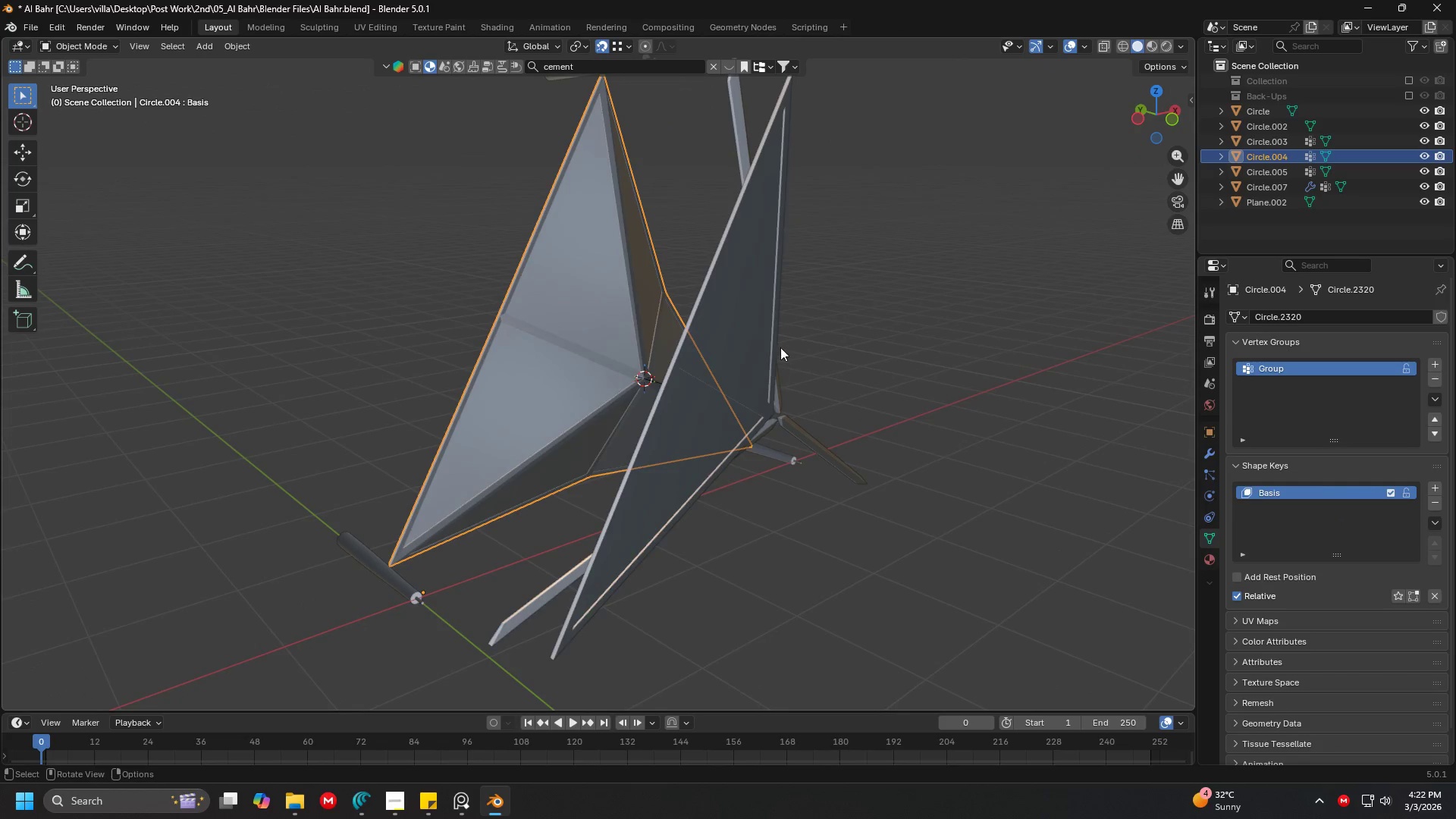 
left_click([743, 326])
 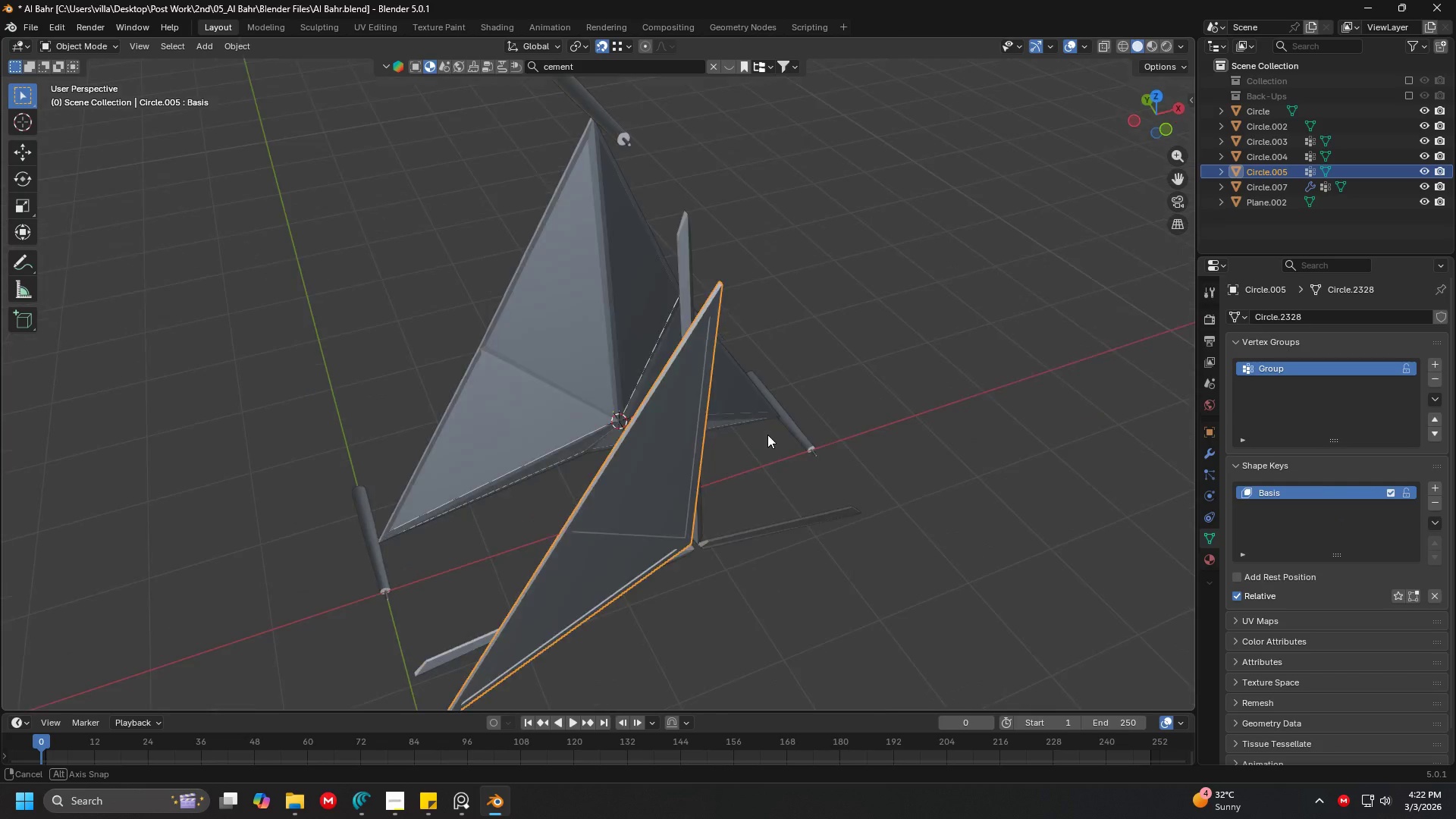 
key(Shift+ShiftLeft)
 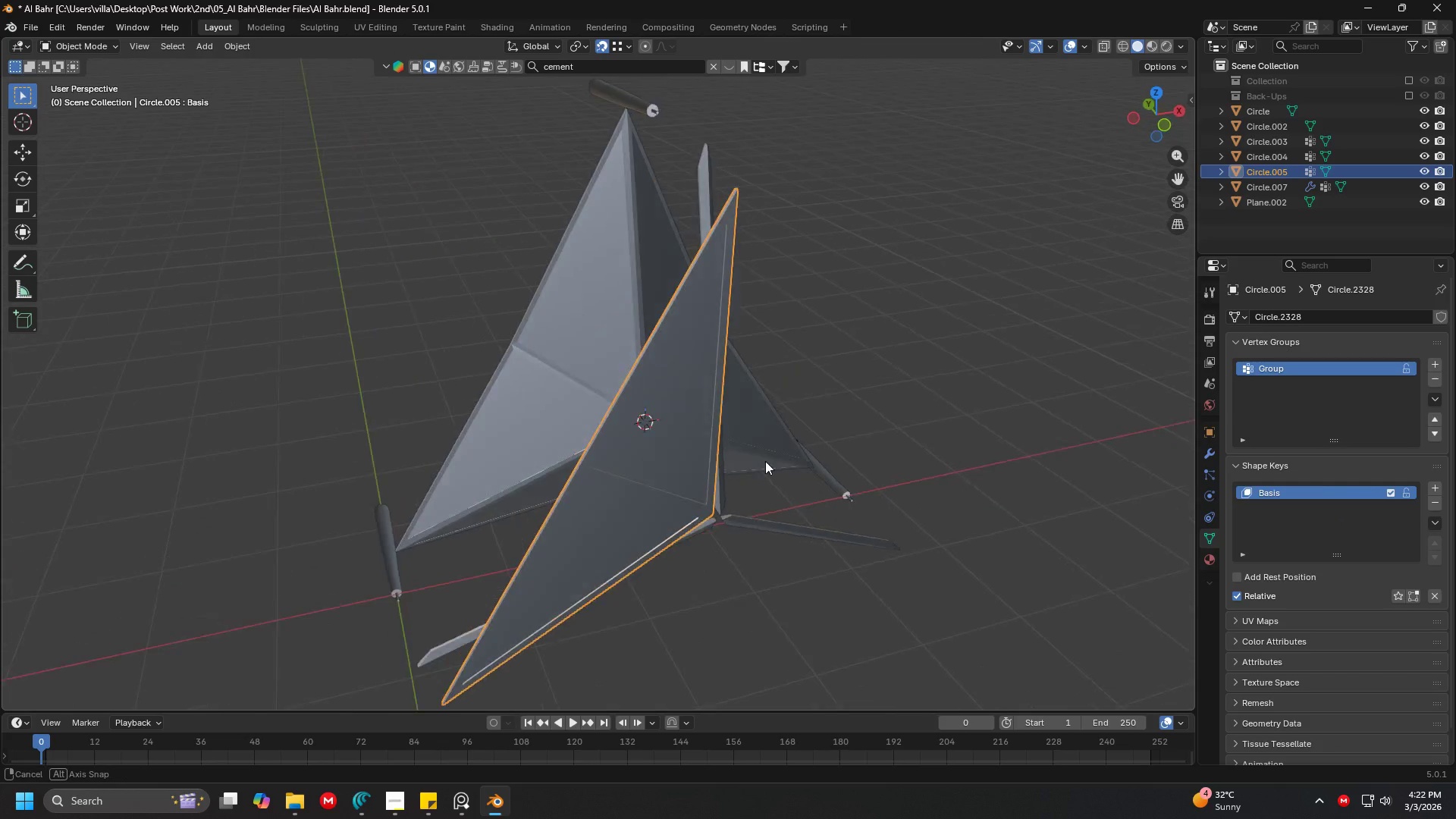 
scroll: coordinate [723, 384], scroll_direction: none, amount: 0.0
 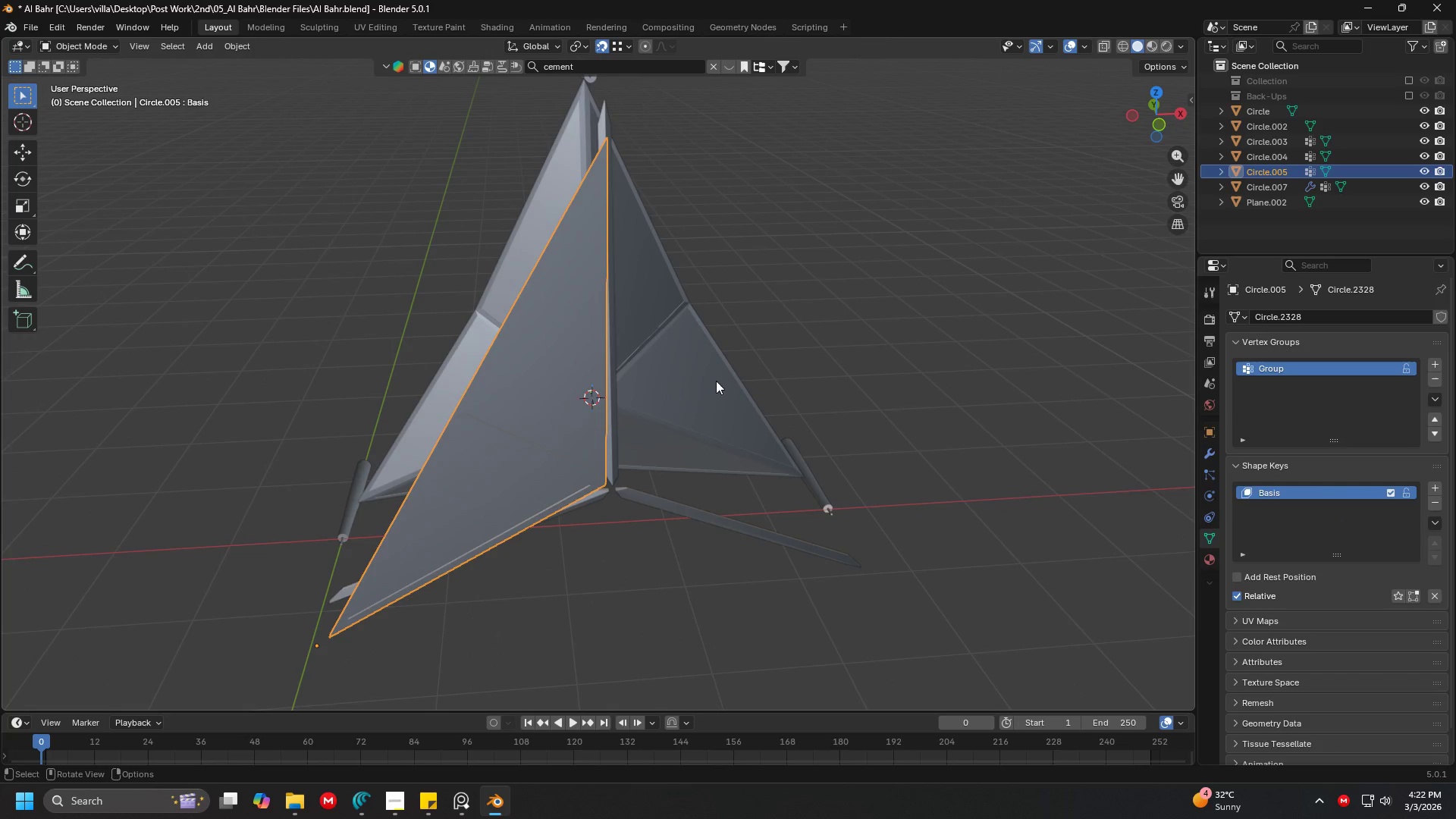 
key(Tab)
 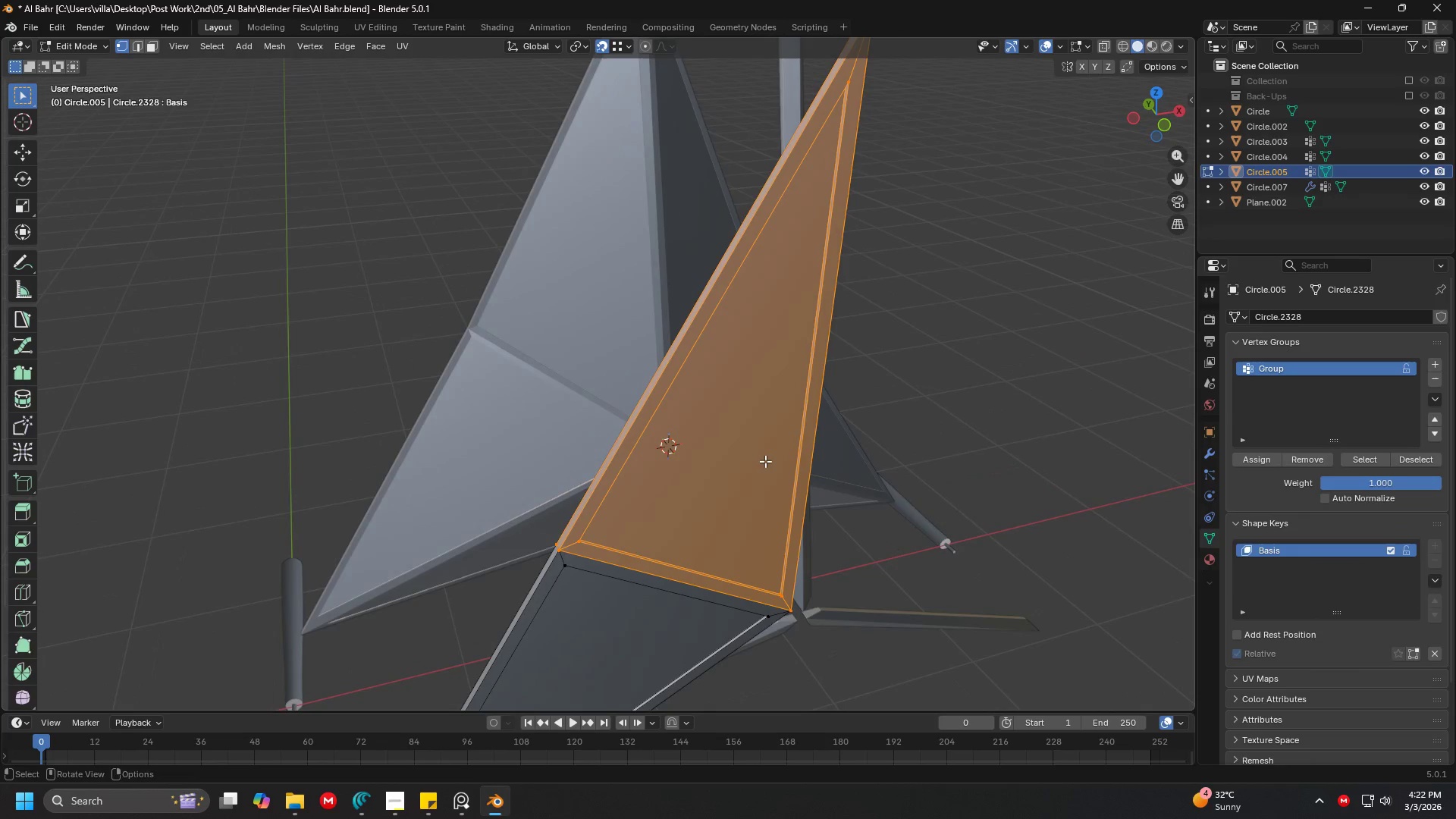 
scroll: coordinate [765, 461], scroll_direction: up, amount: 2.0
 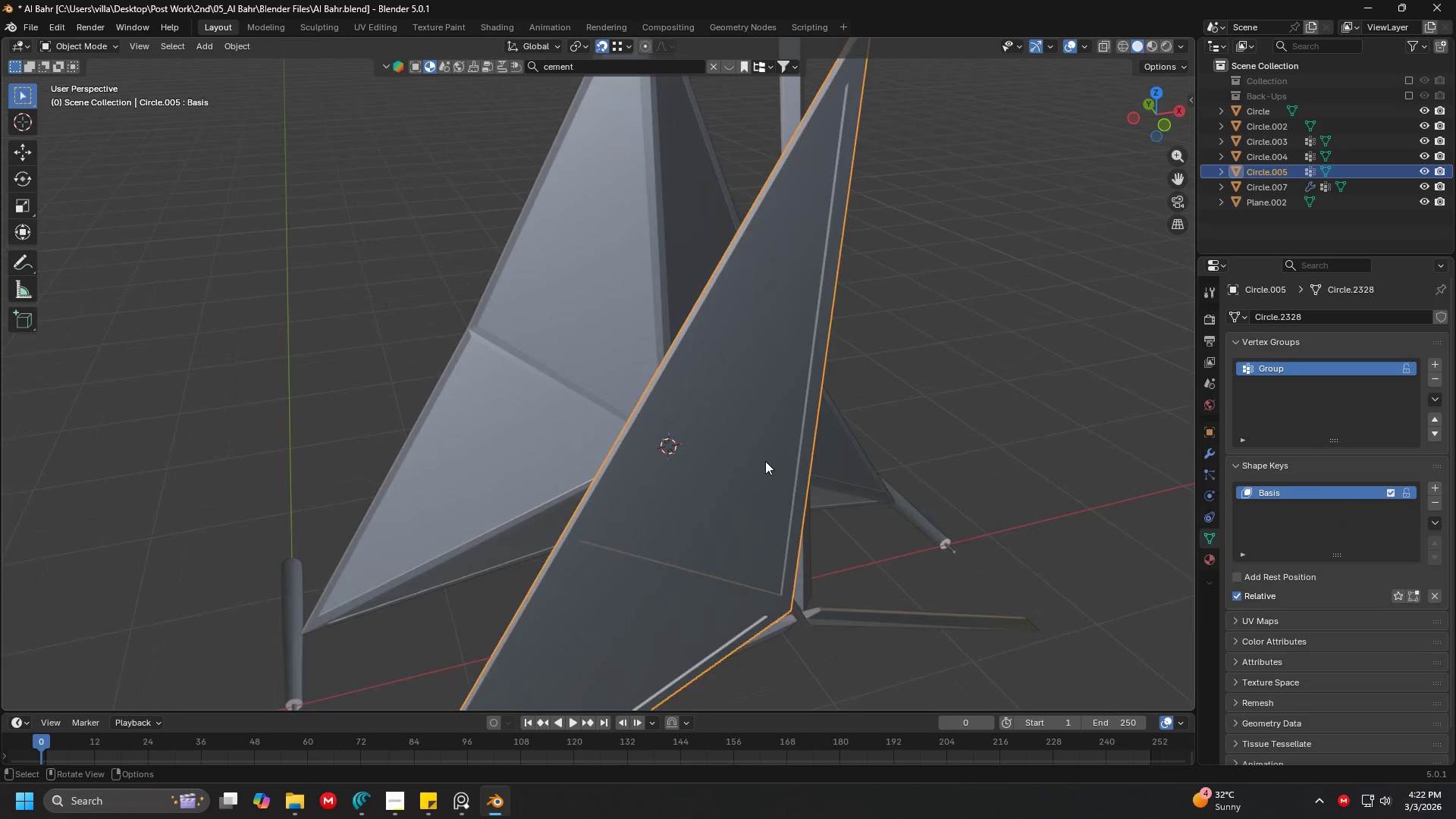 
key(Shift+ShiftLeft)
 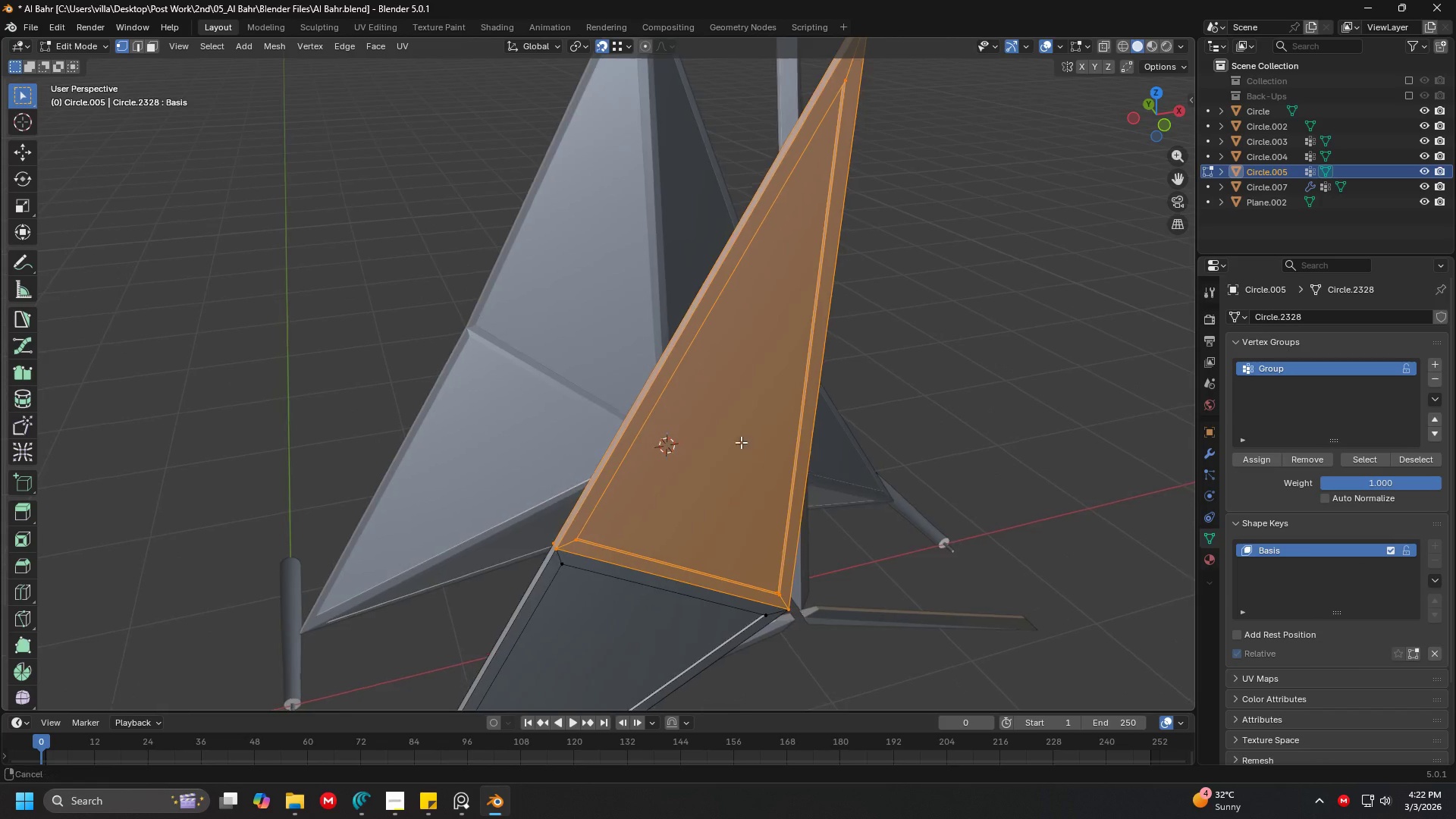 
scroll: coordinate [751, 450], scroll_direction: up, amount: 1.0
 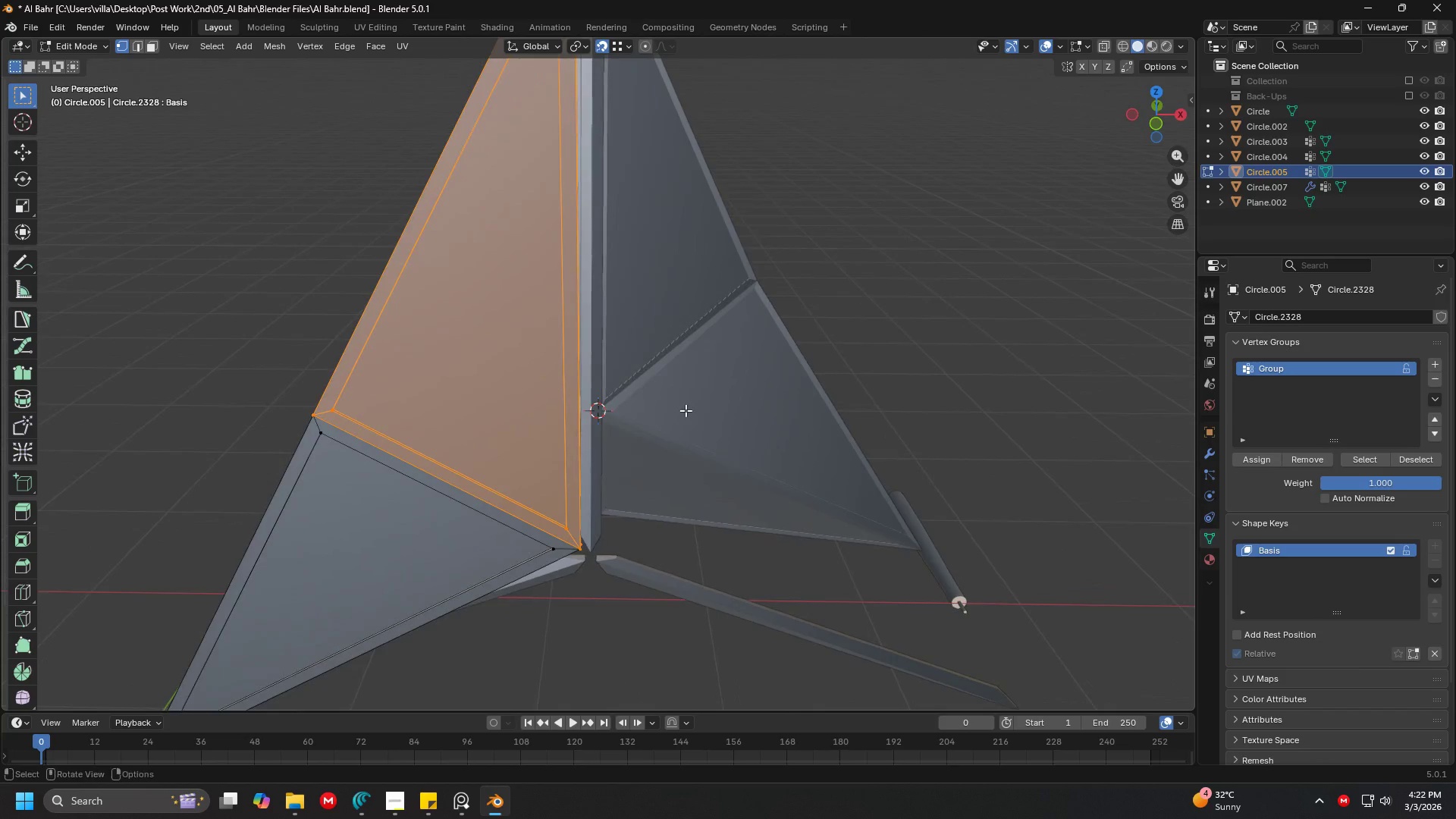 
scroll: coordinate [692, 412], scroll_direction: down, amount: 2.0
 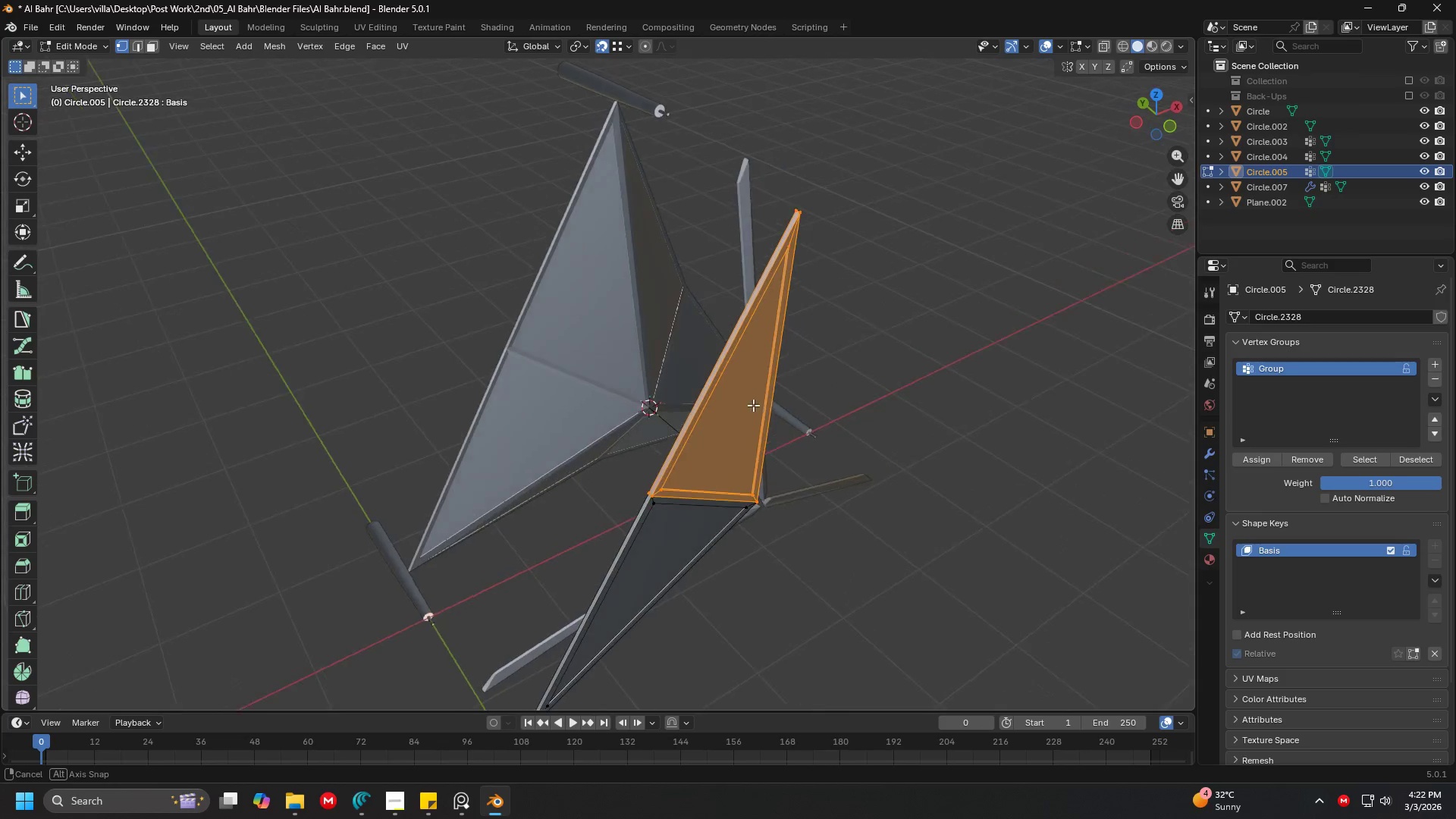 
key(Tab)
 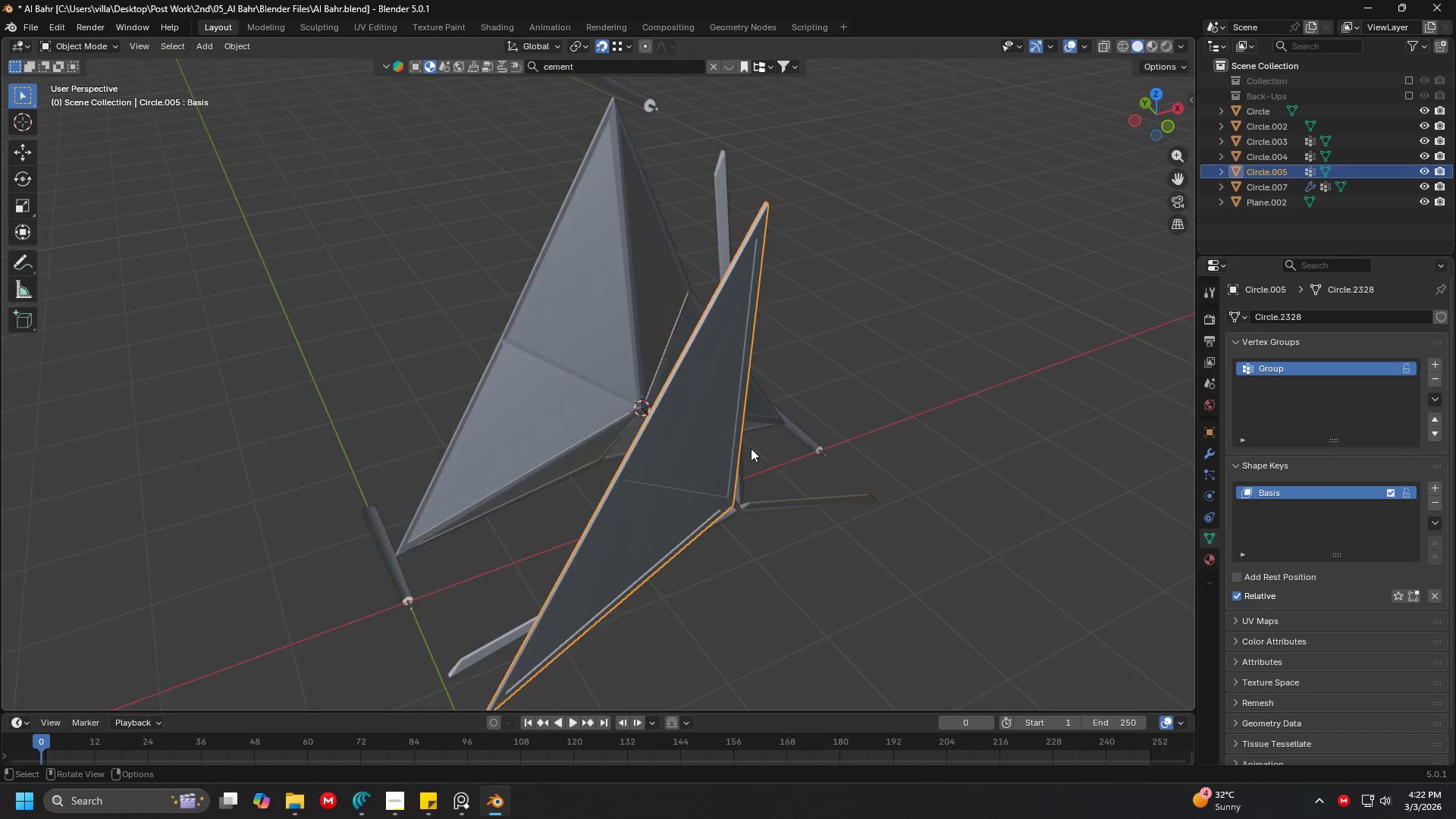 
scroll: coordinate [751, 448], scroll_direction: down, amount: 1.0
 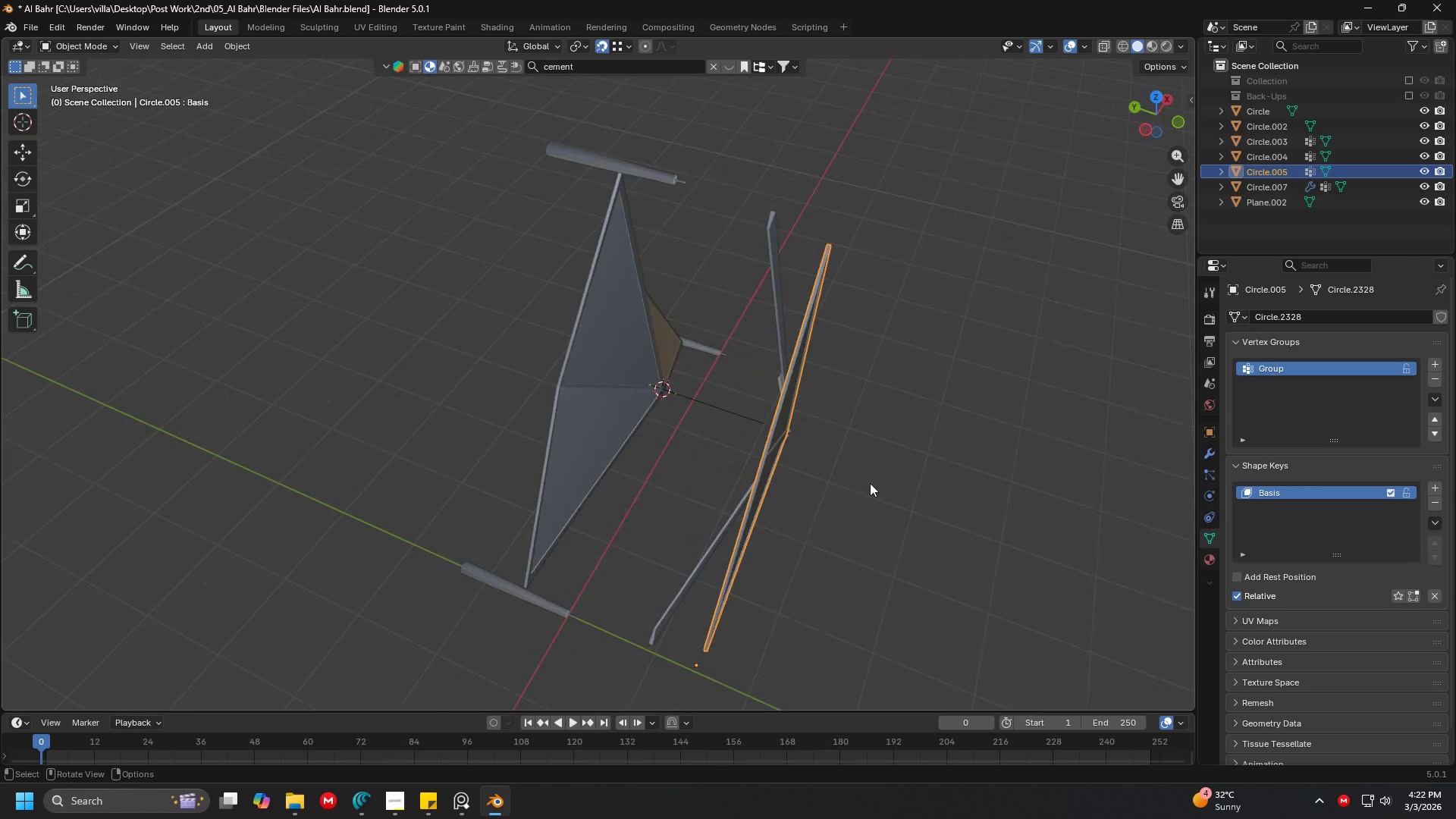 
key(G)
 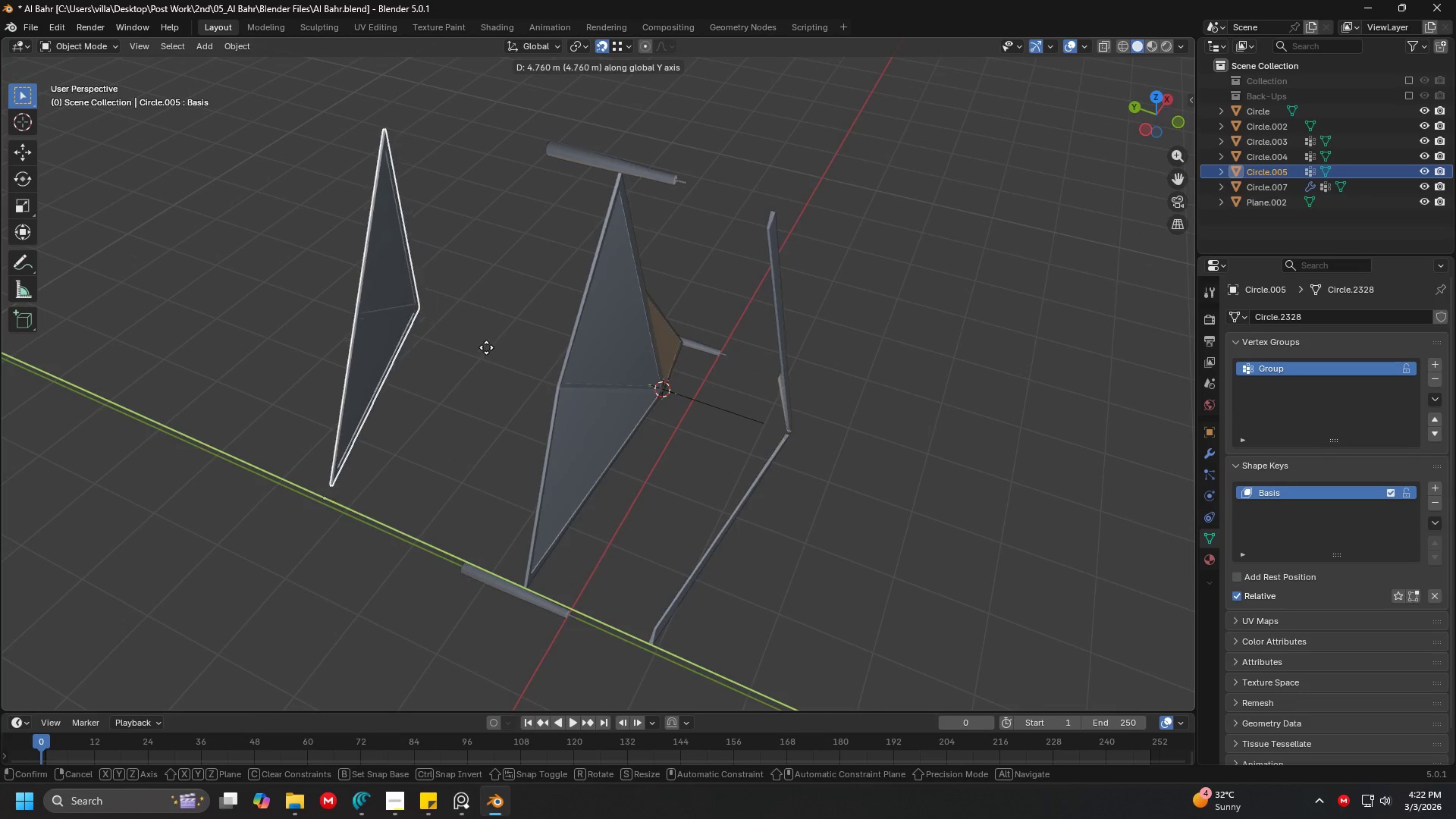 
double_click([583, 356])
 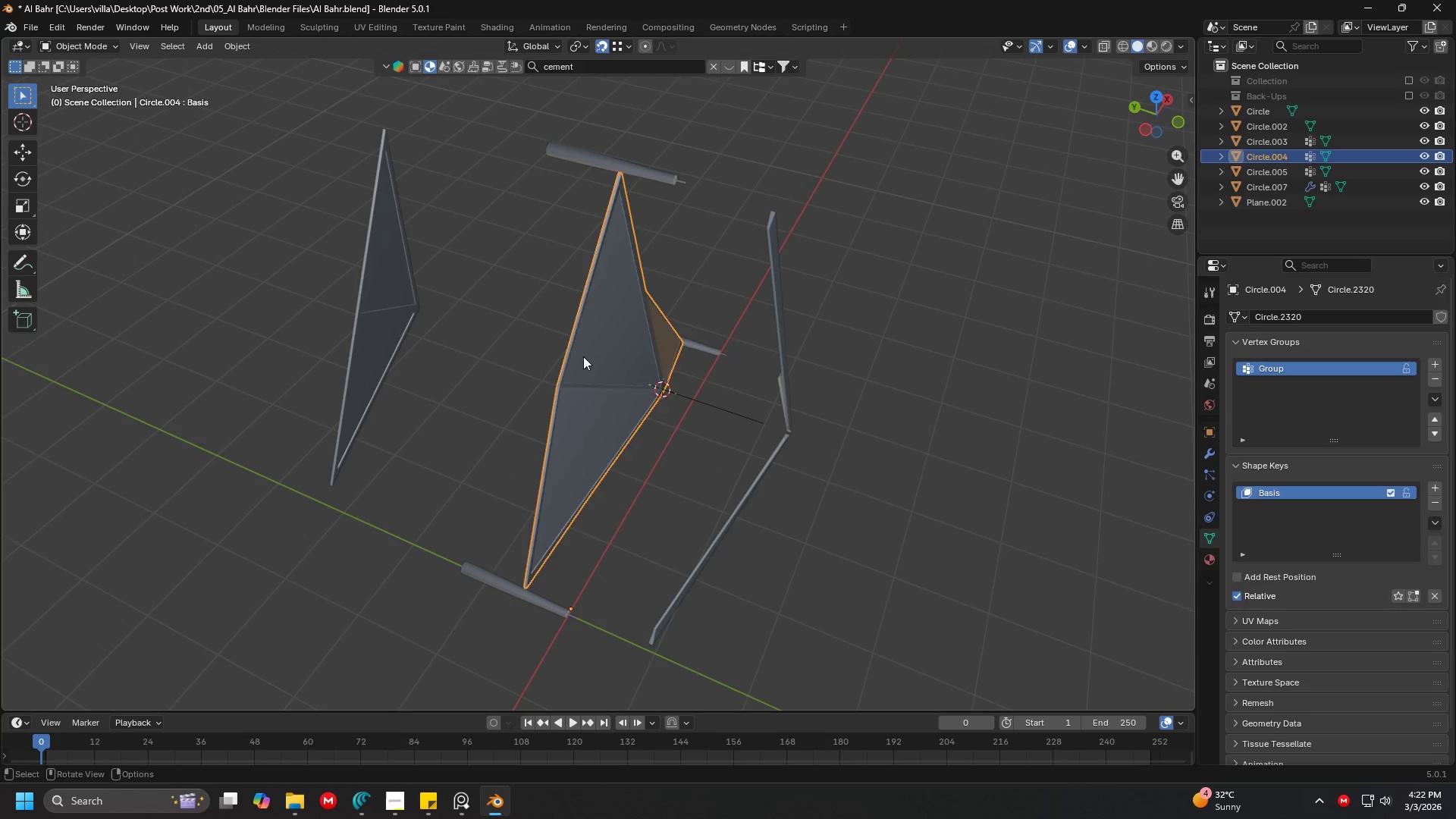 
key(Tab)
 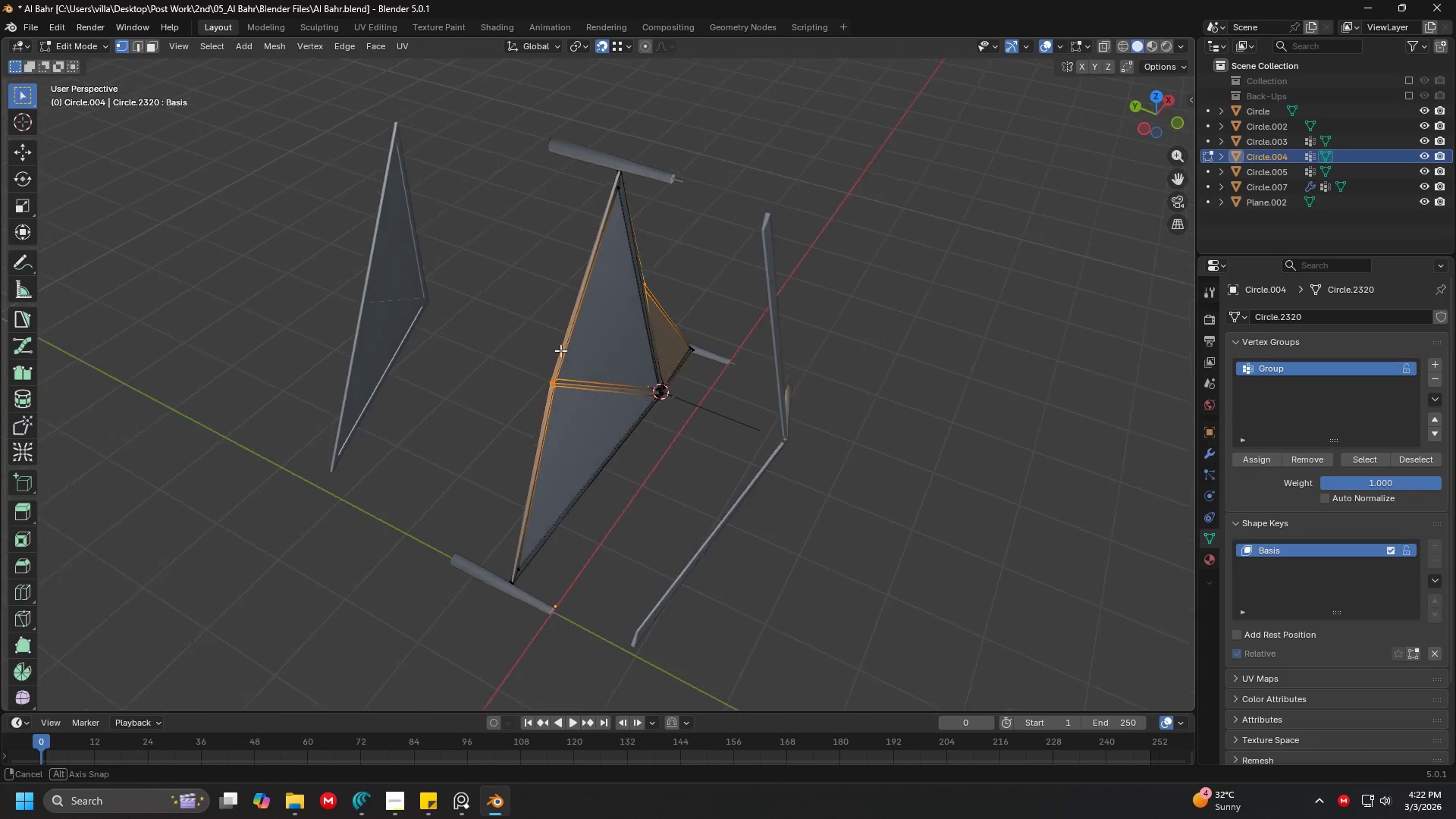 
key(Shift+ShiftLeft)
 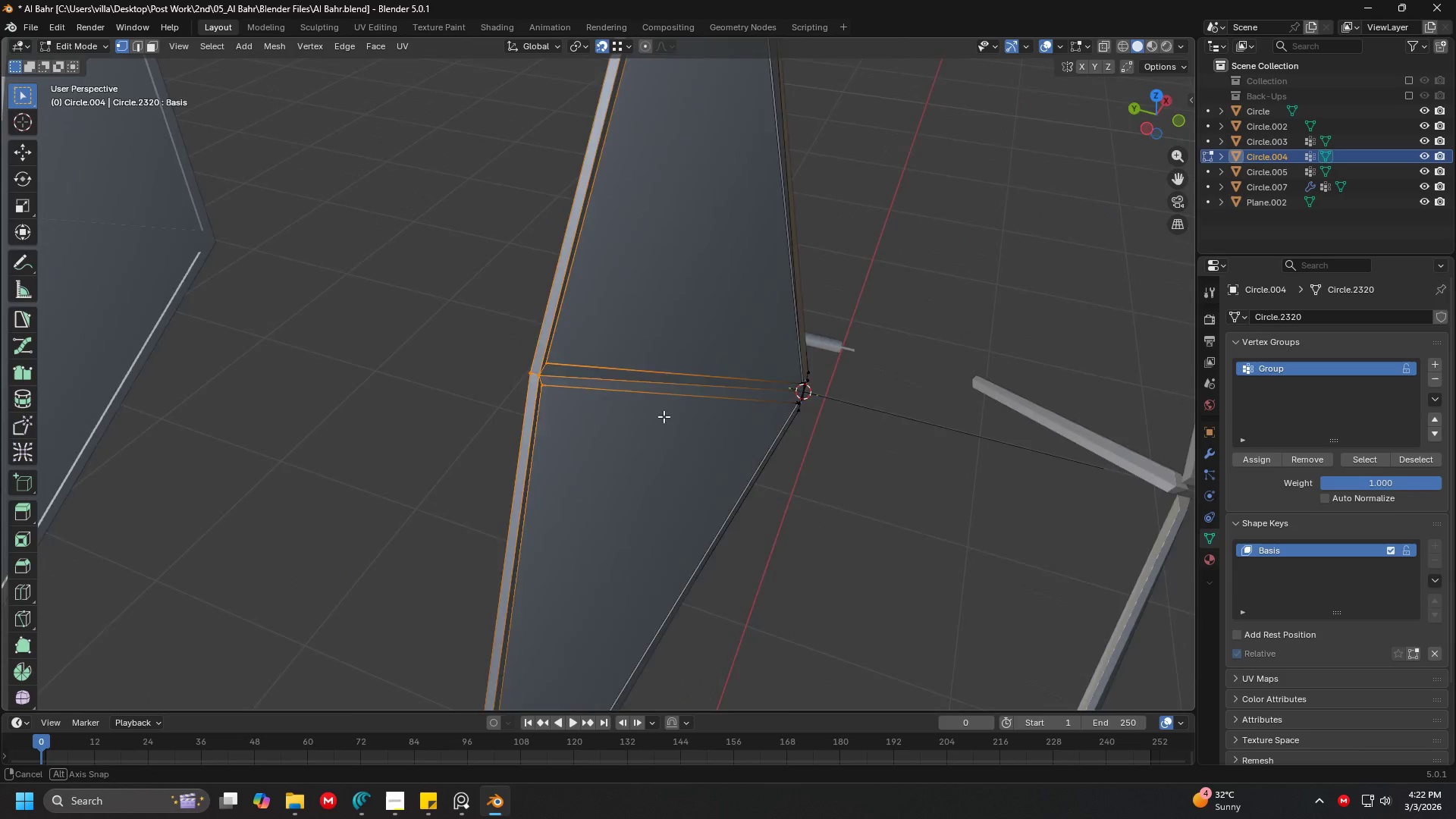 
scroll: coordinate [707, 410], scroll_direction: up, amount: 8.0
 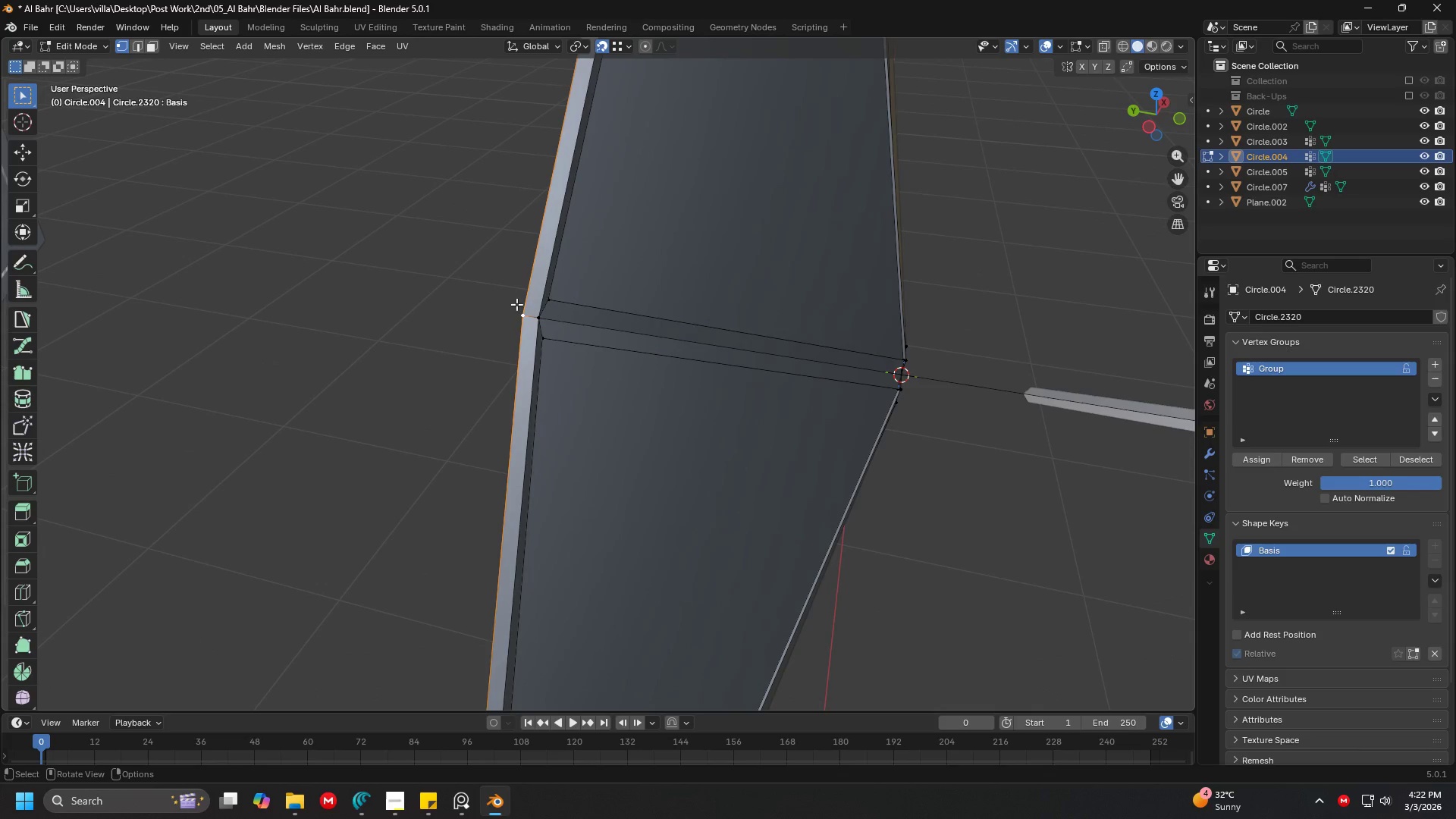 
double_click([554, 290])
 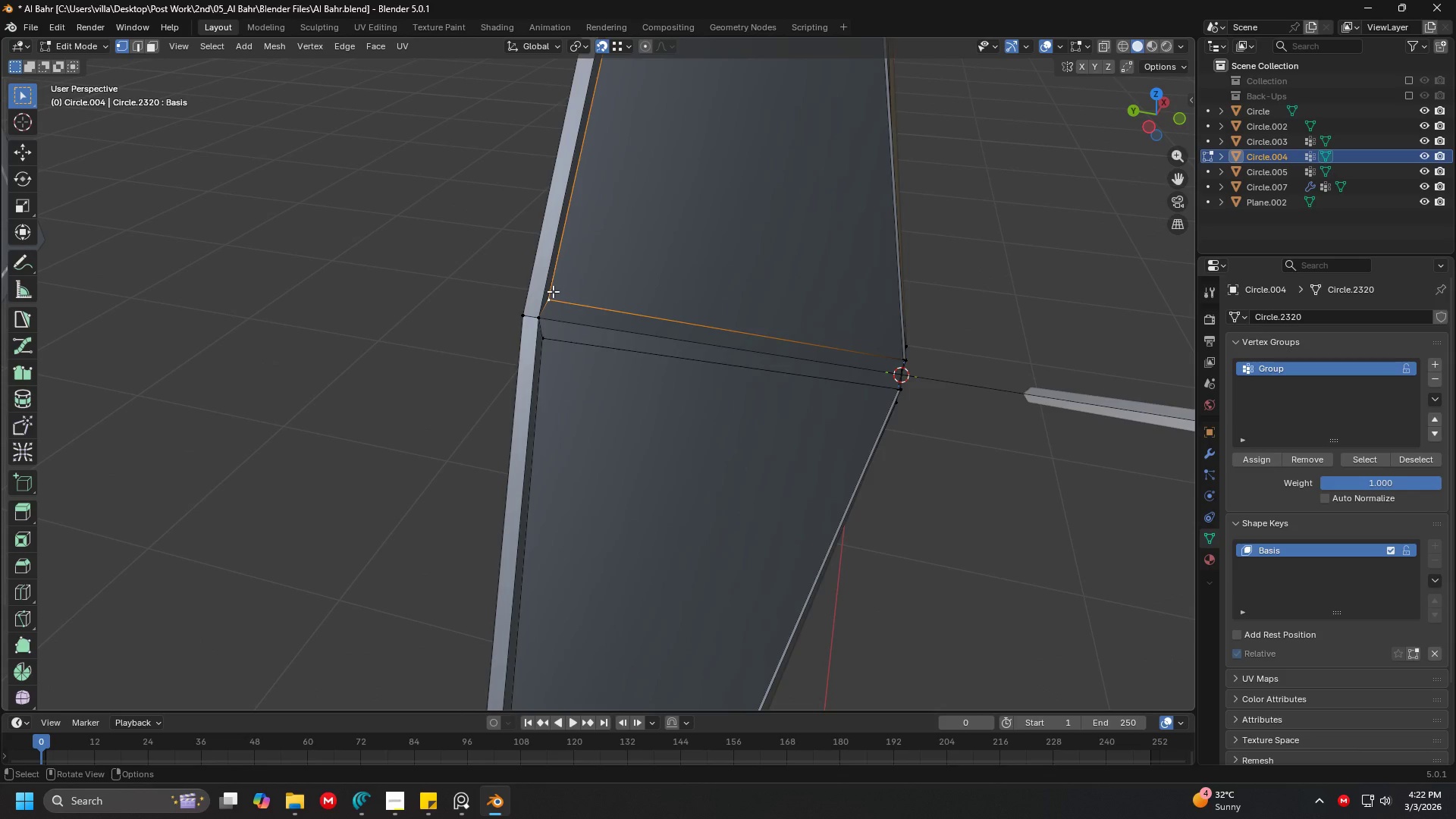 
key(L)
 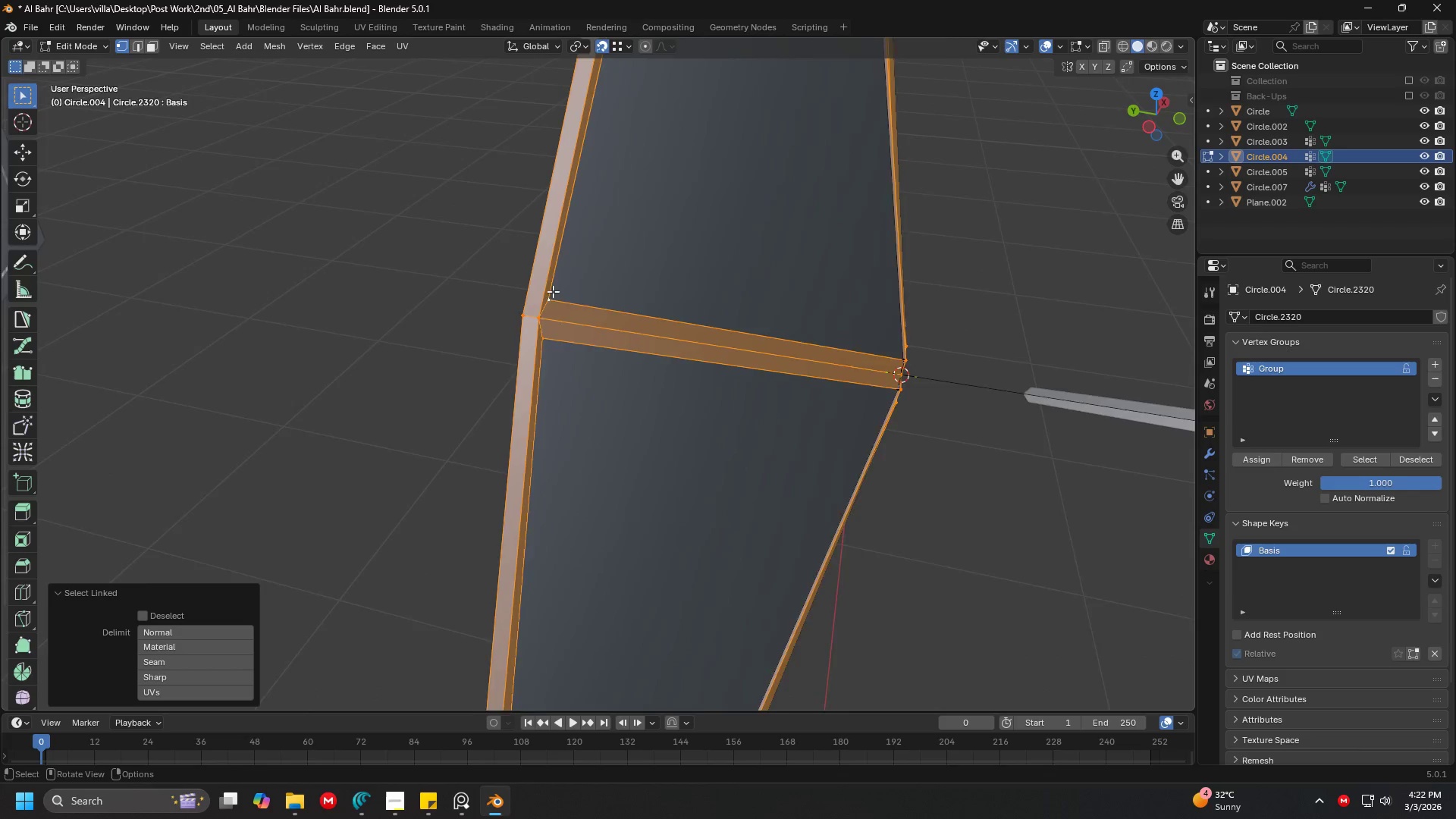 
scroll: coordinate [553, 291], scroll_direction: down, amount: 4.0
 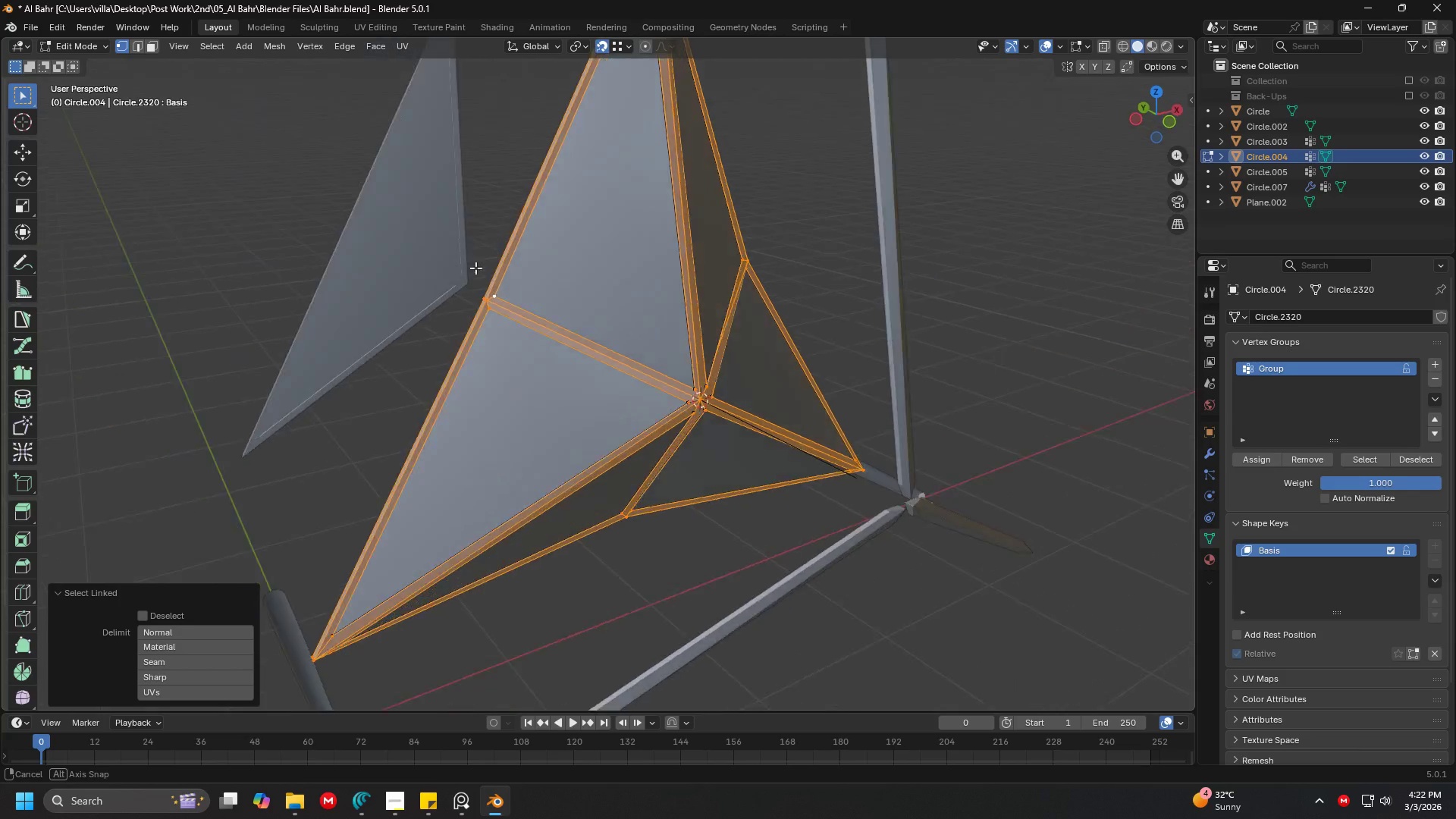 
key(Shift+ShiftLeft)
 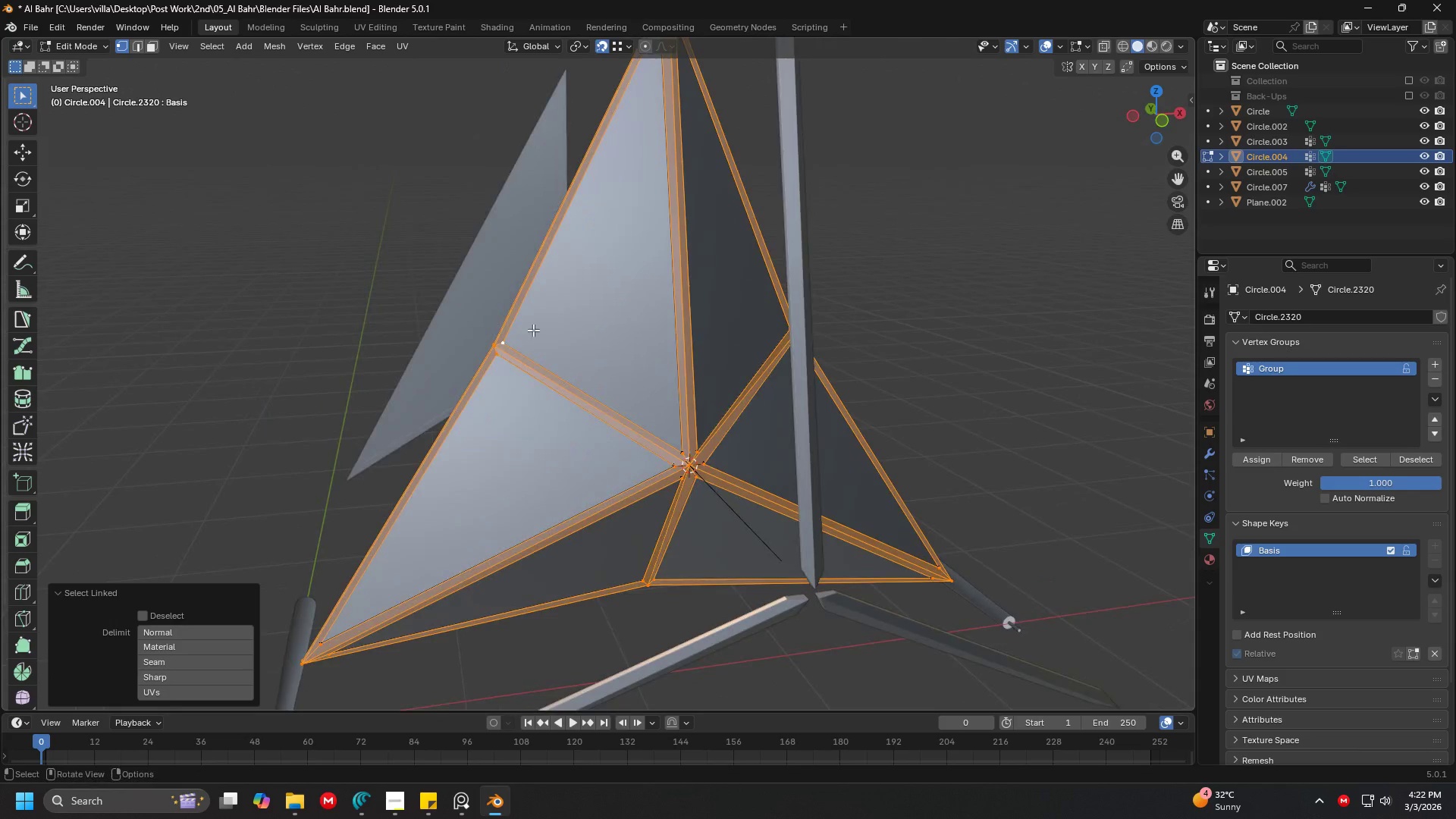 
key(Shift+ShiftLeft)
 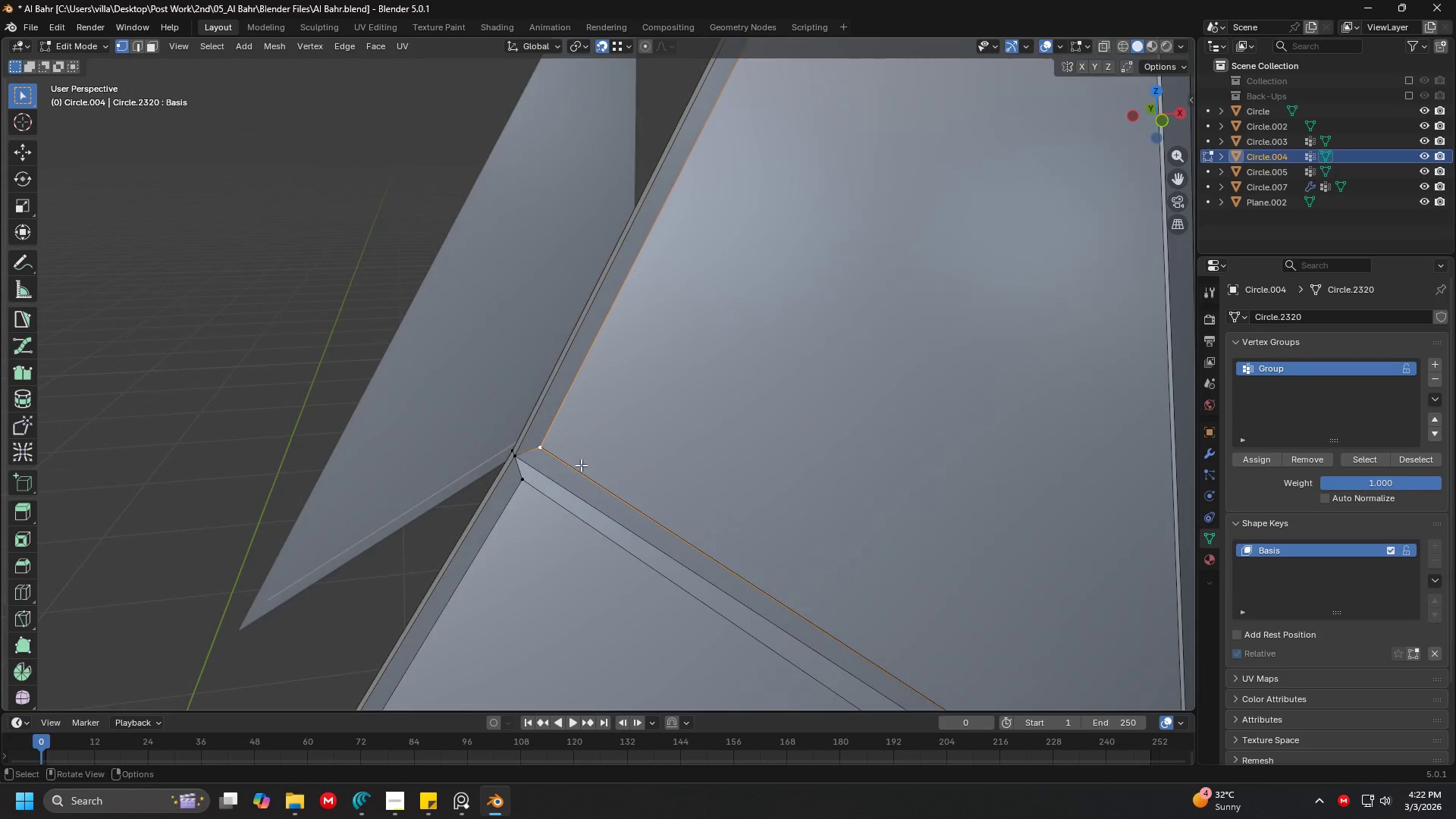 
left_click([497, 444])
 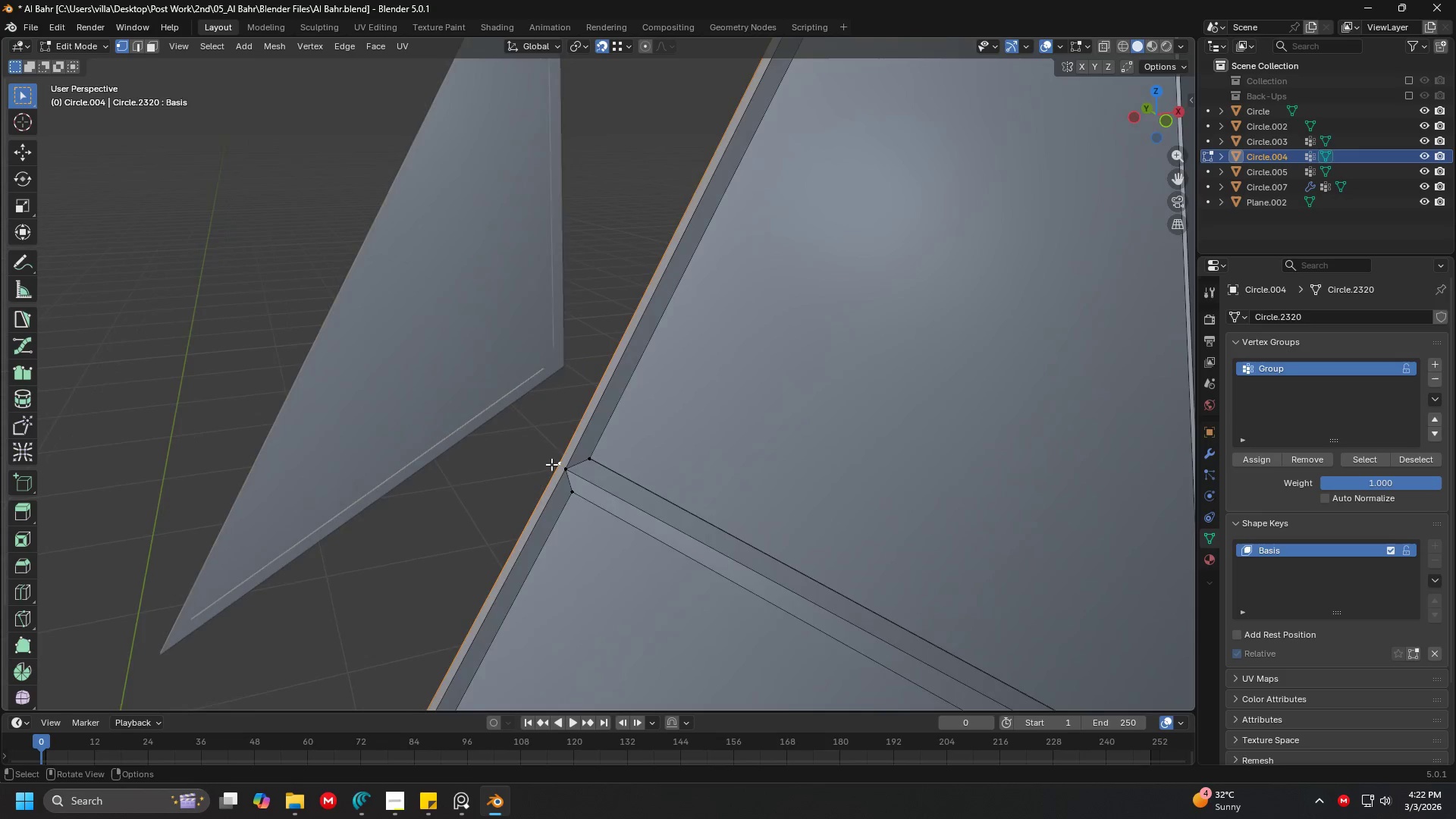 
scroll: coordinate [648, 411], scroll_direction: up, amount: 6.0
 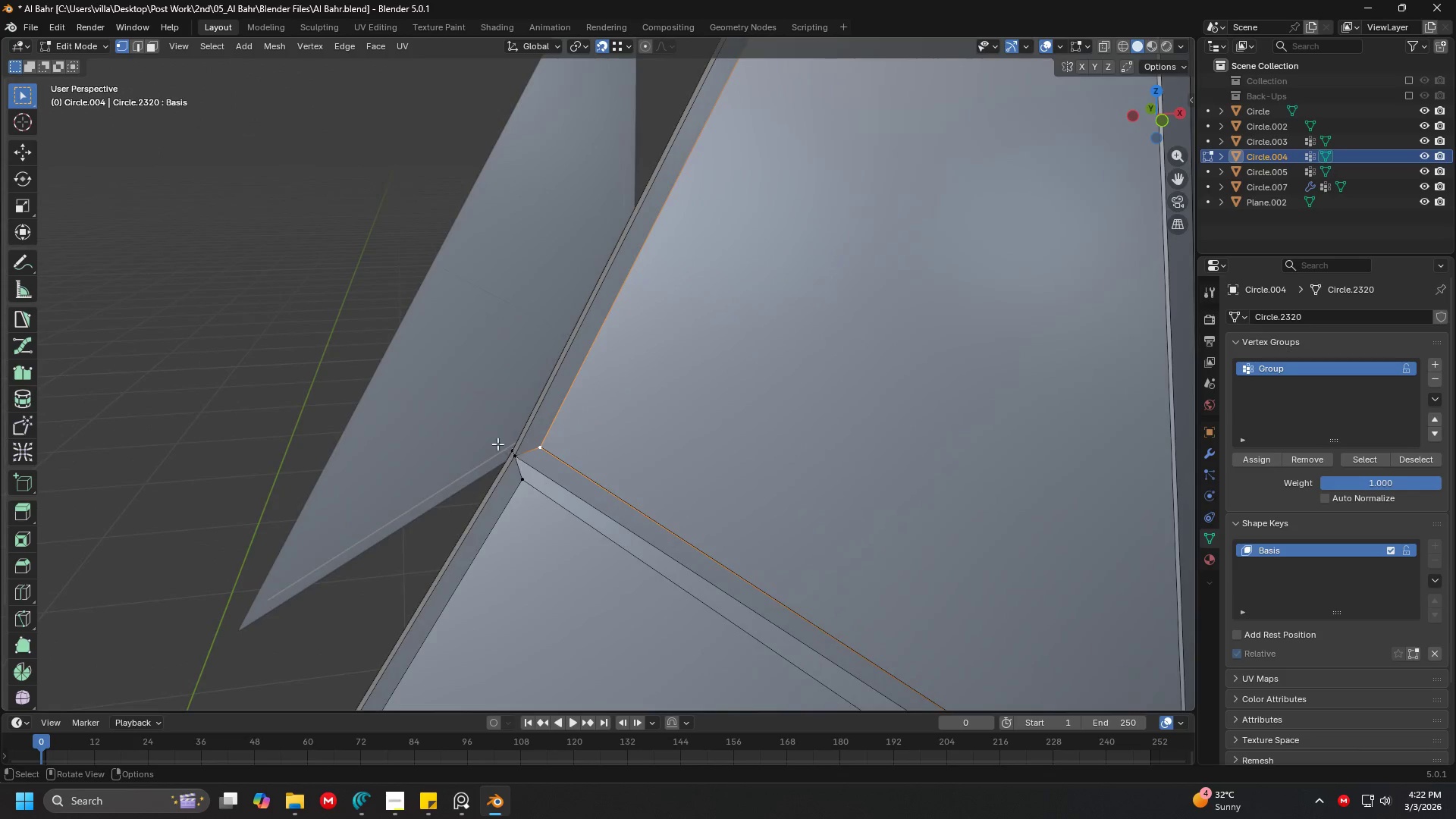 
hold_key(key=ShiftLeft, duration=0.45)
 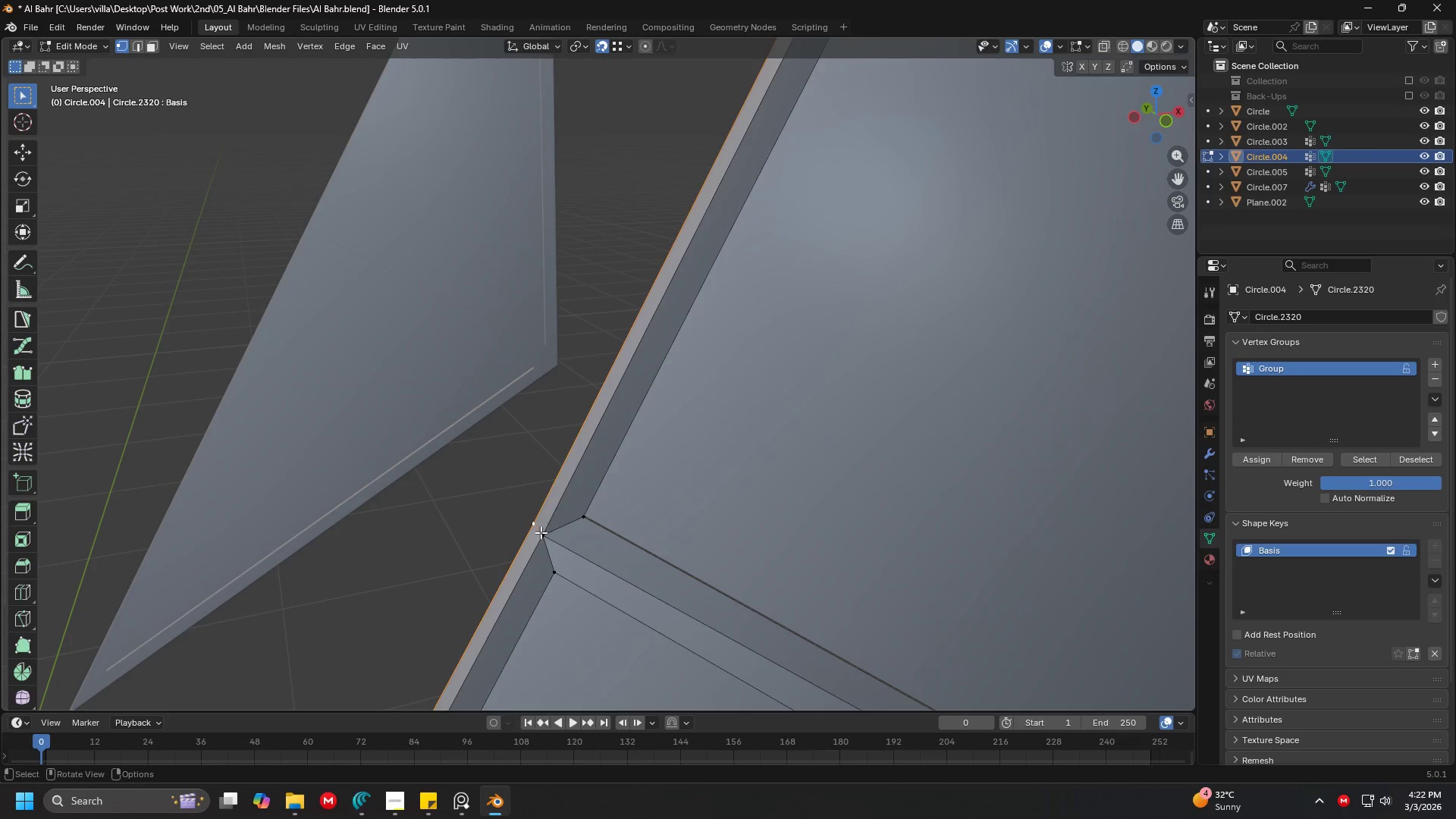 
scroll: coordinate [598, 474], scroll_direction: up, amount: 2.0
 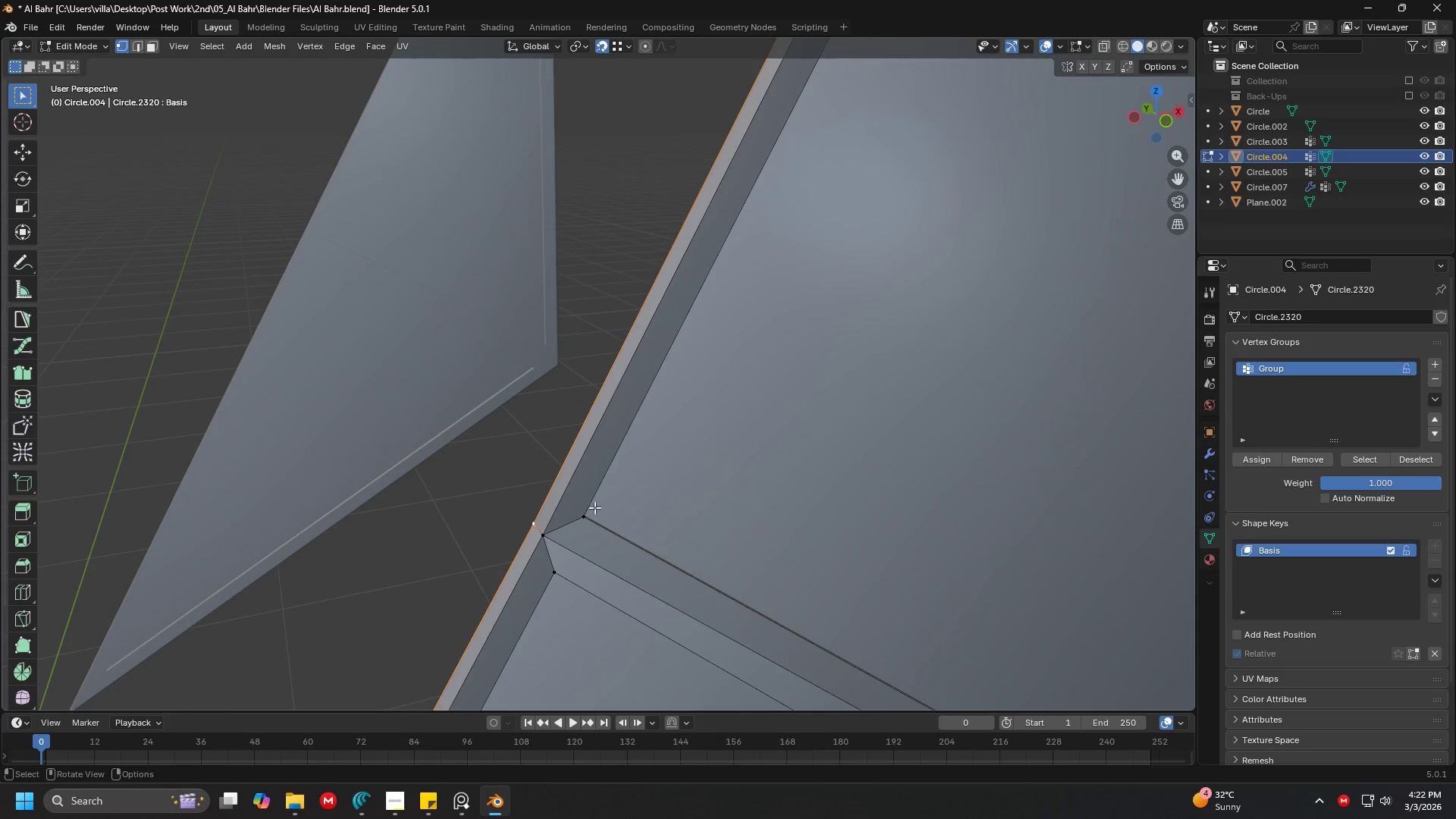 
left_click([541, 532])
 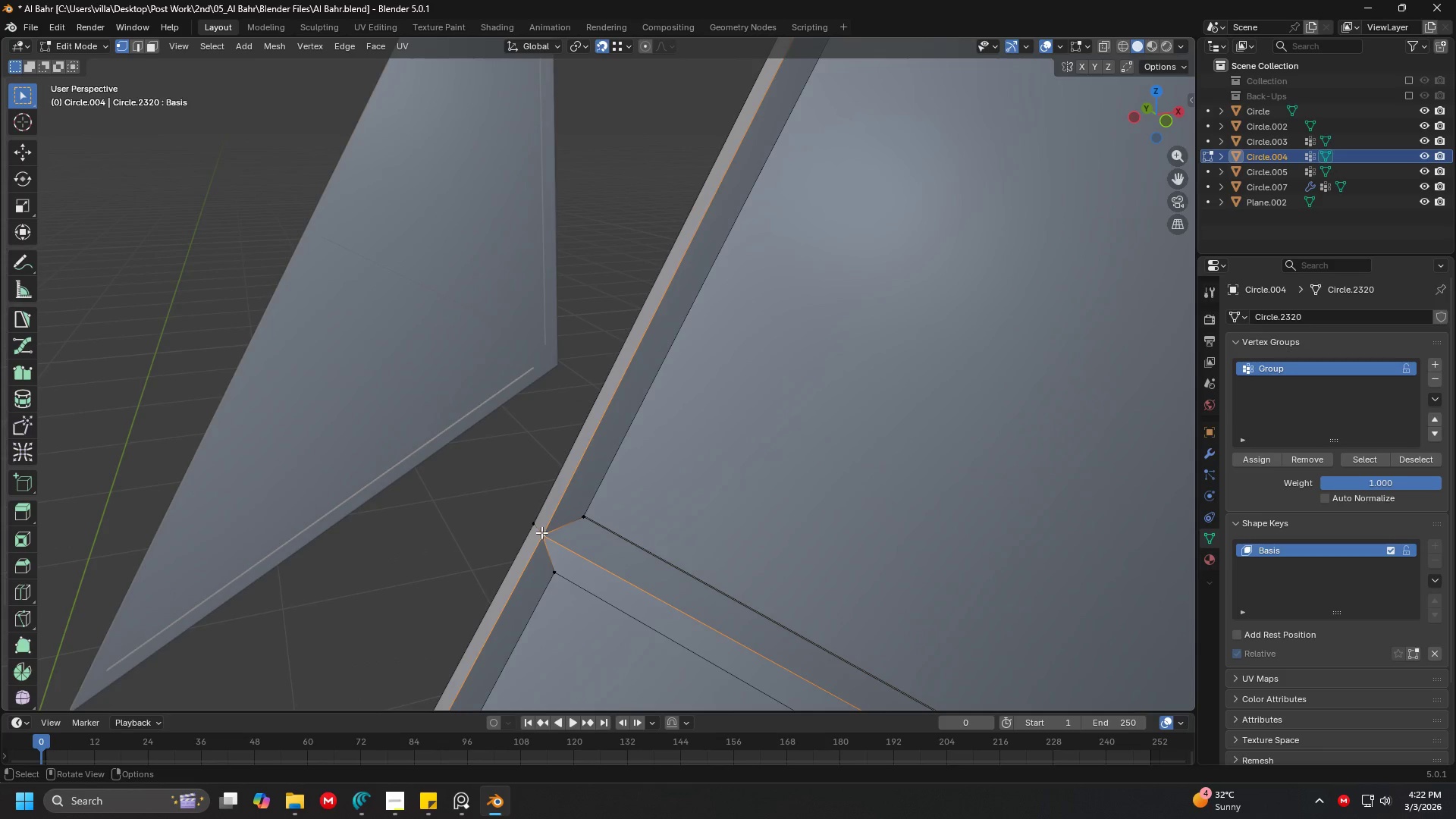 
hold_key(key=ShiftLeft, duration=0.33)
scroll: coordinate [486, 434], scroll_direction: down, amount: 4.0
 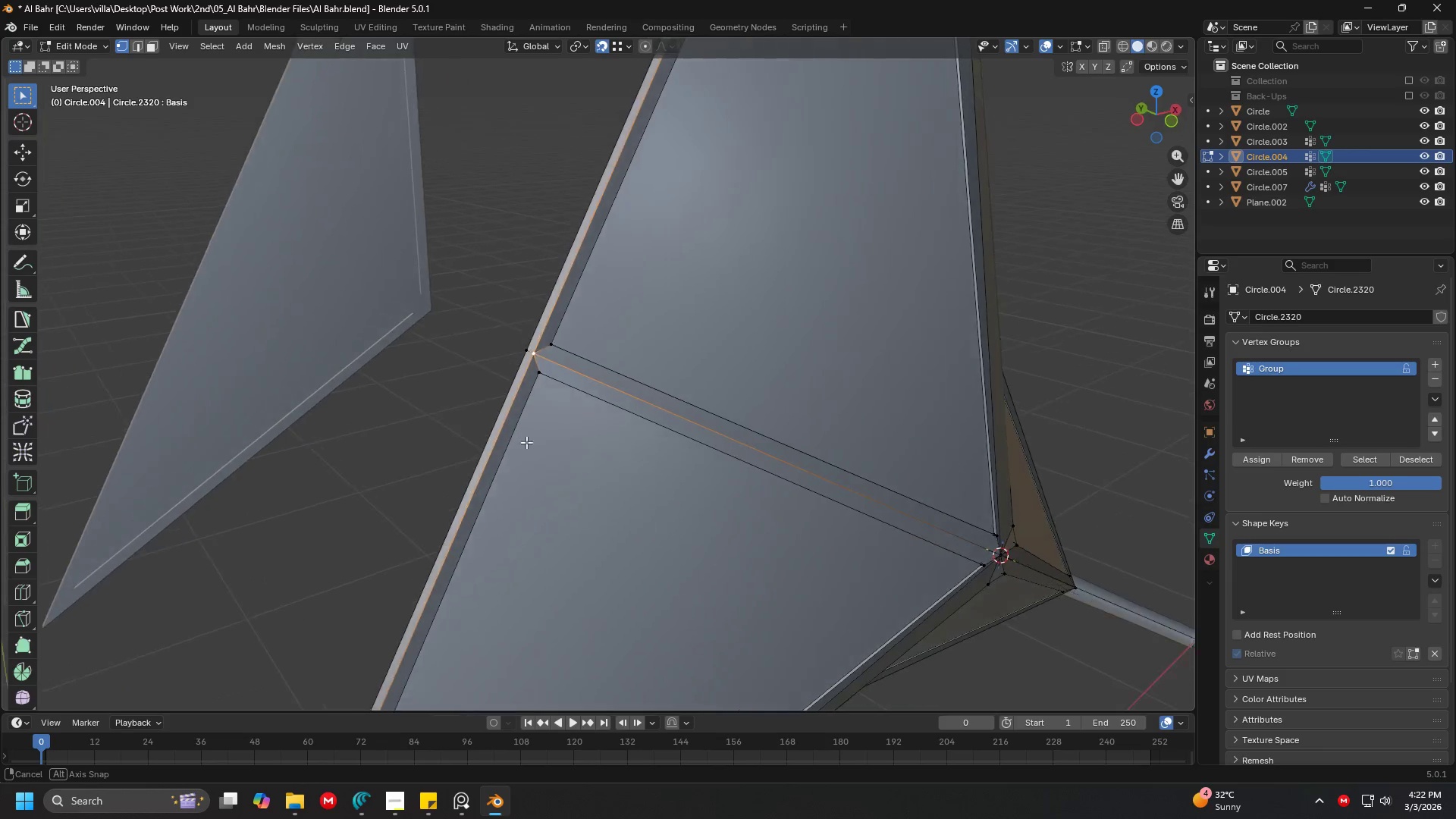 
key(Shift+ShiftLeft)
 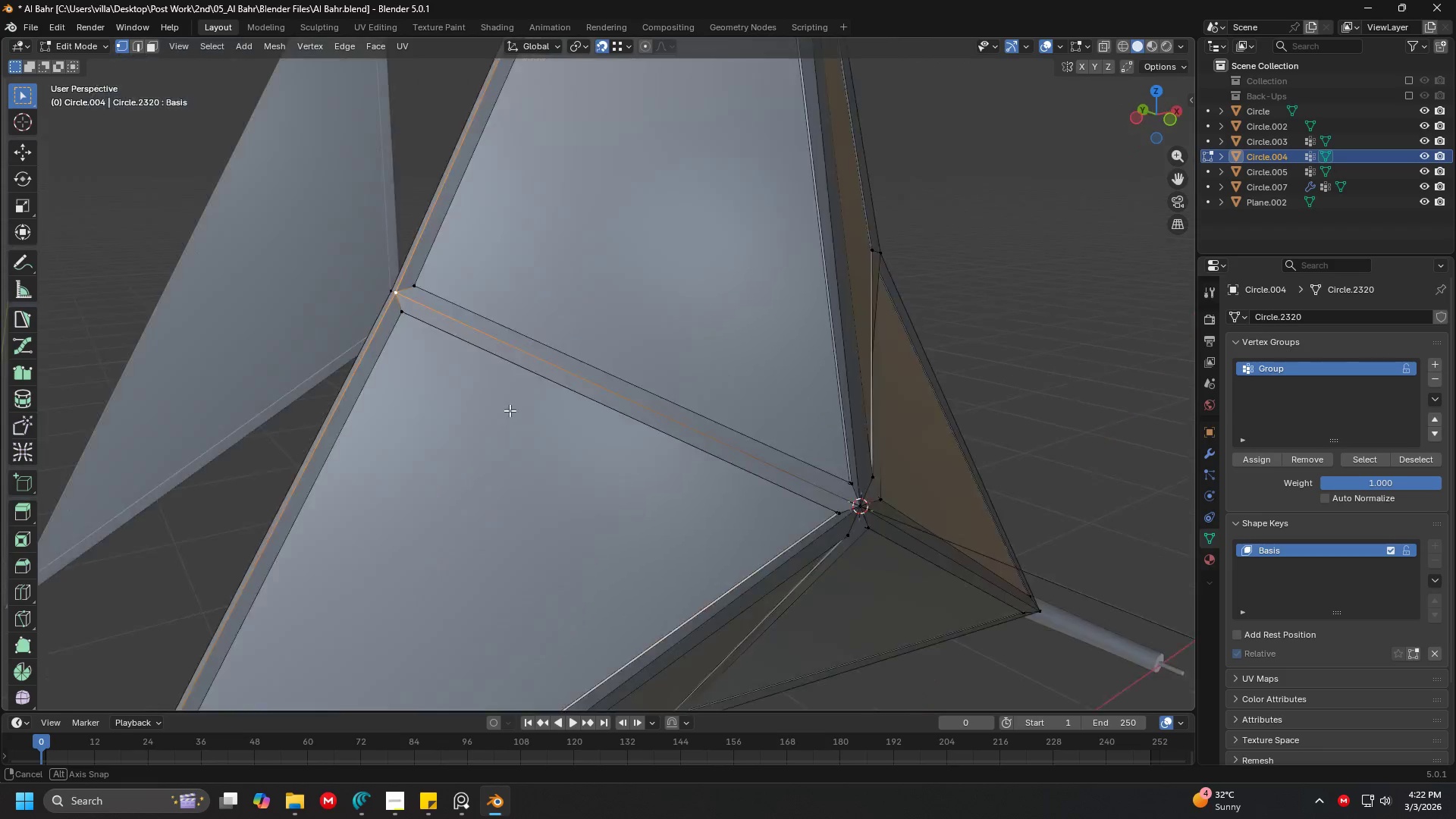 
key(Shift+ShiftLeft)
 